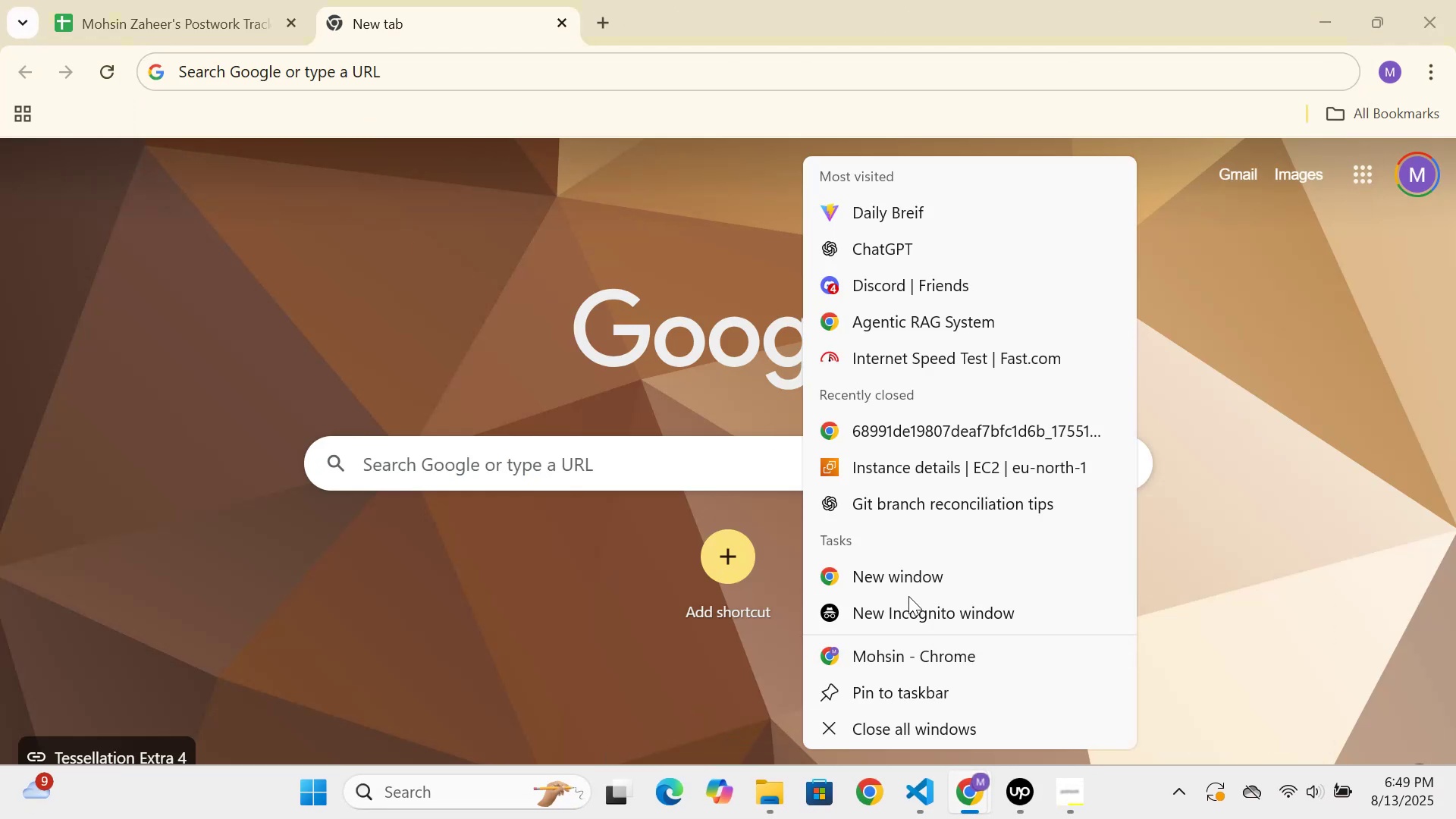 
triple_click([908, 596])
 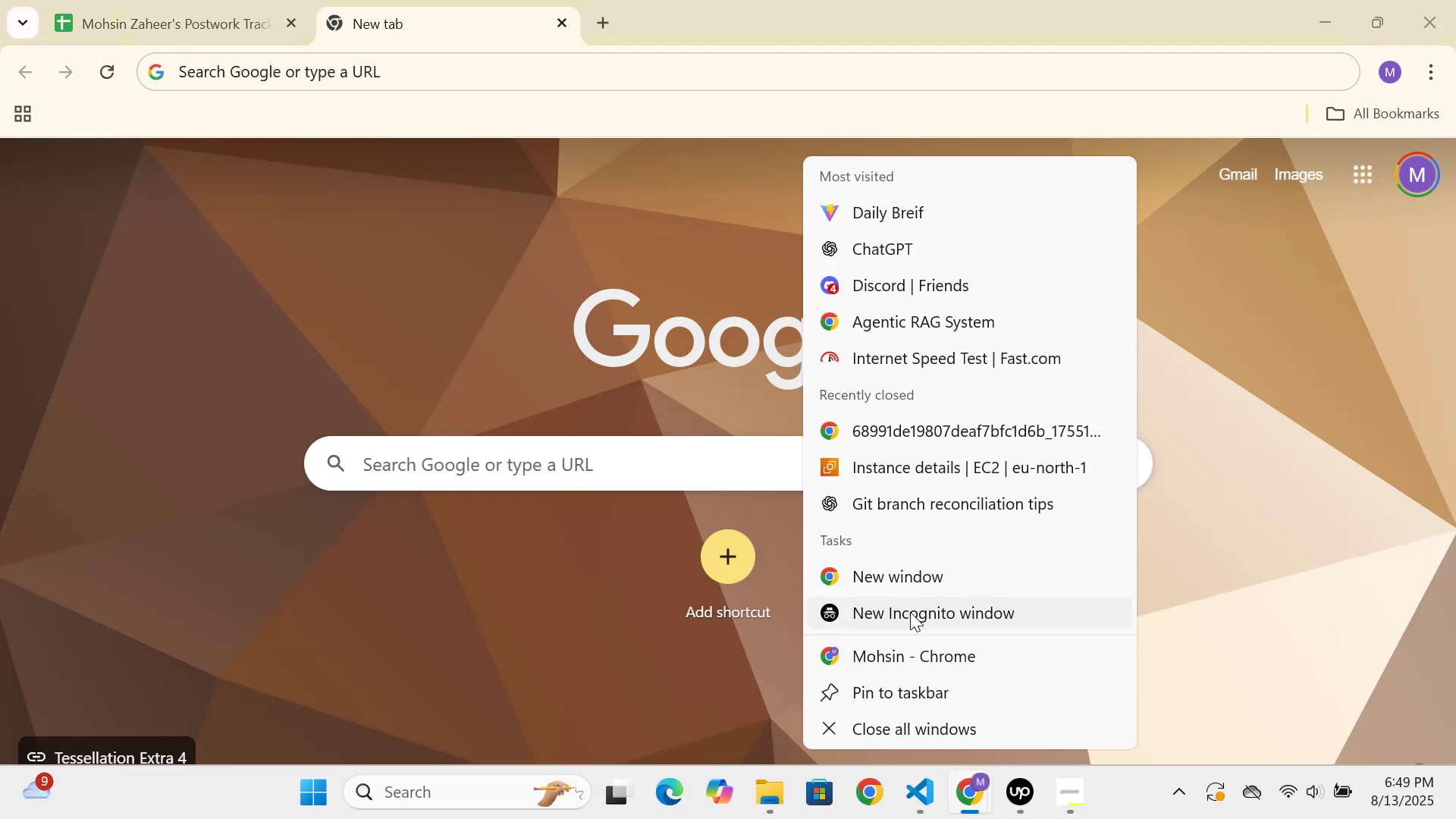 
triple_click([910, 612])
 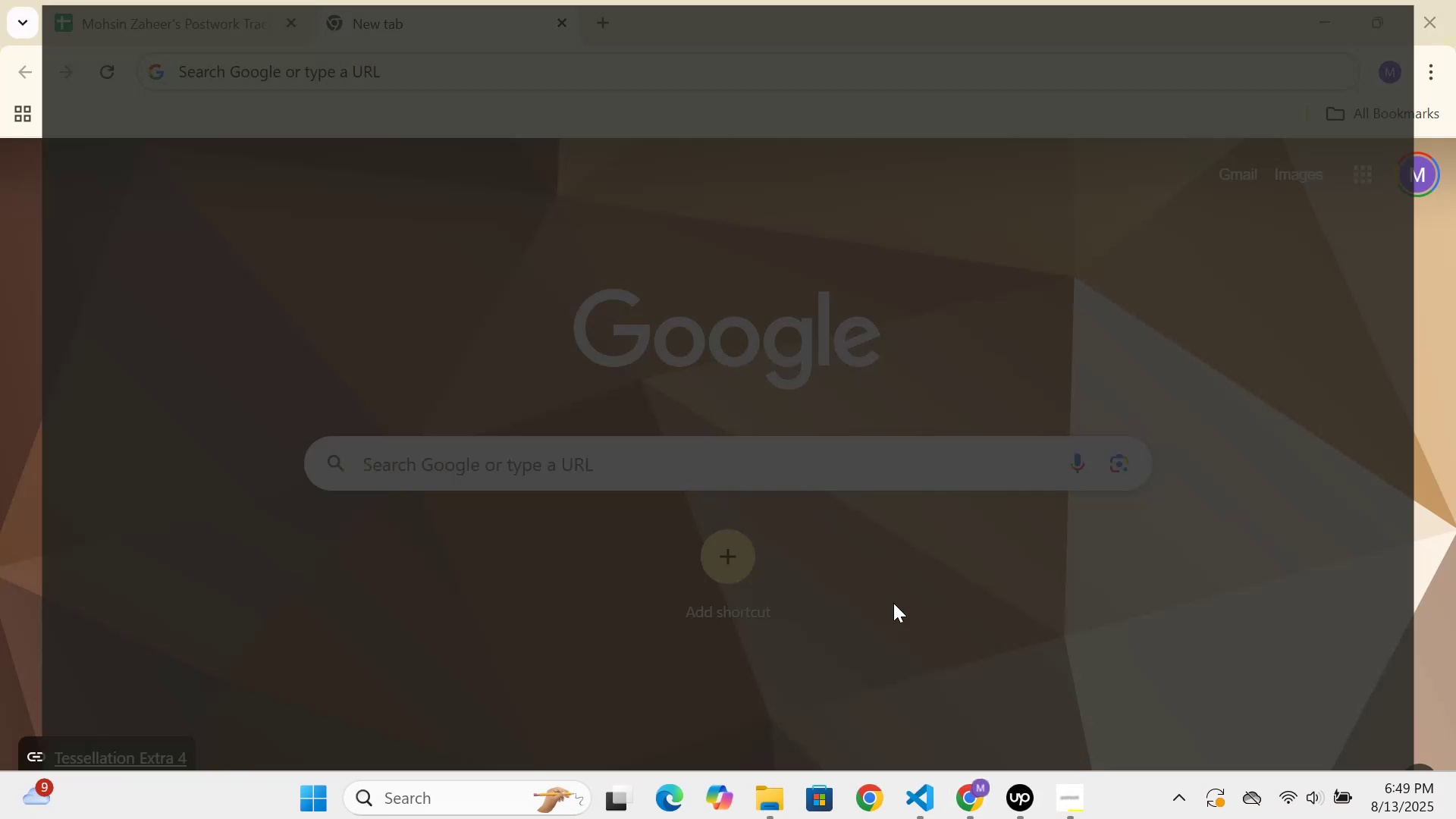 
key(Control+V)
 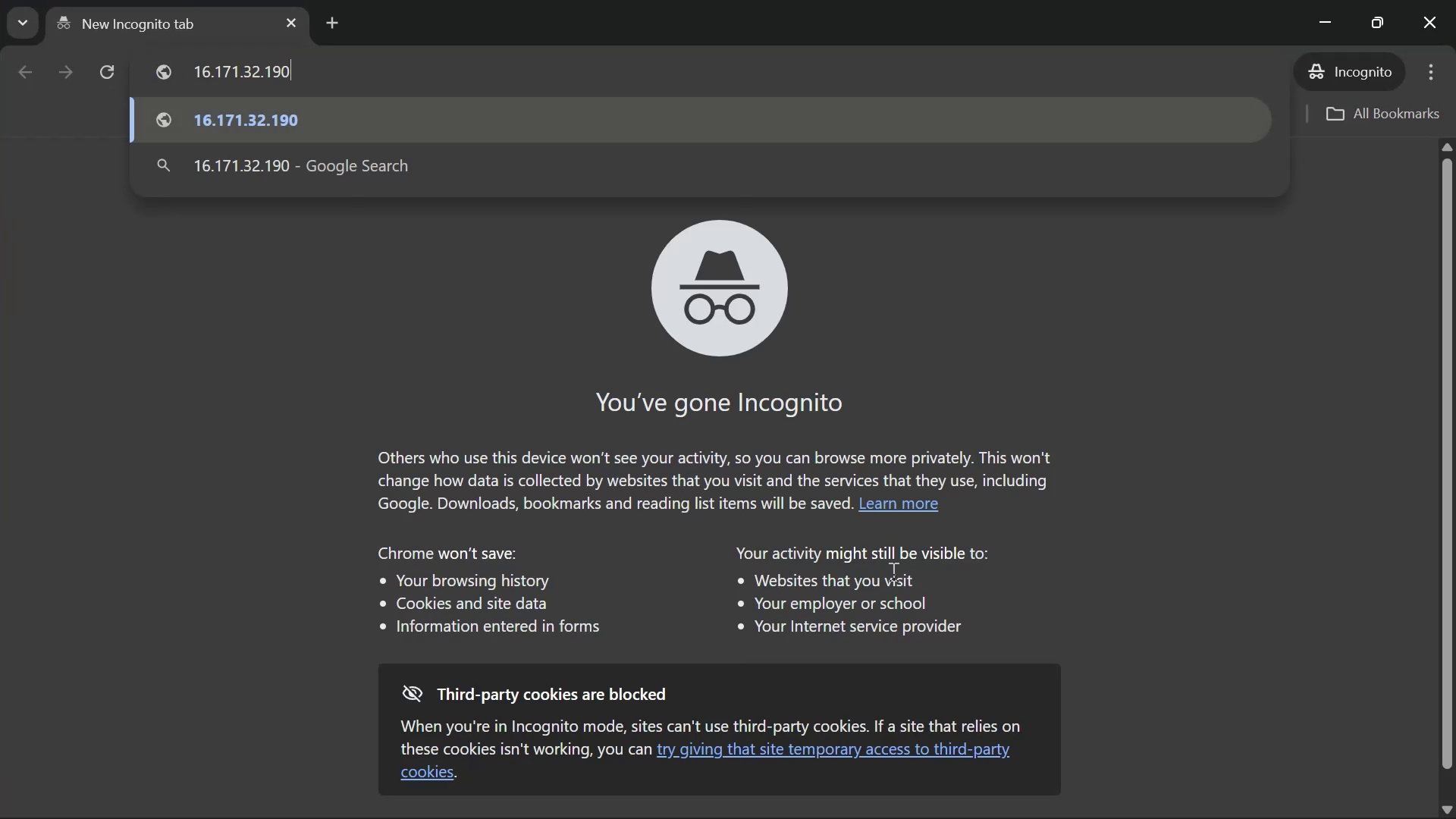 
key(Enter)
 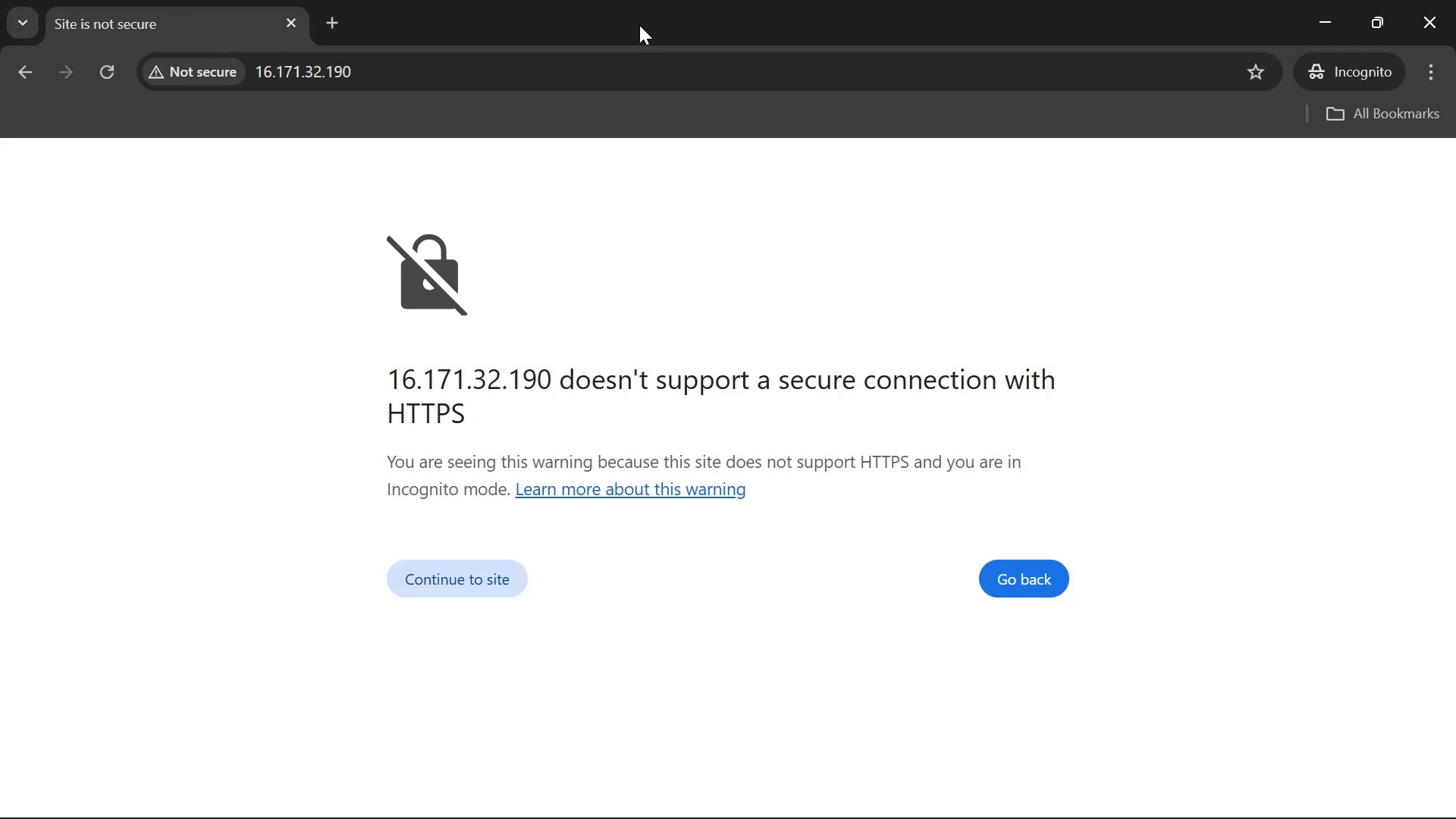 
left_click([475, 557])
 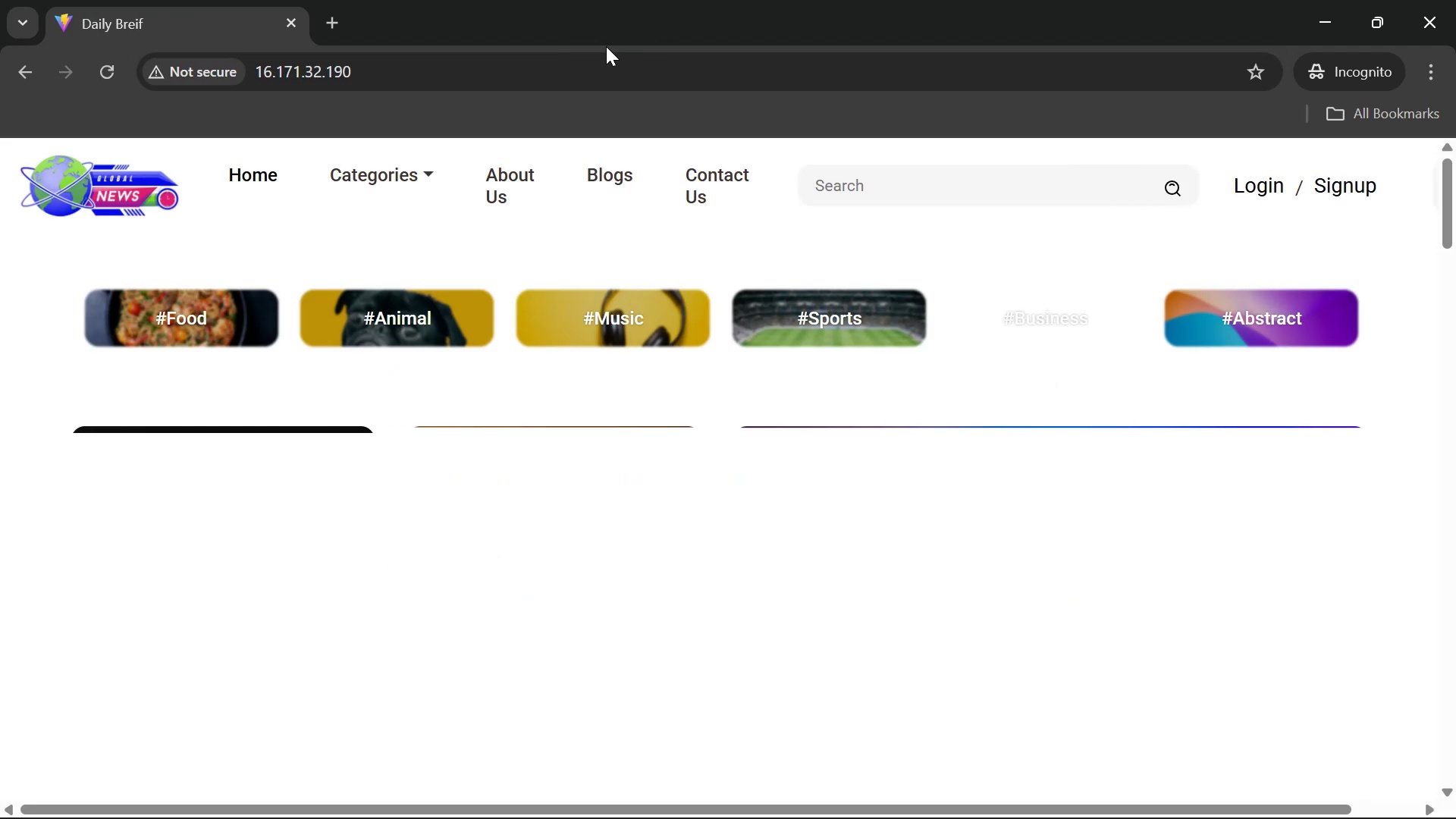 
key(Control+Minus)
 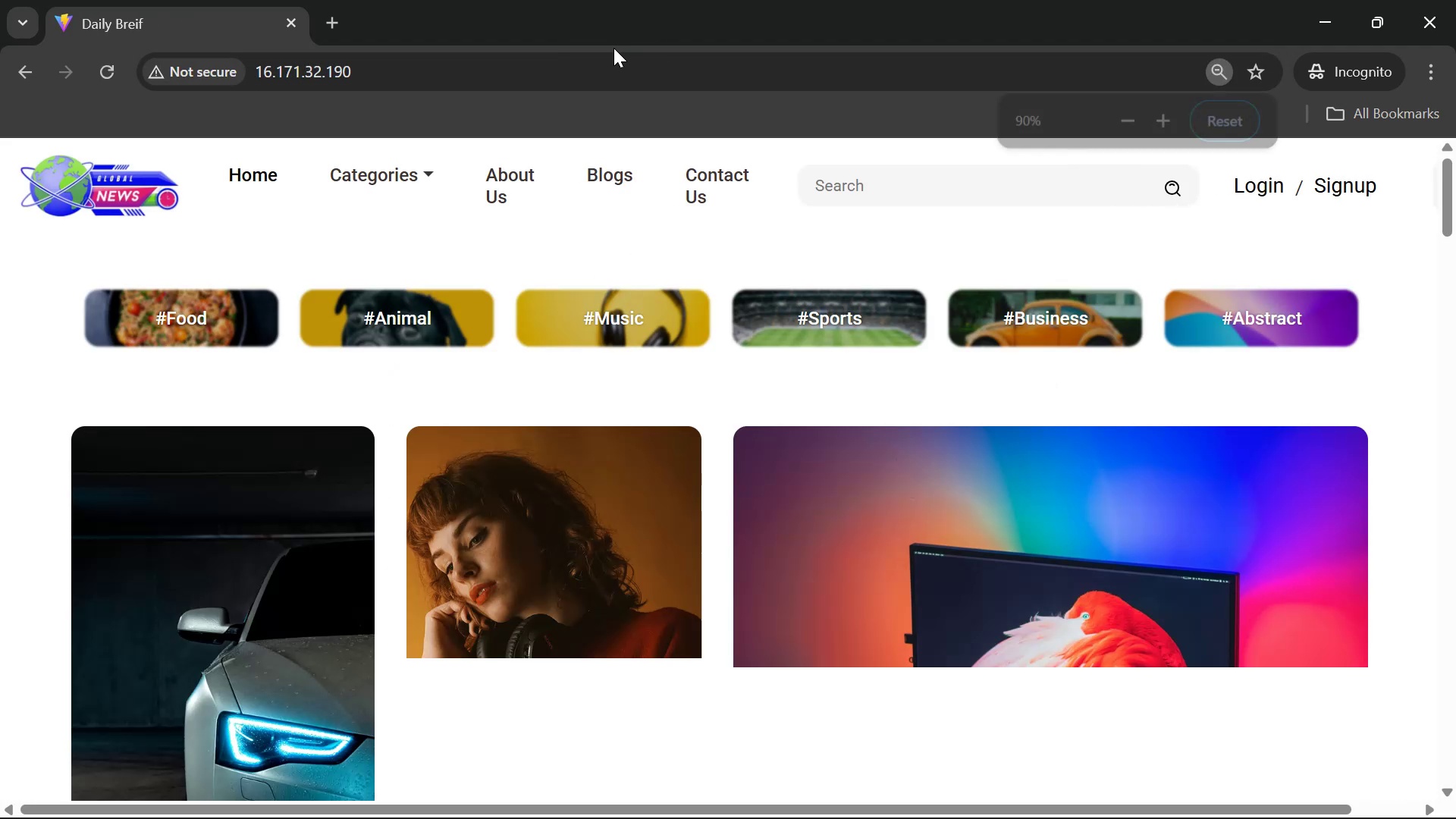 
key(Control+Minus)
 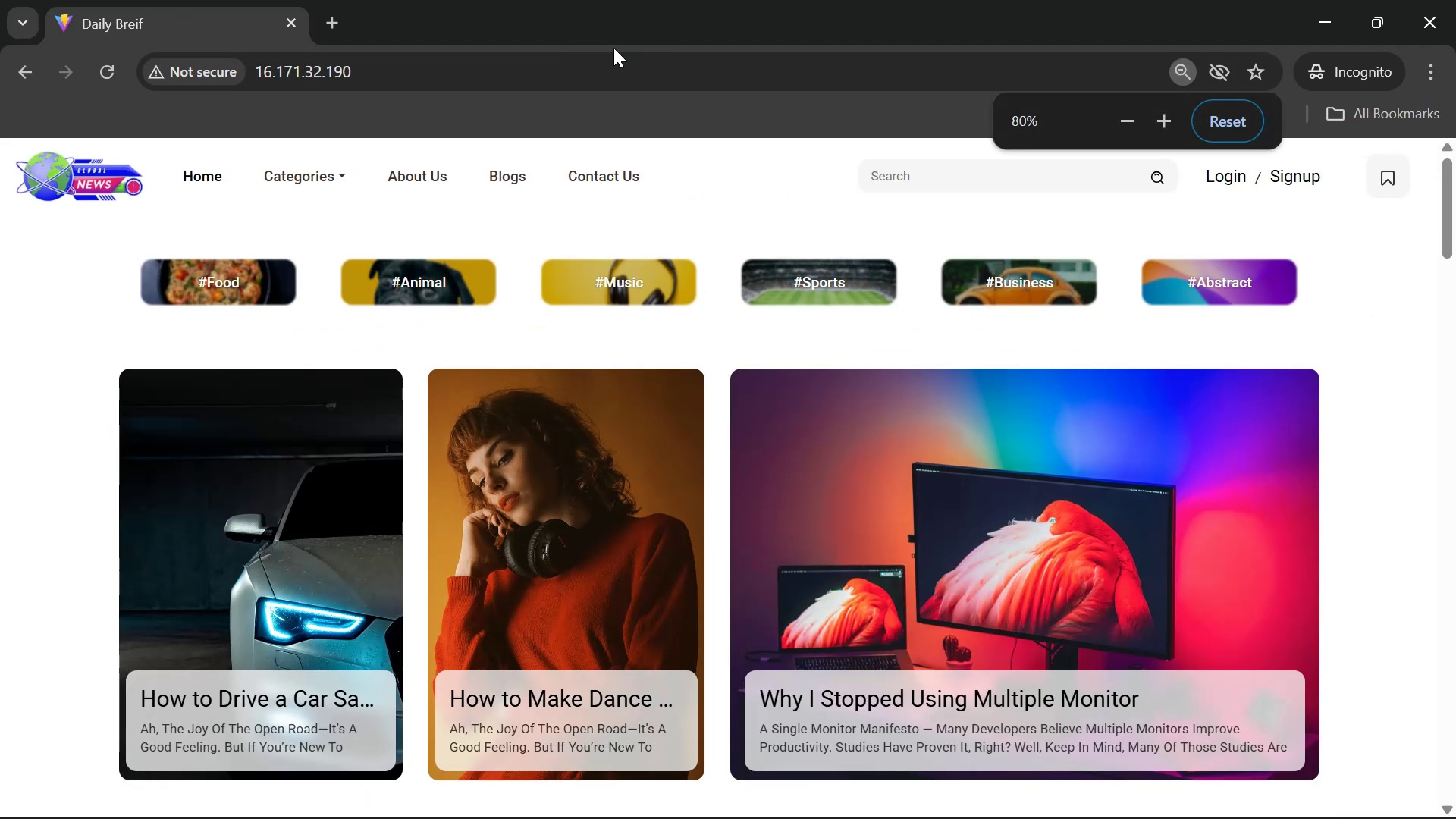 
key(Control+Minus)
 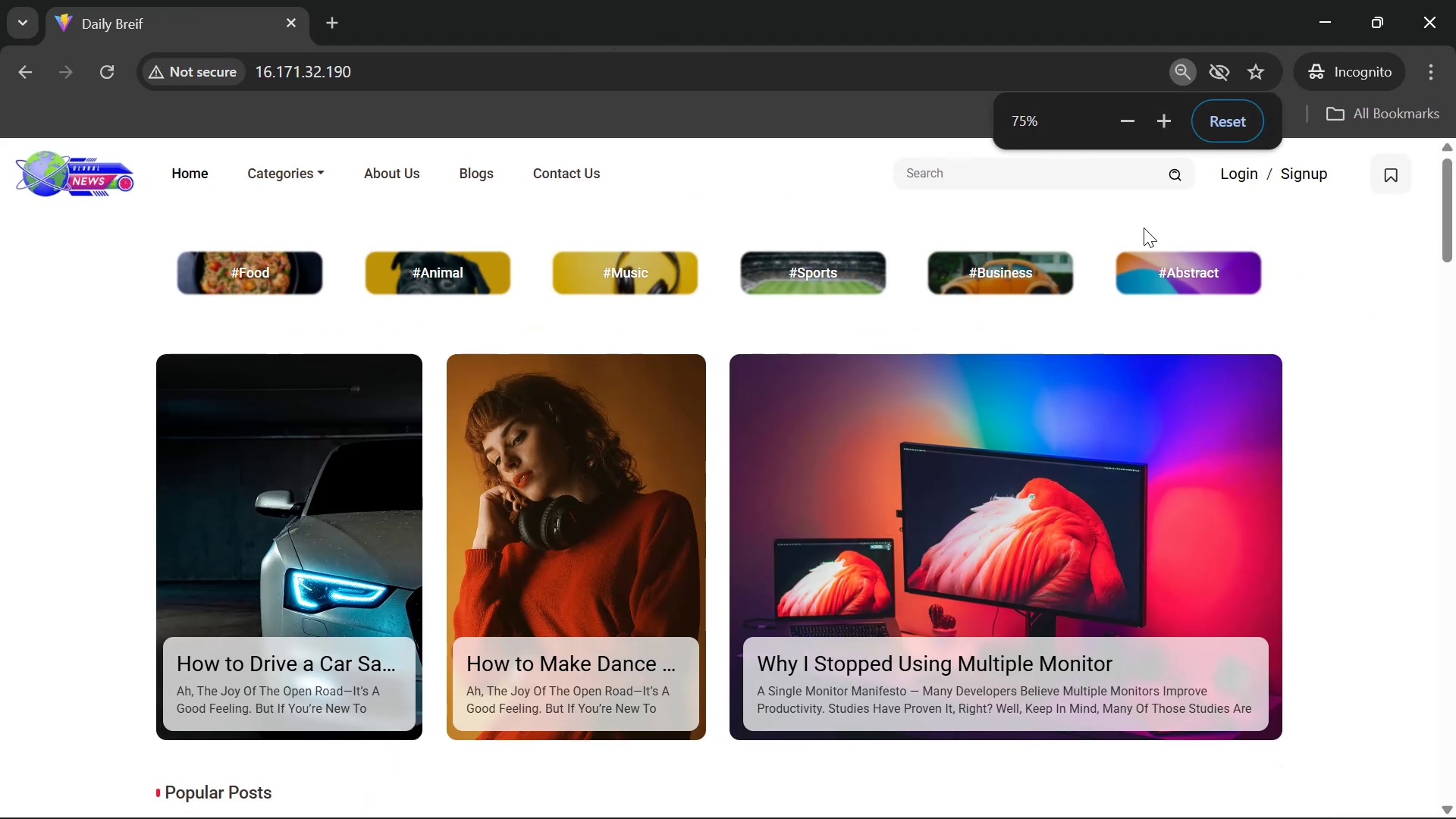 
left_click([1430, 284])
 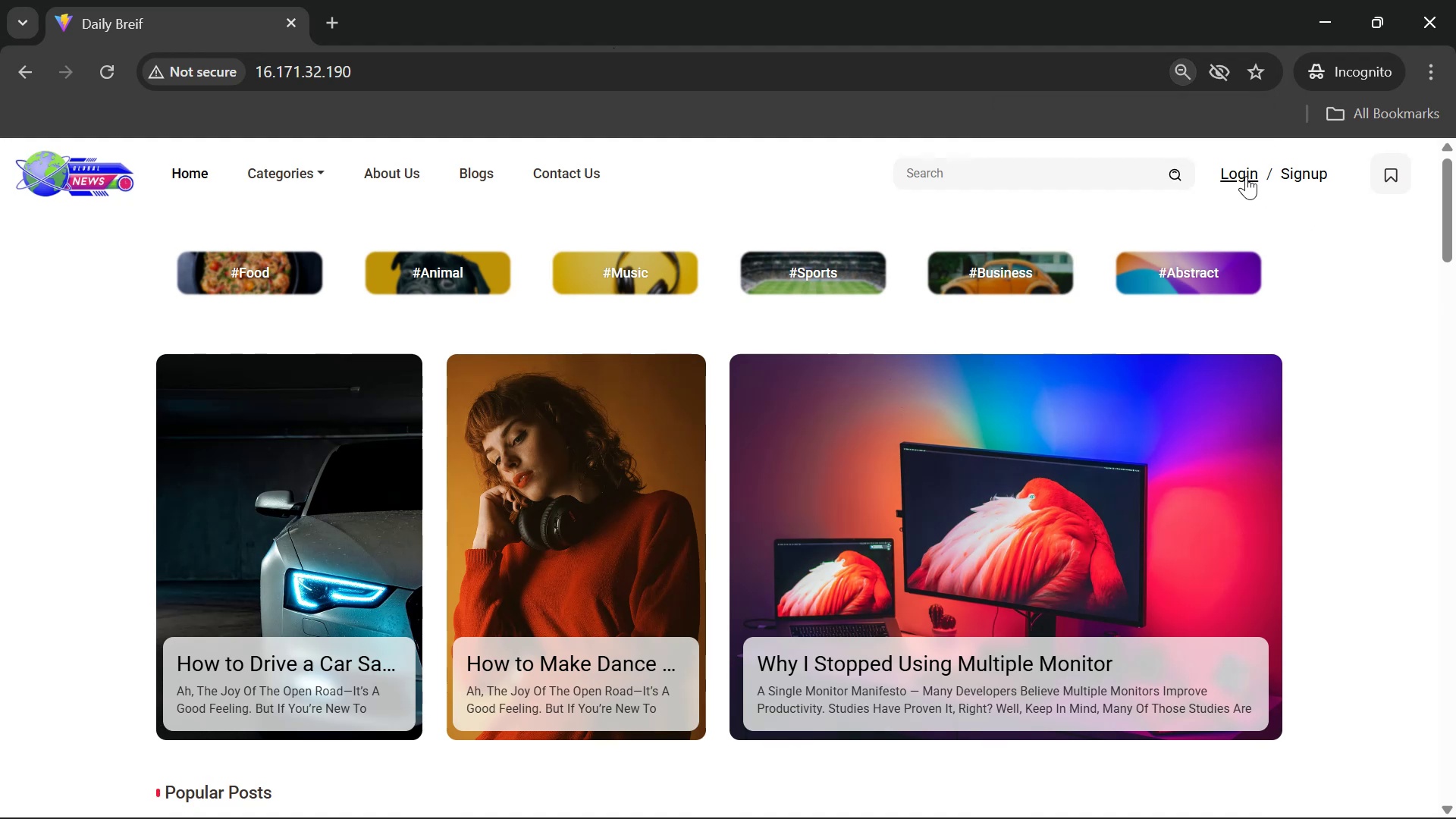 
left_click([1232, 176])
 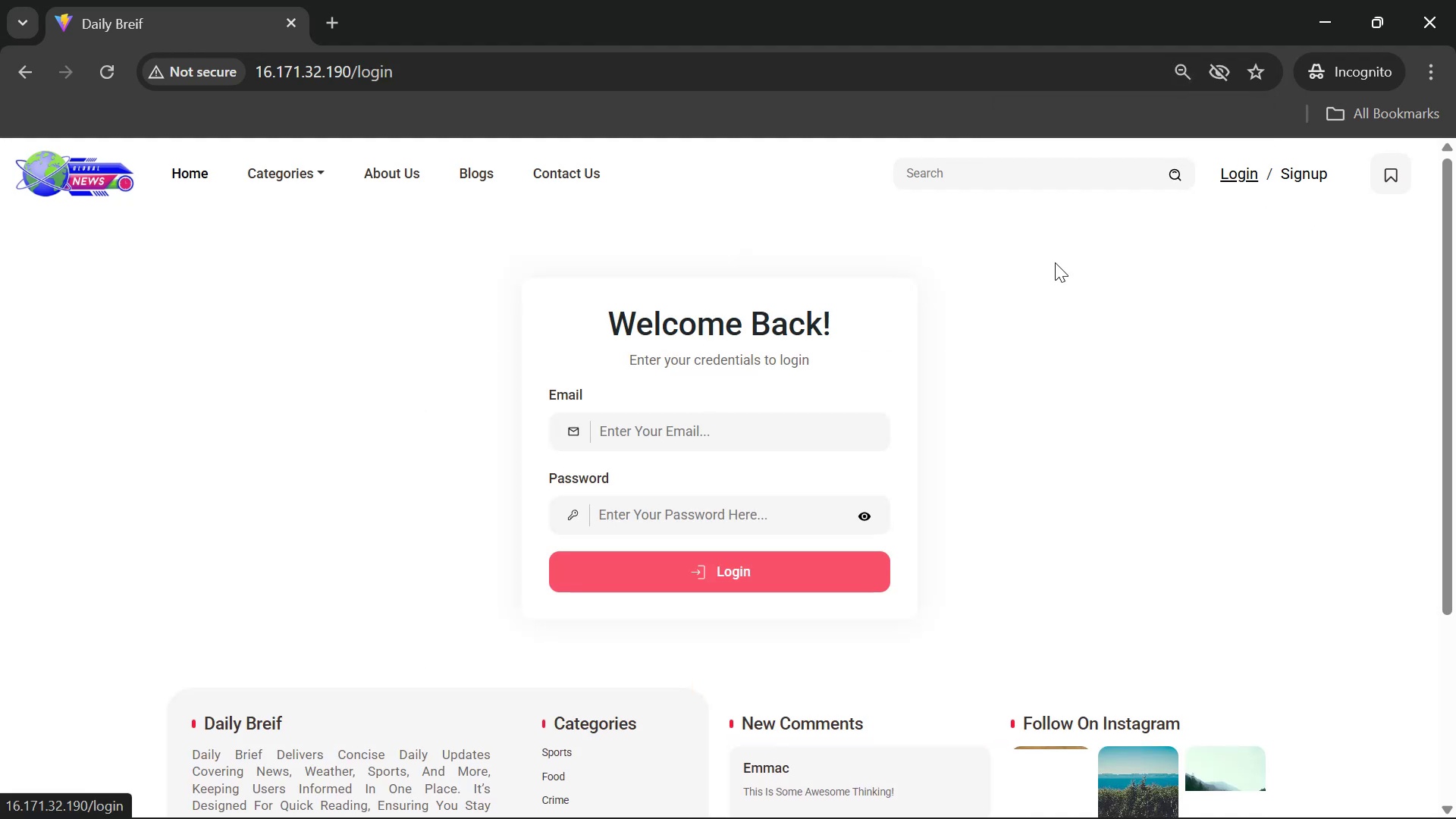 
left_click([704, 429])
 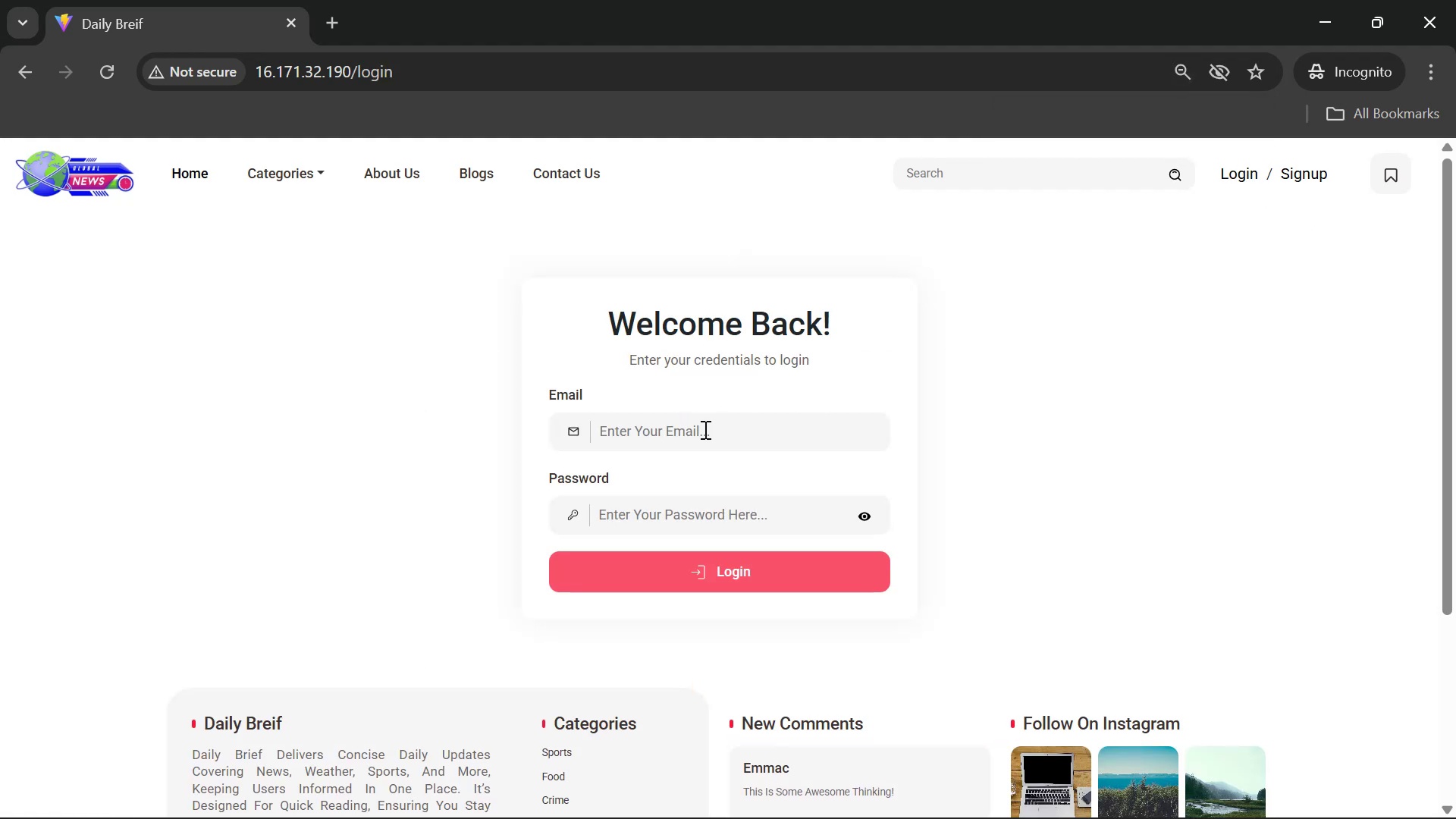 
type(dev.mohsinai@gmail.com)
 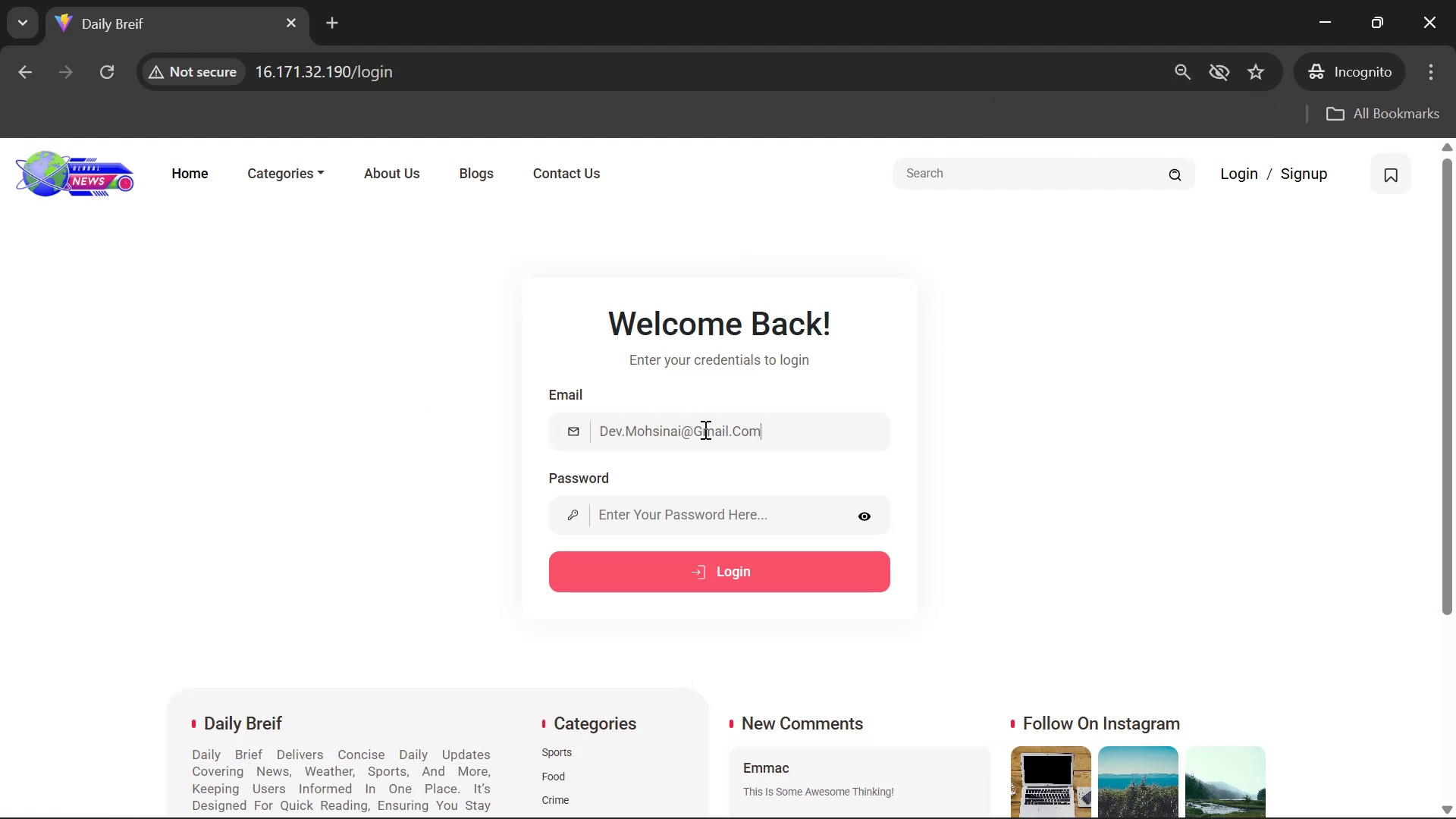 
left_click([730, 525])
 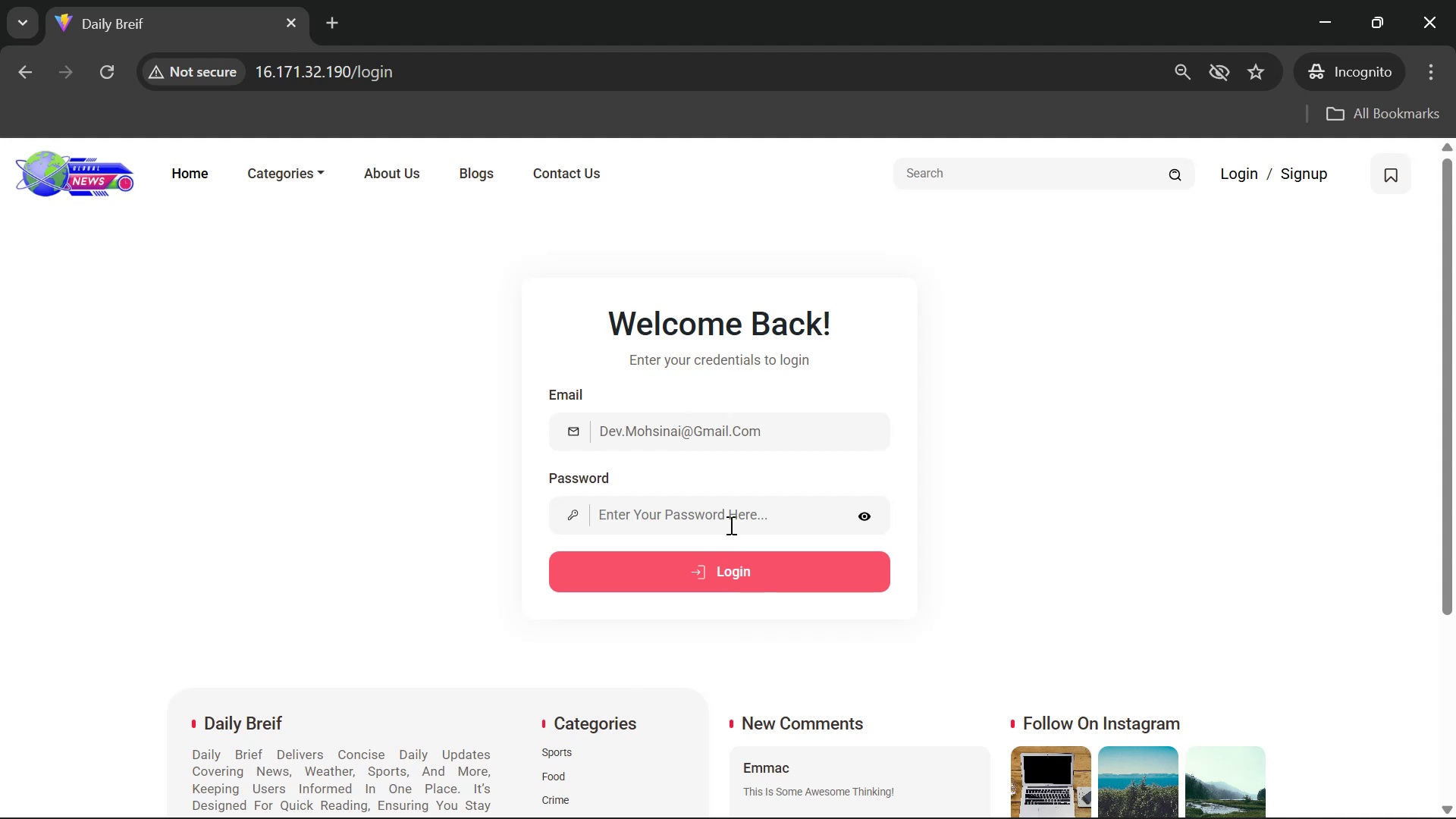 
hold_key(key=ShiftLeft, duration=1.02)
 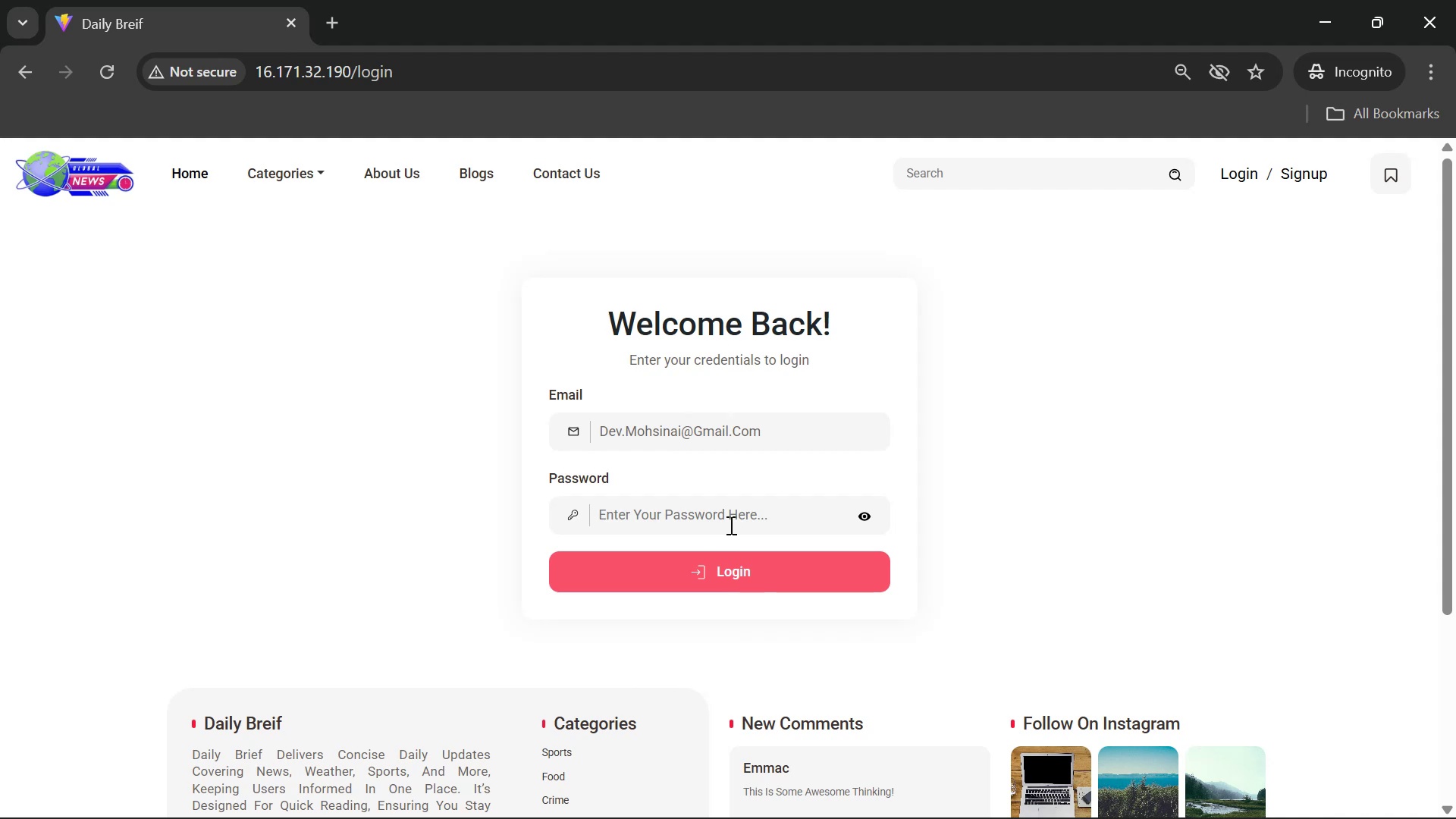 
type(Ta)
key(Backspace)
key(Backspace)
type(Invosoft2@)
 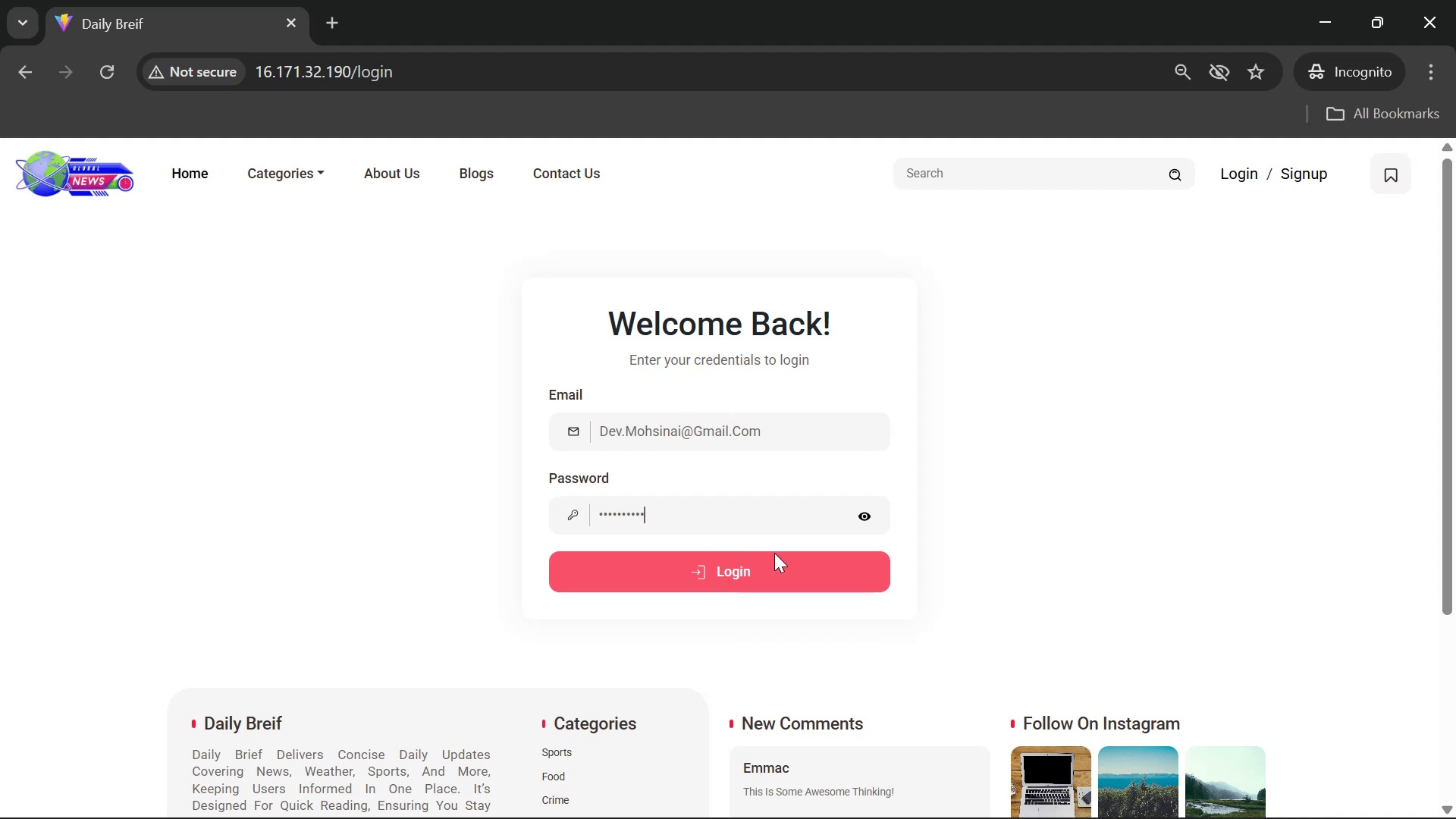 
left_click([785, 568])
 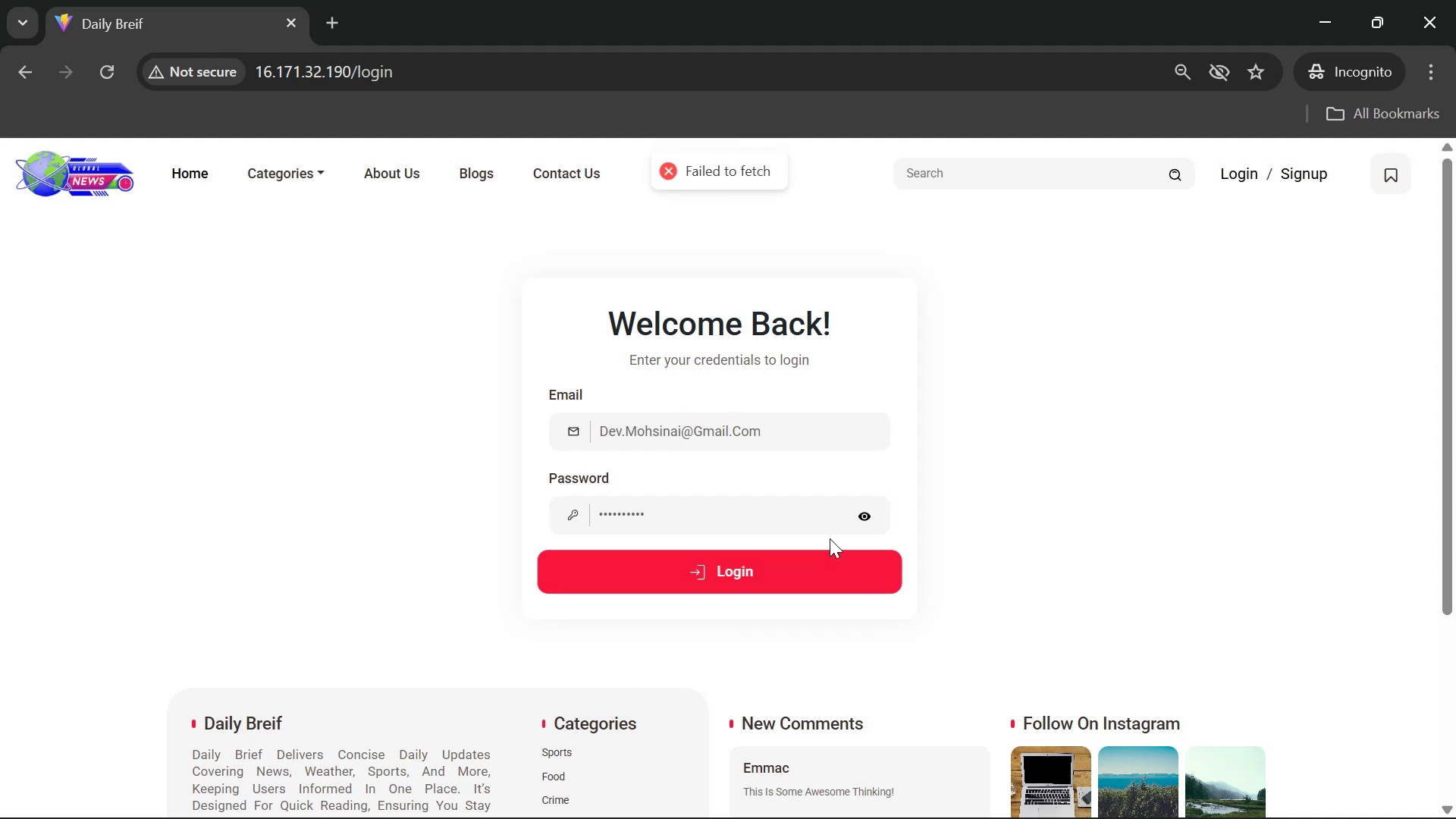 
left_click([857, 515])
 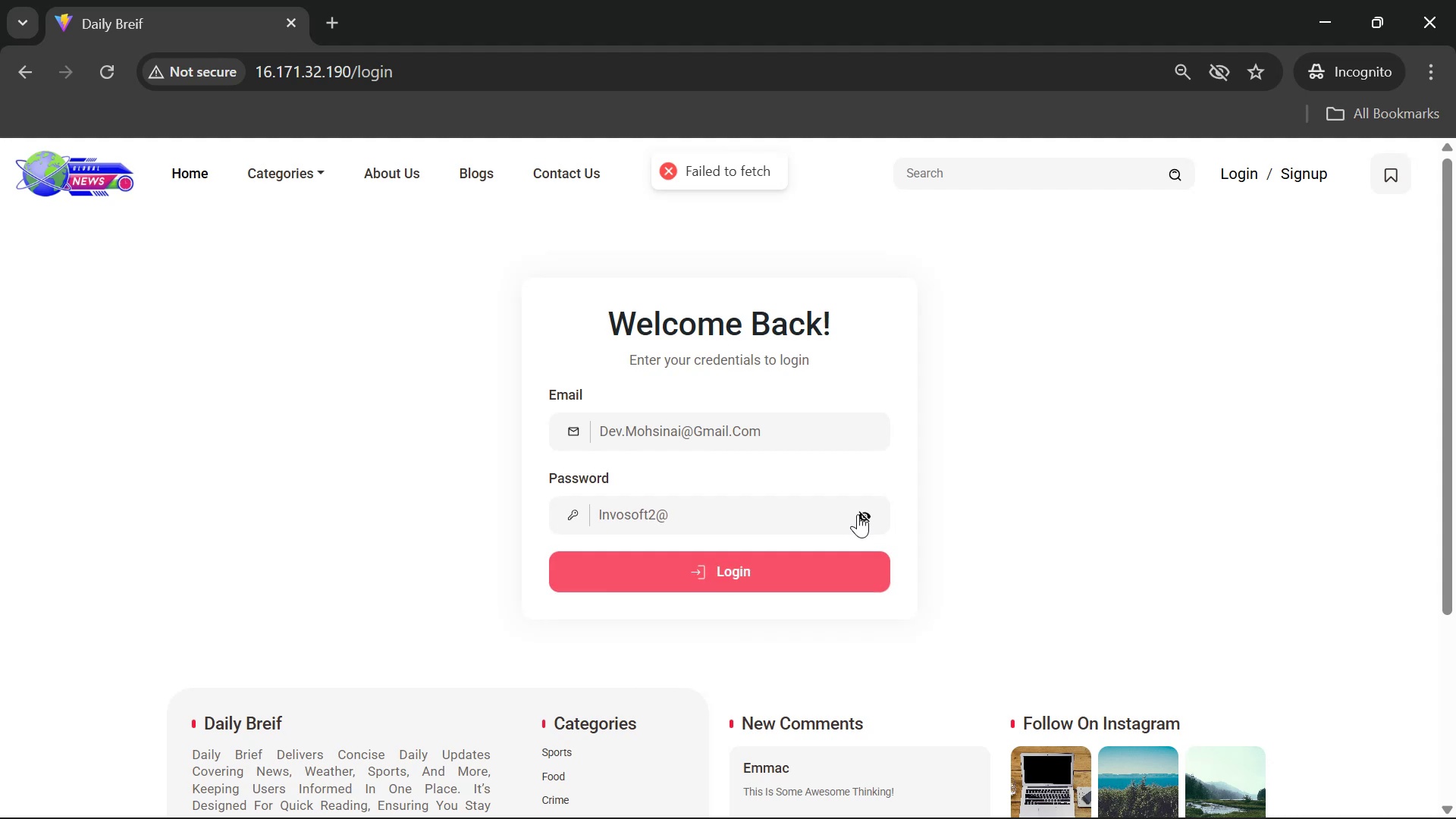 
left_click([858, 514])
 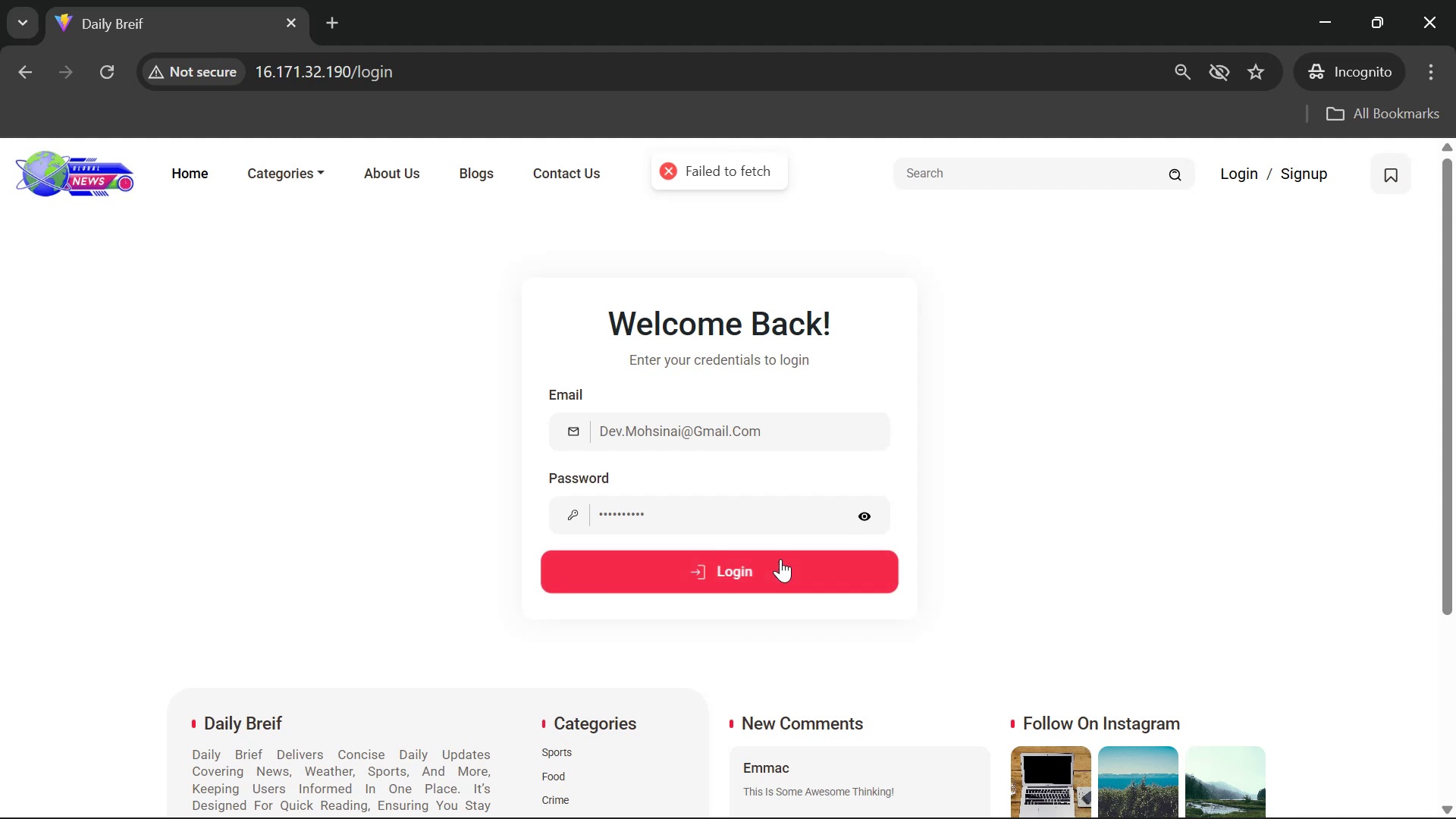 
double_click([780, 559])
 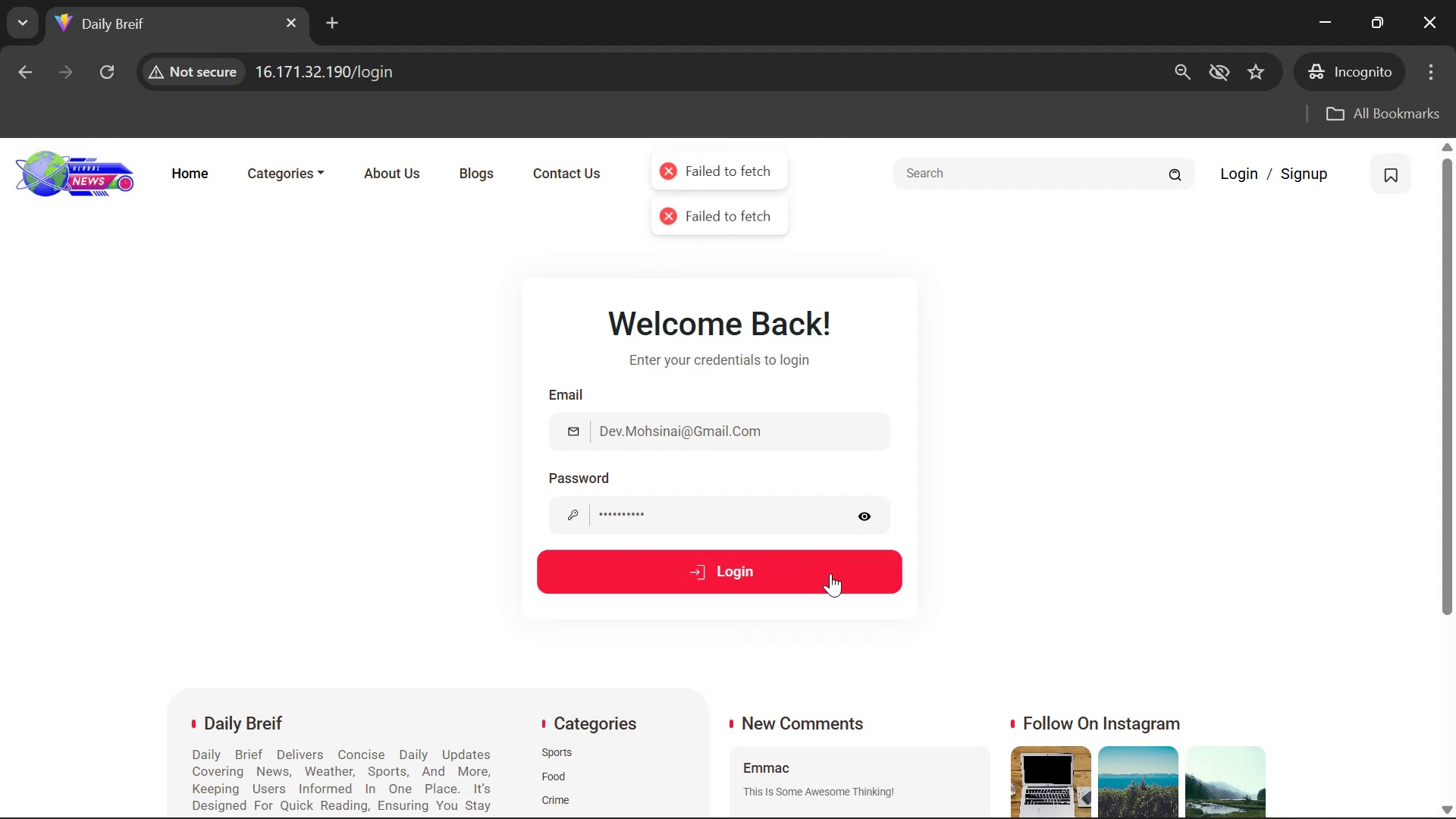 
right_click([960, 503])
 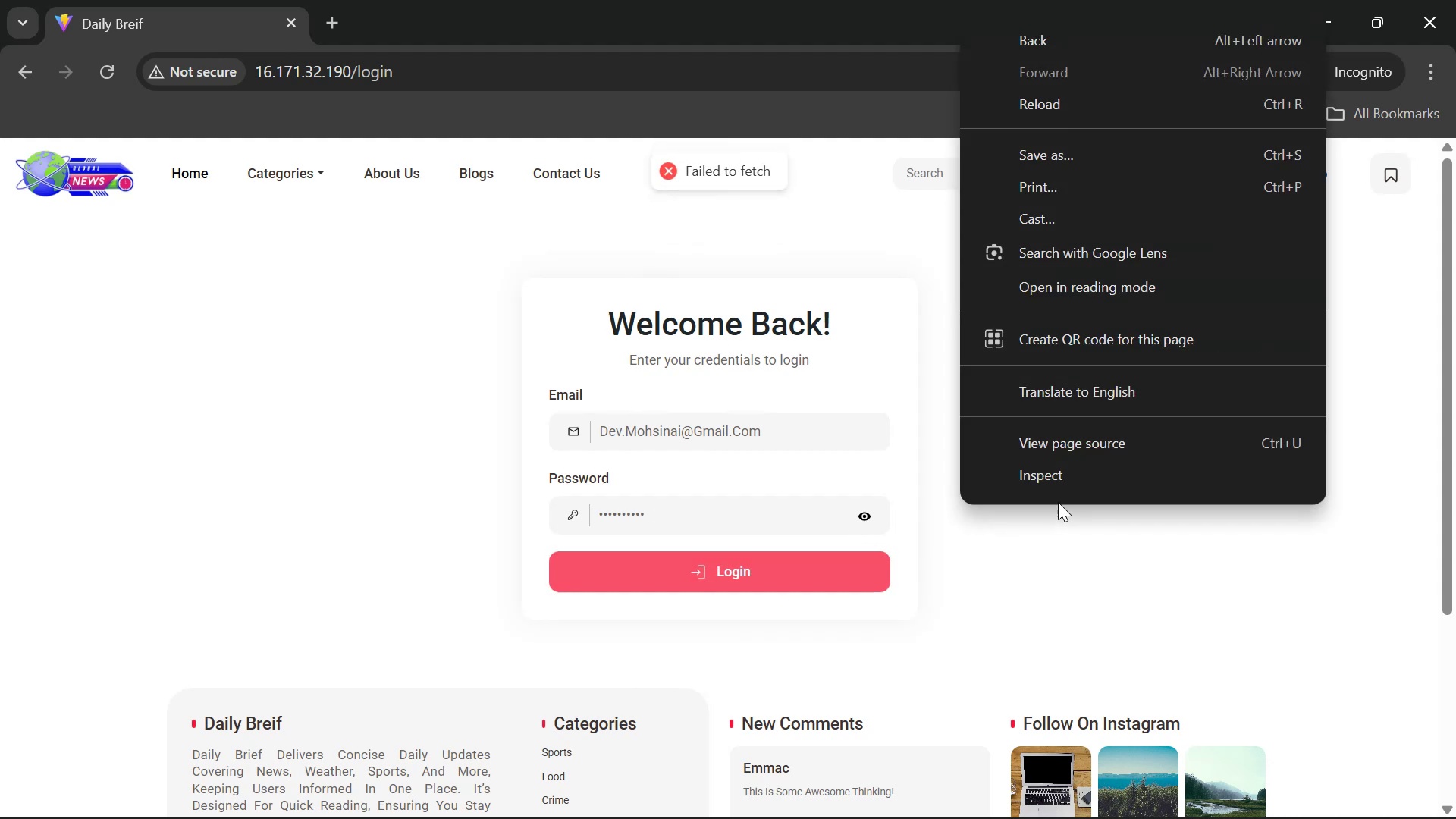 
left_click([1069, 472])
 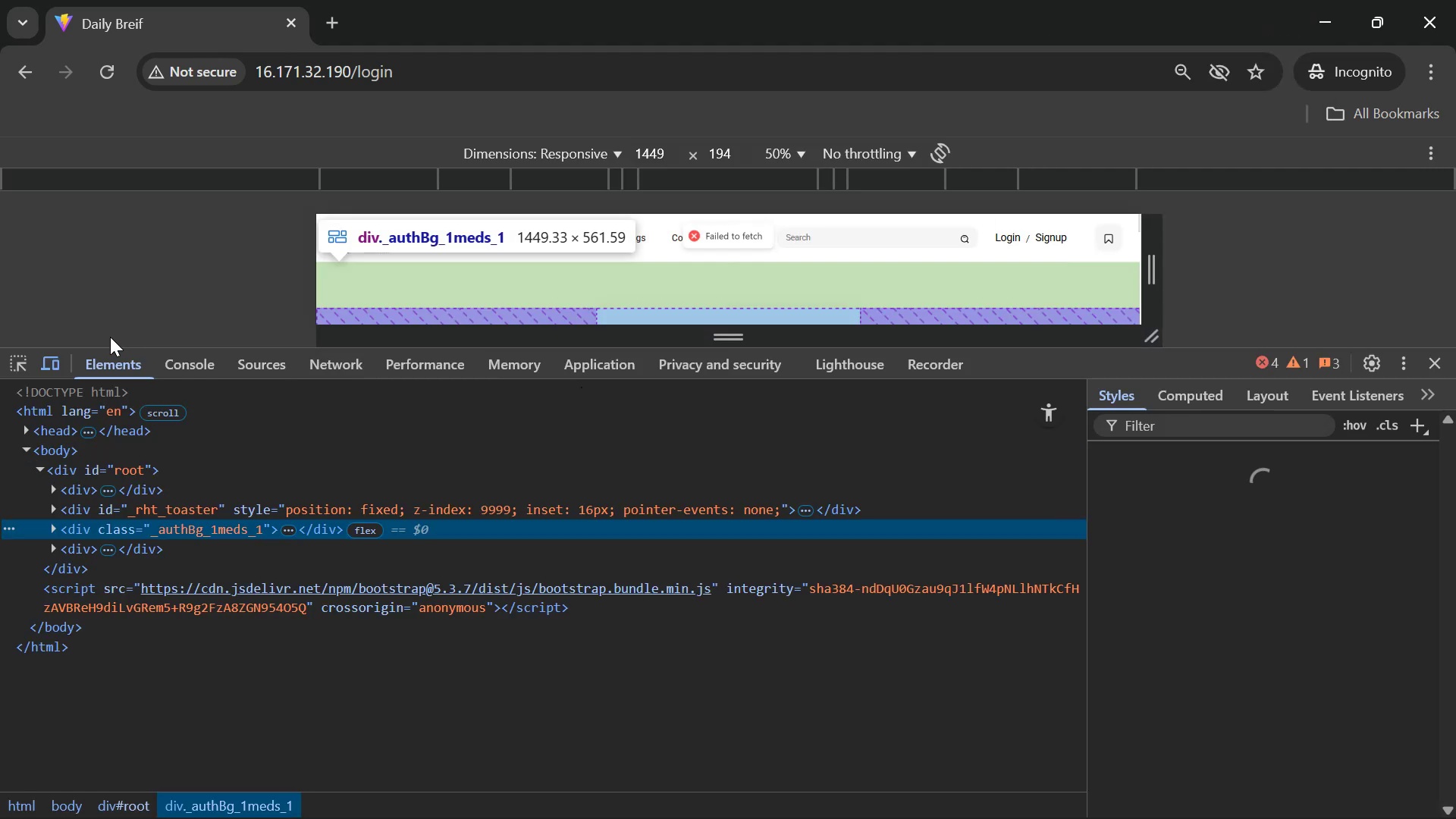 
left_click([177, 362])
 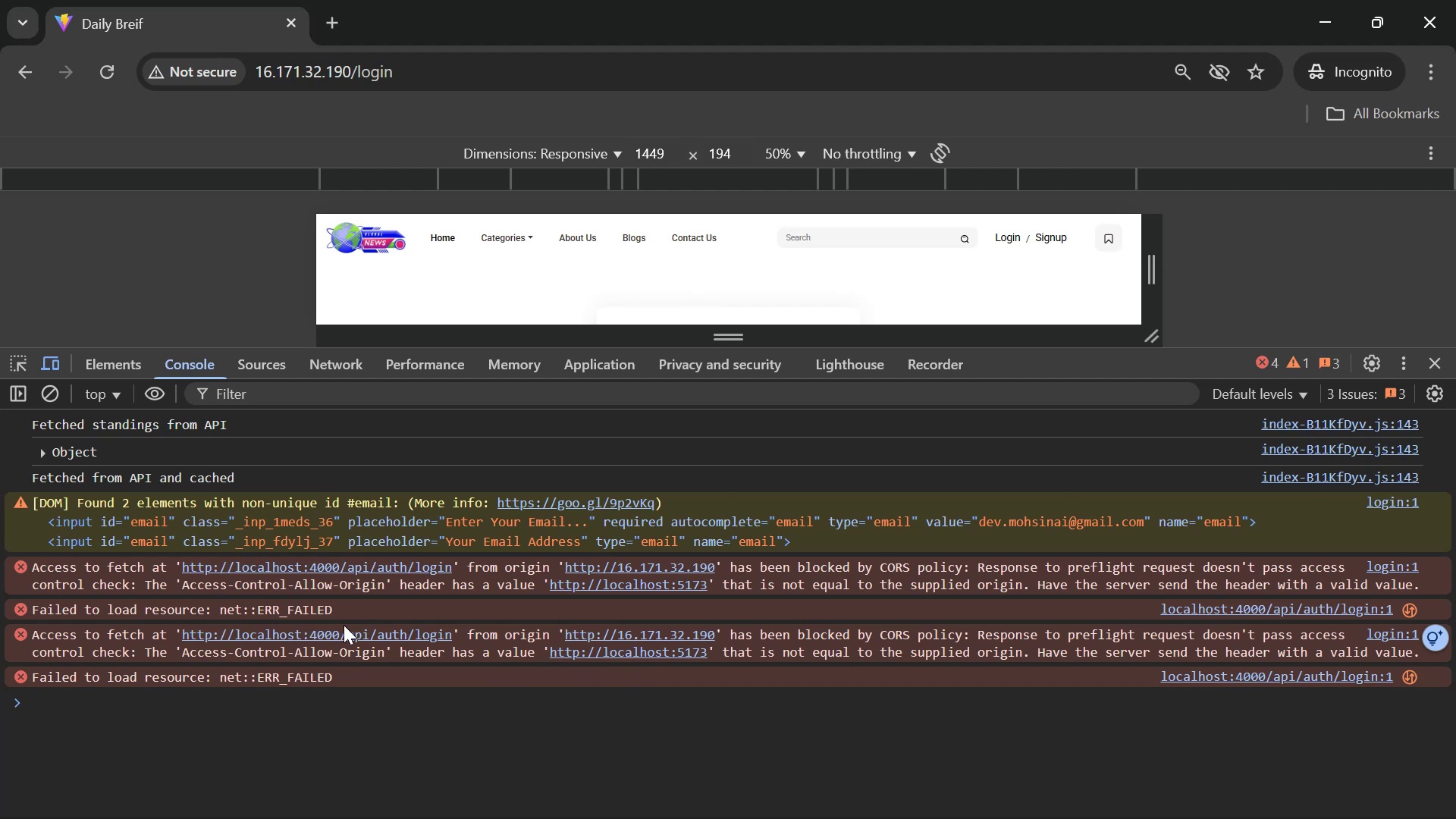 
wait(7.66)
 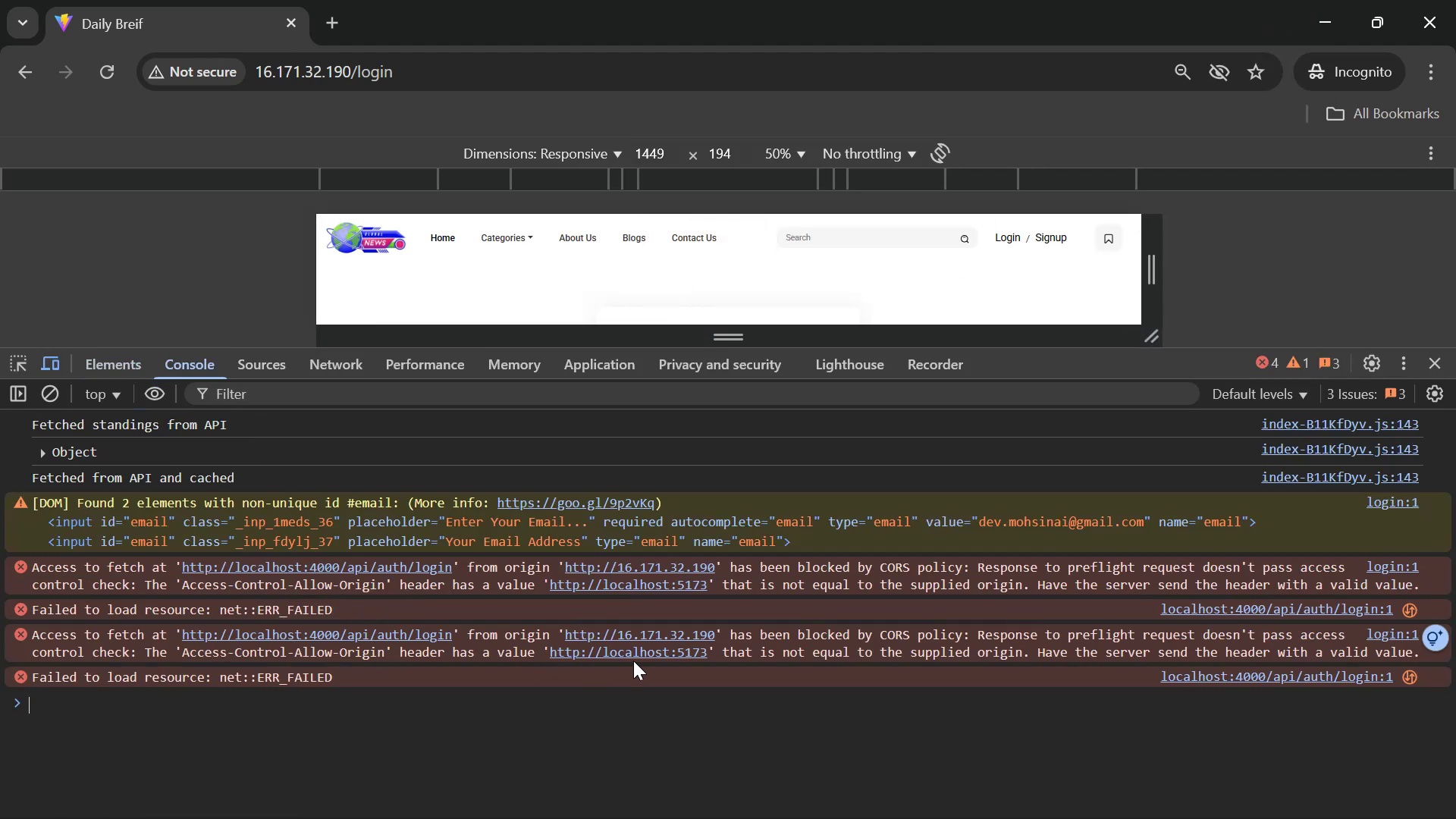 
key(Alt+AltLeft)
 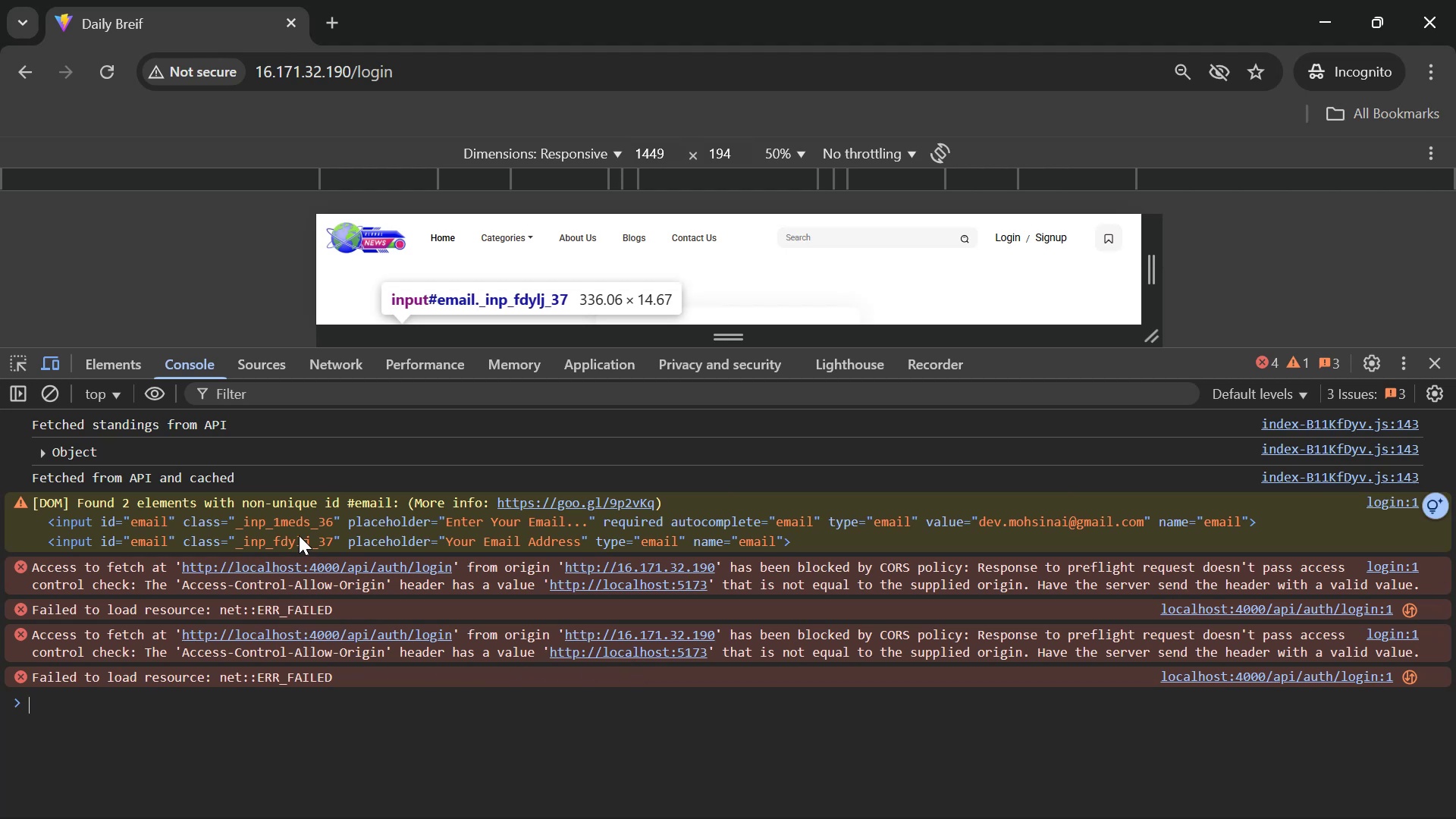 
key(Alt+Tab)
 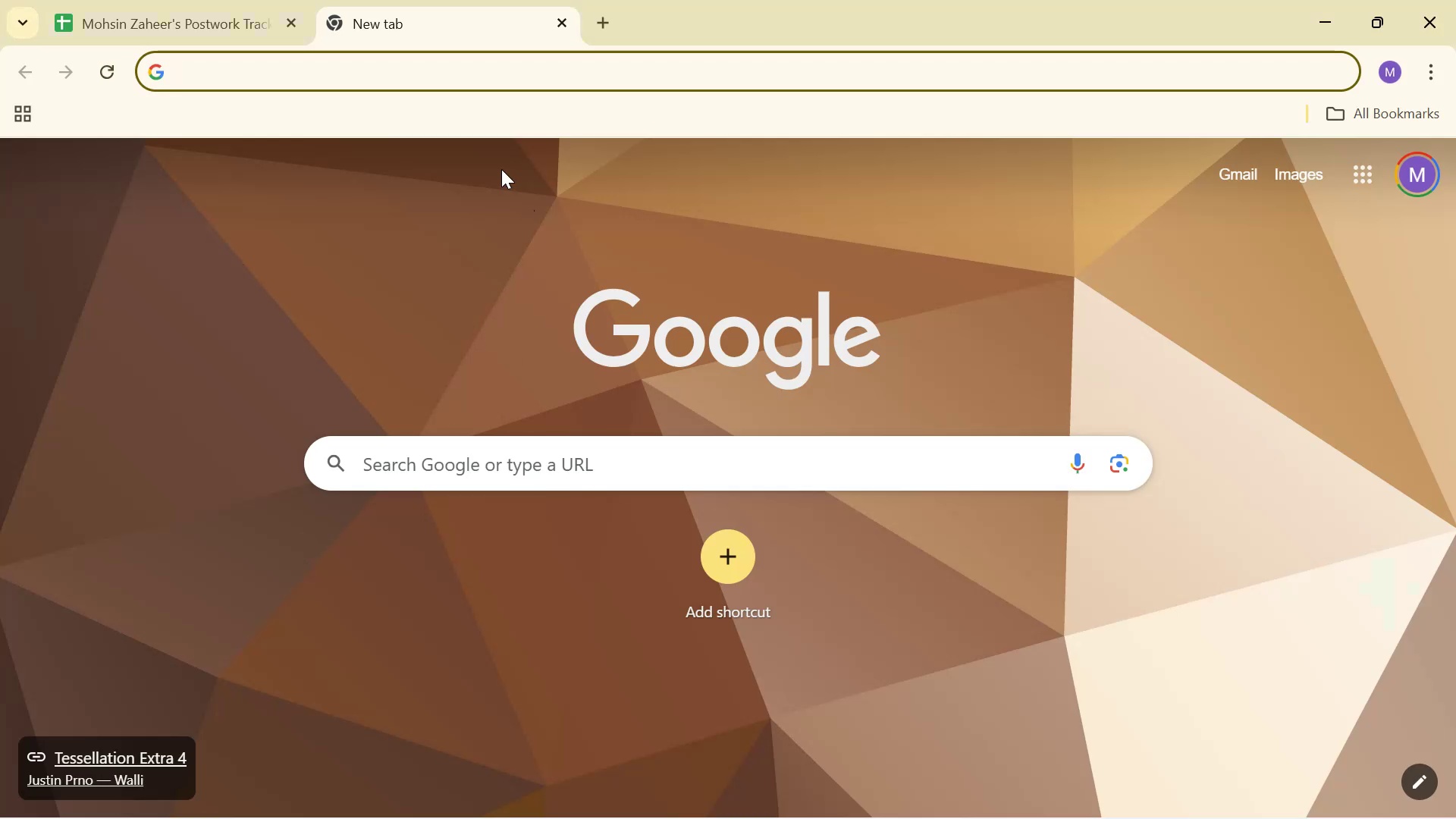 
key(Alt+Tab)
 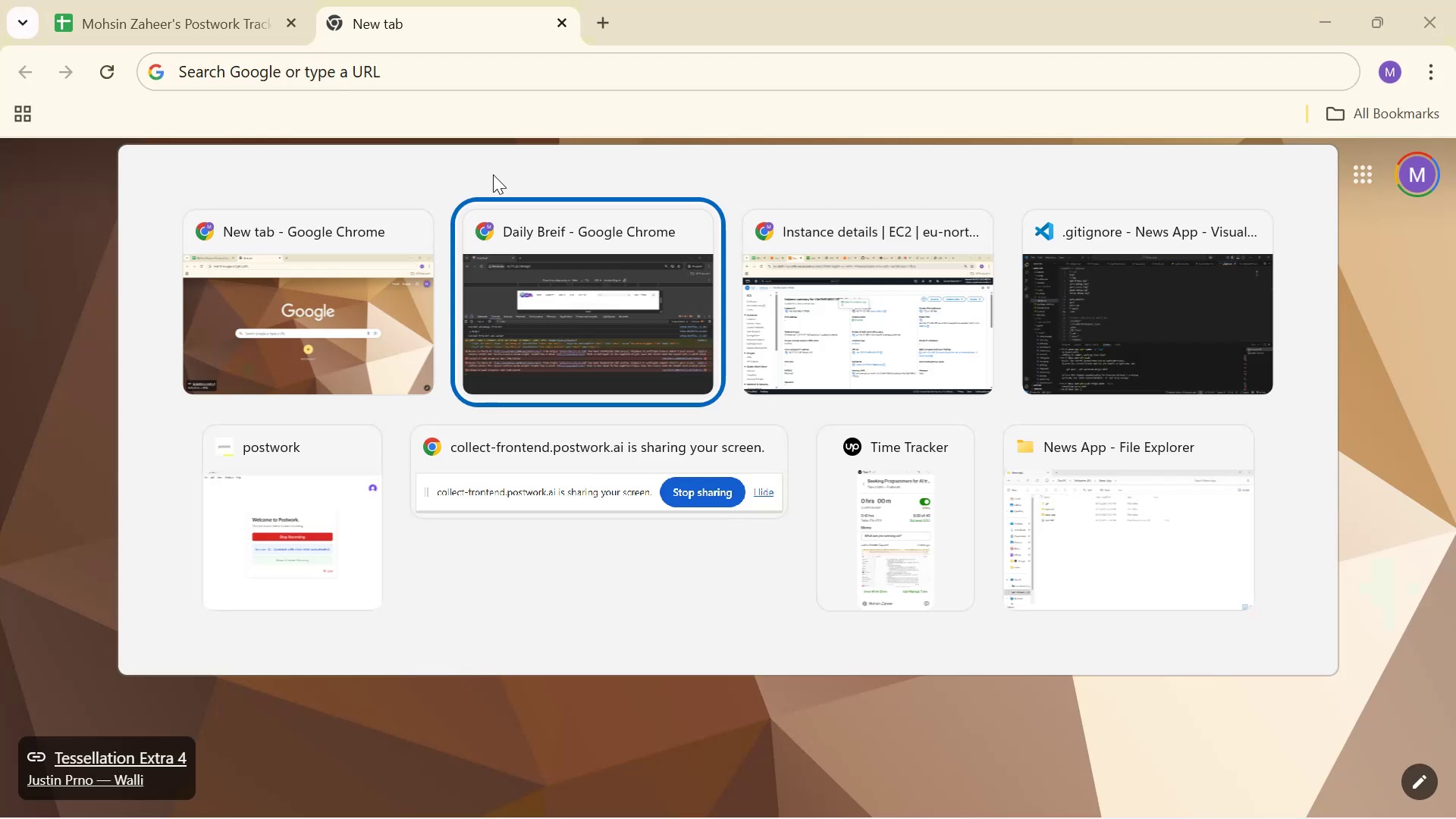 
key(Alt+Tab)
 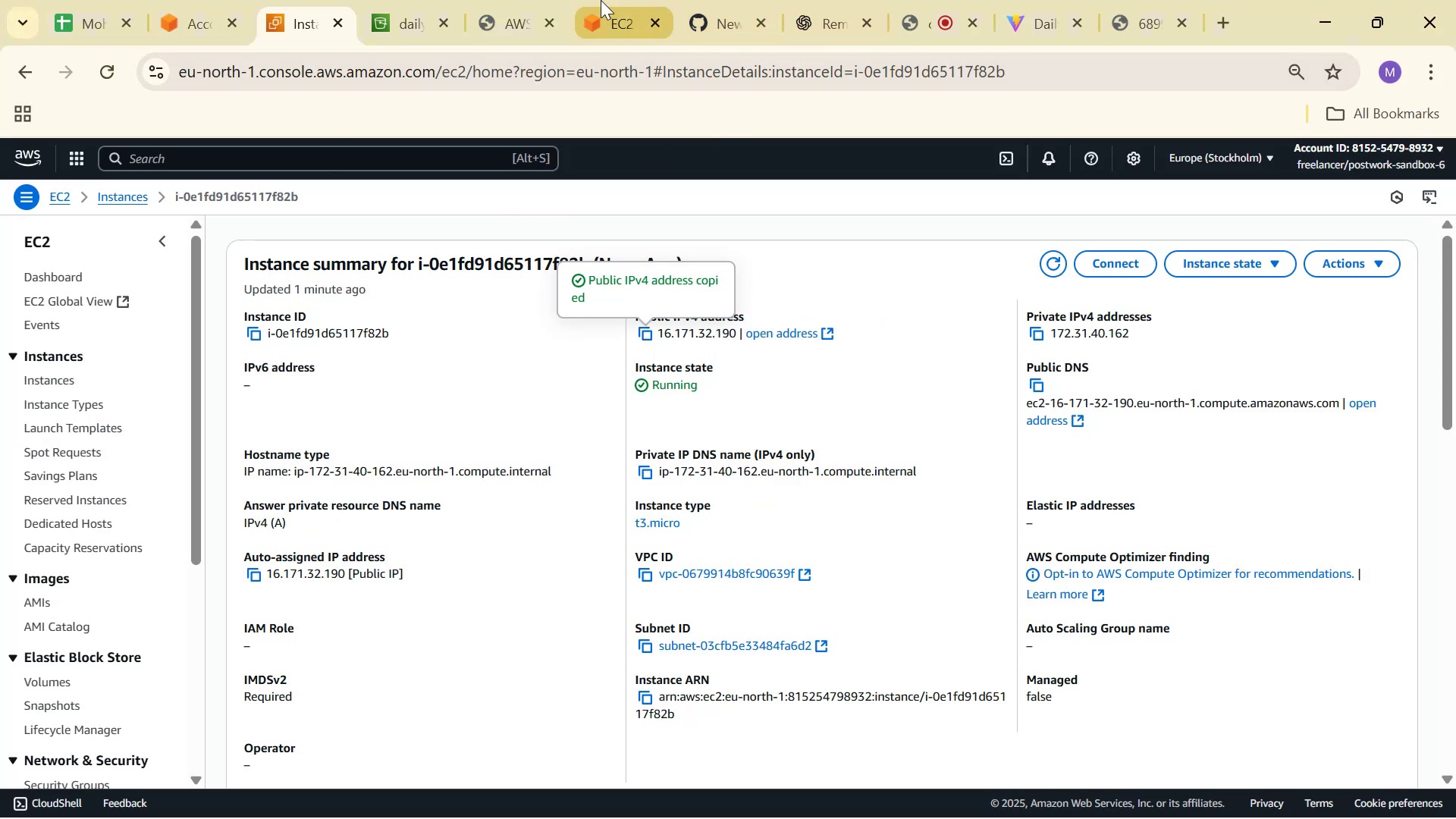 
left_click([721, 0])
 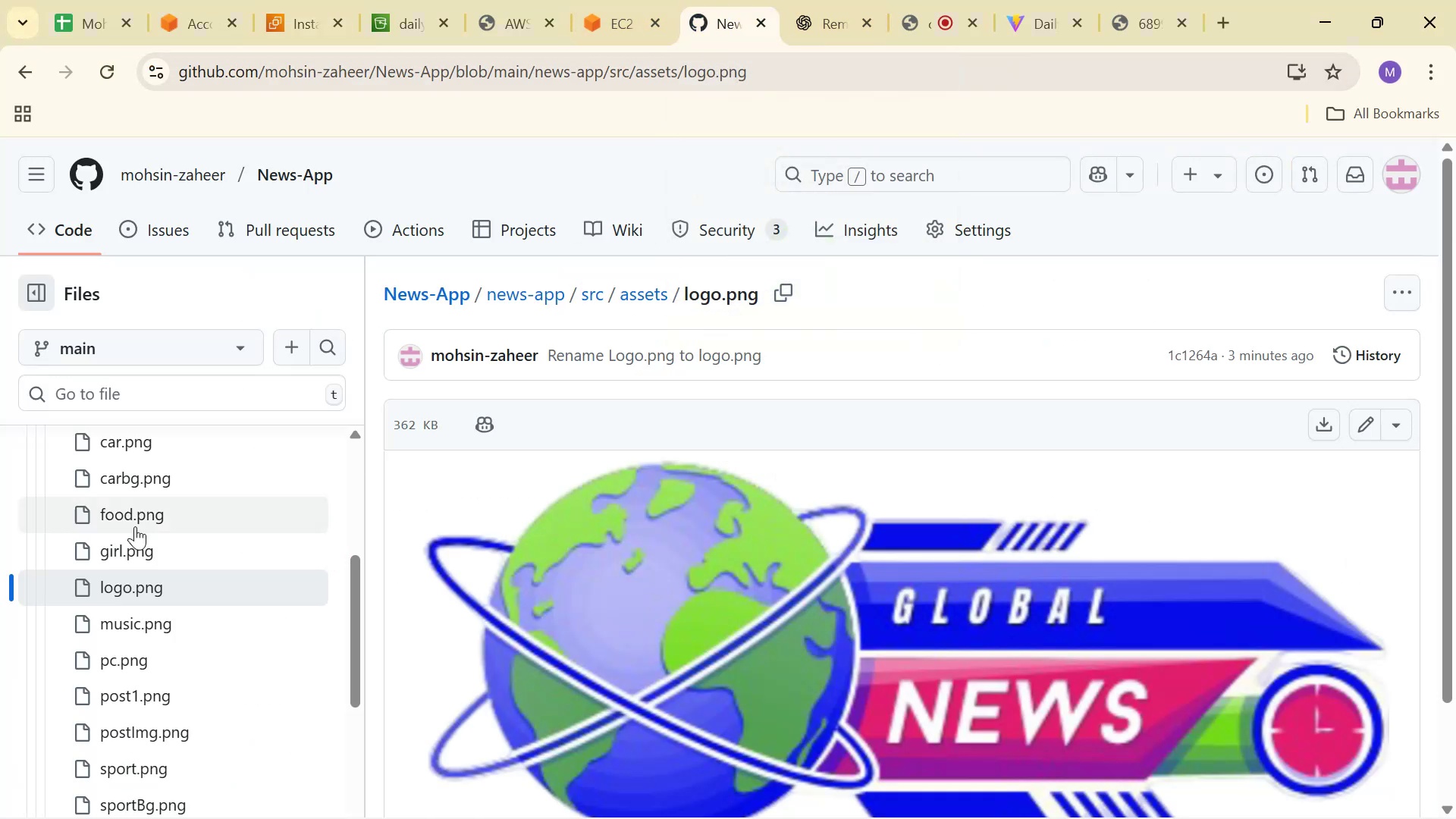 
scroll: coordinate [80, 464], scroll_direction: up, amount: 6.0
 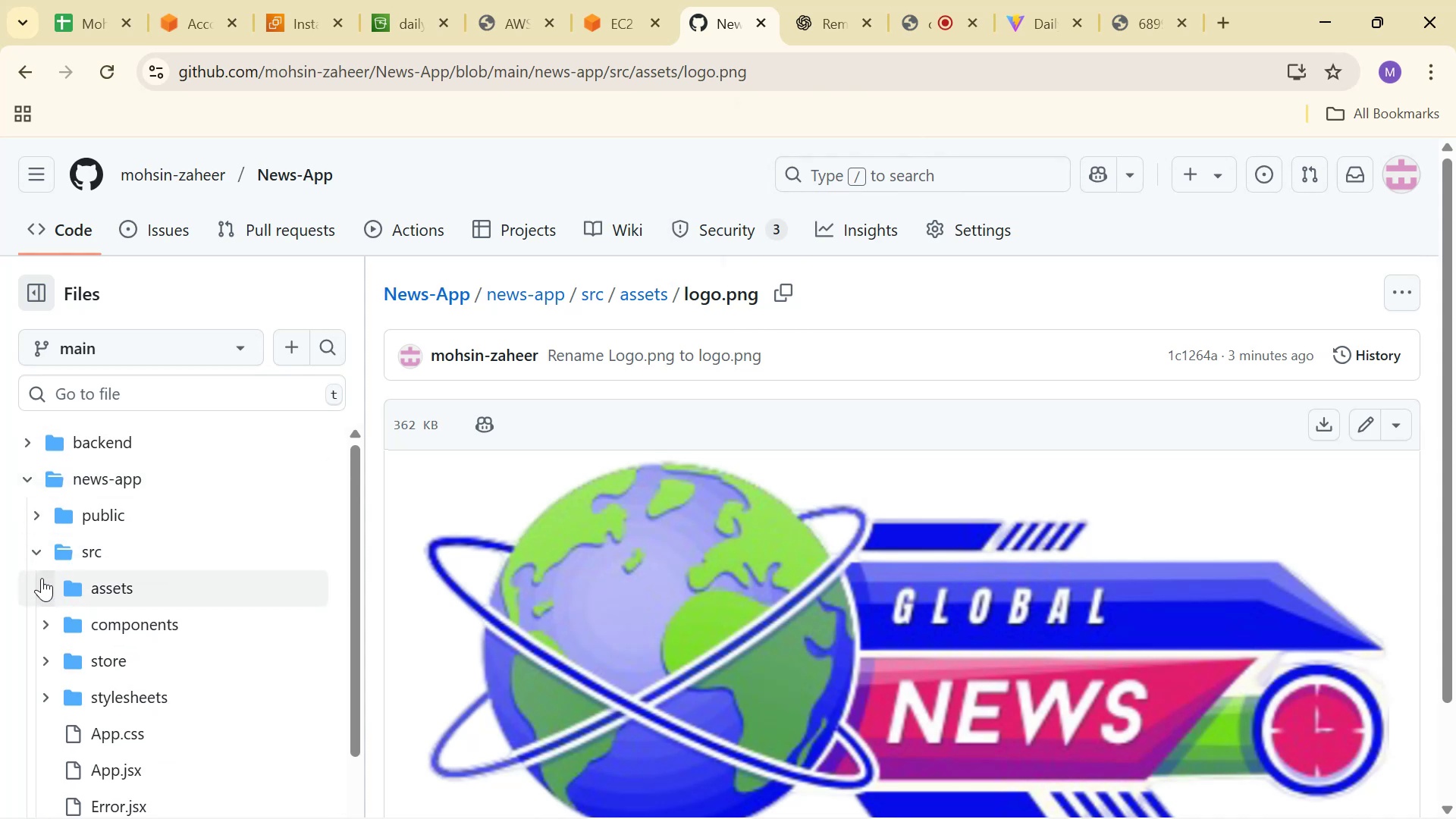 
double_click([43, 552])
 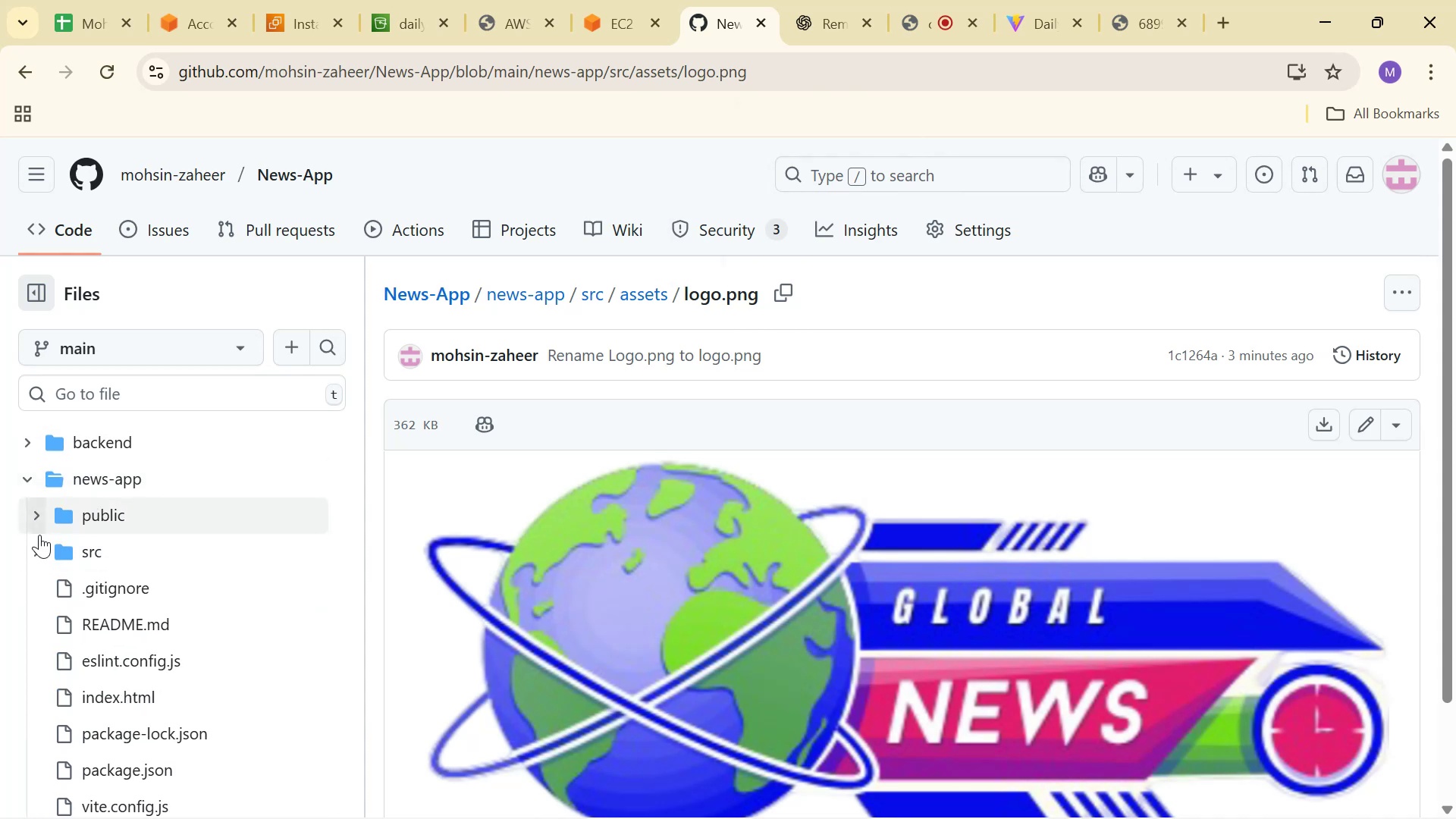 
left_click([38, 549])
 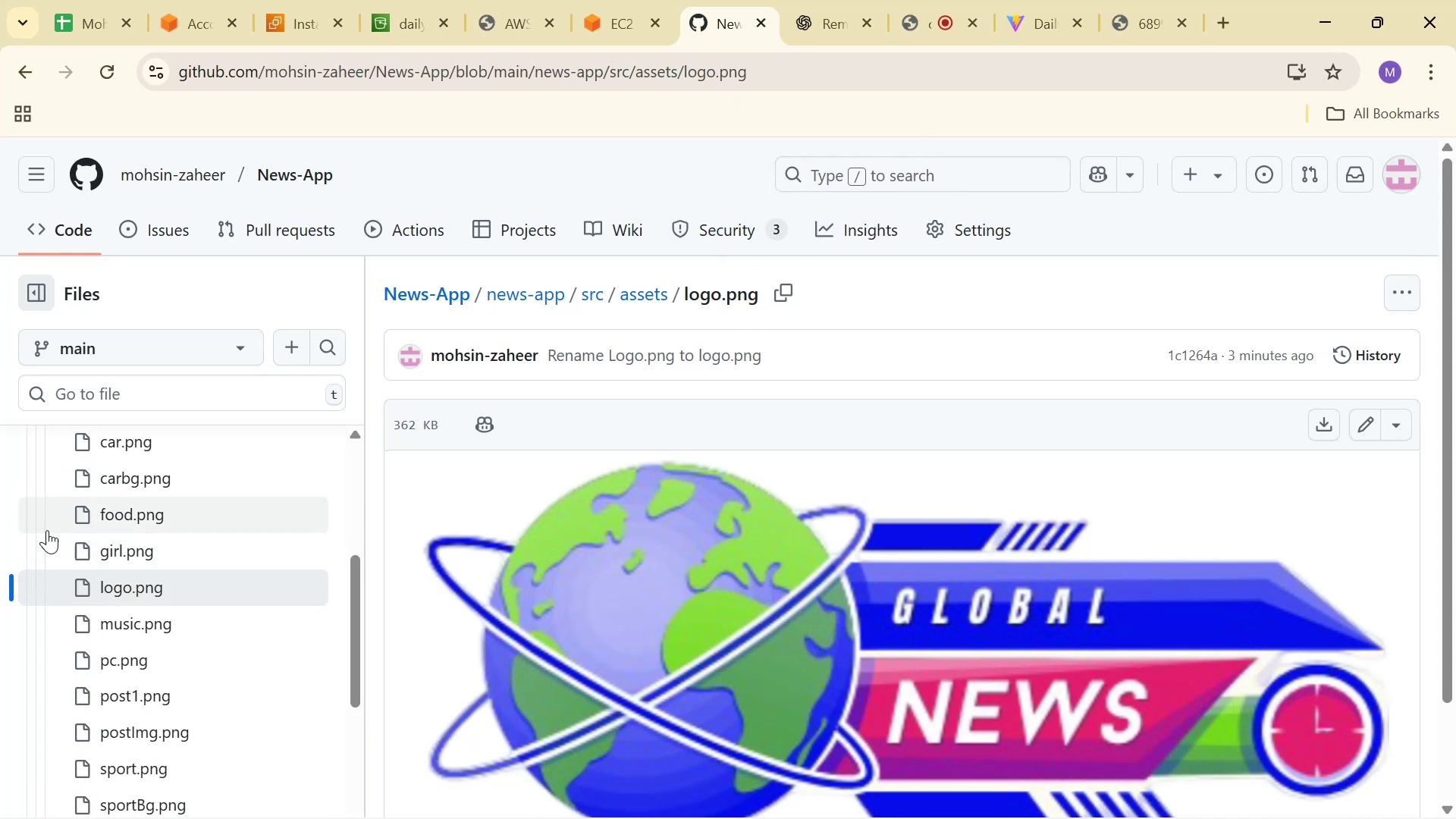 
scroll: coordinate [83, 534], scroll_direction: up, amount: 8.0
 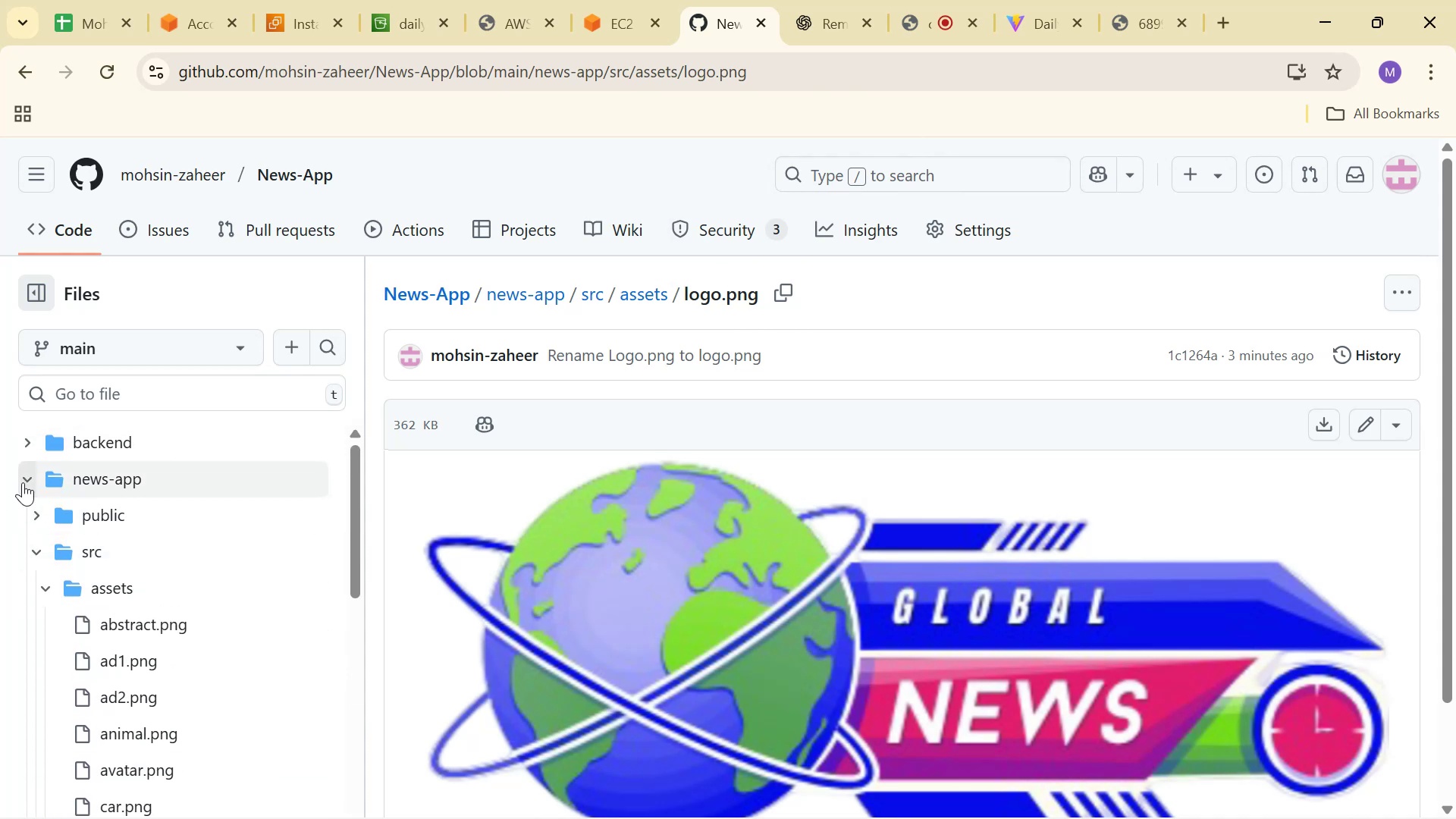 
double_click([23, 482])
 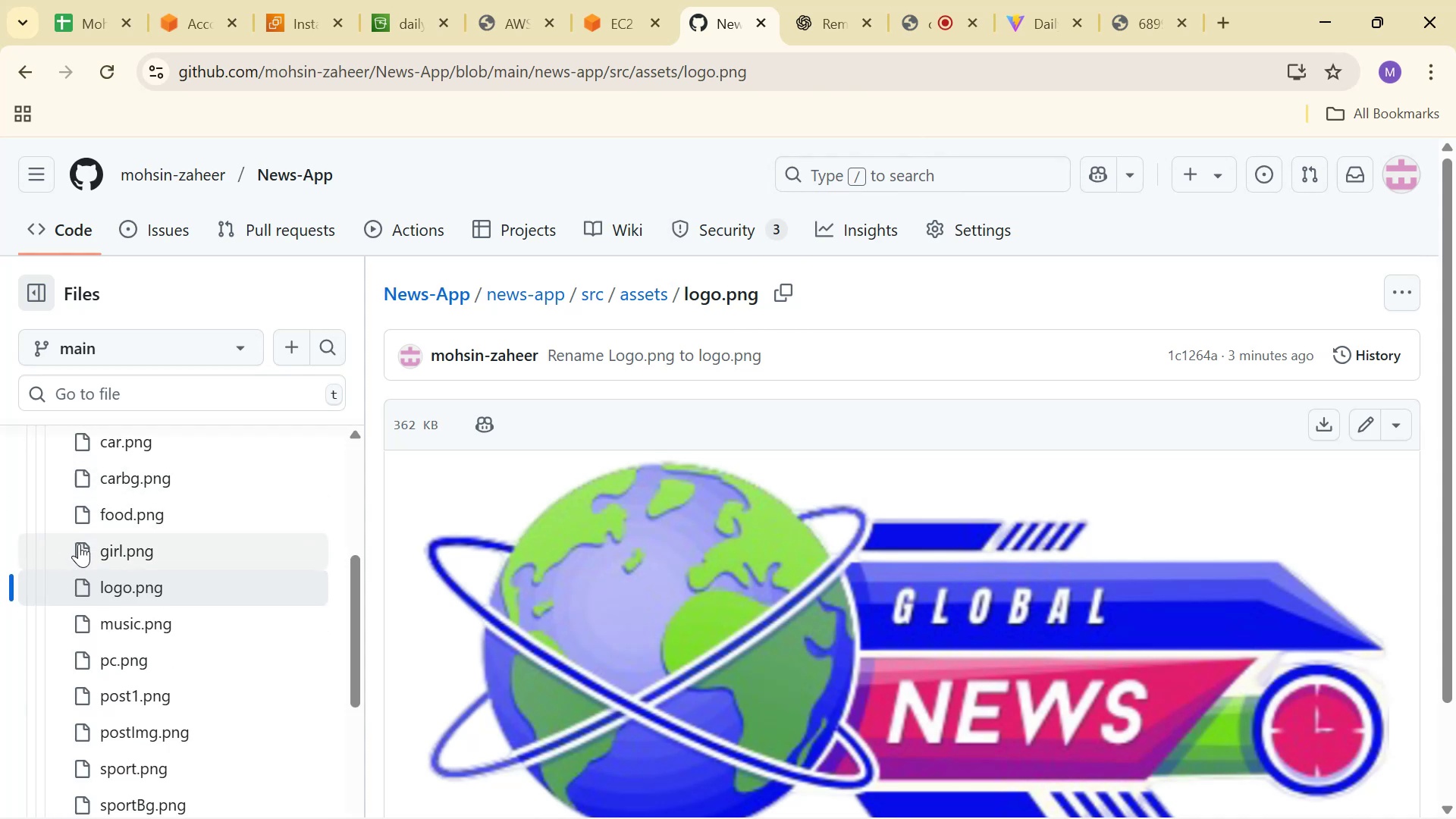 
scroll: coordinate [58, 502], scroll_direction: up, amount: 2.0
 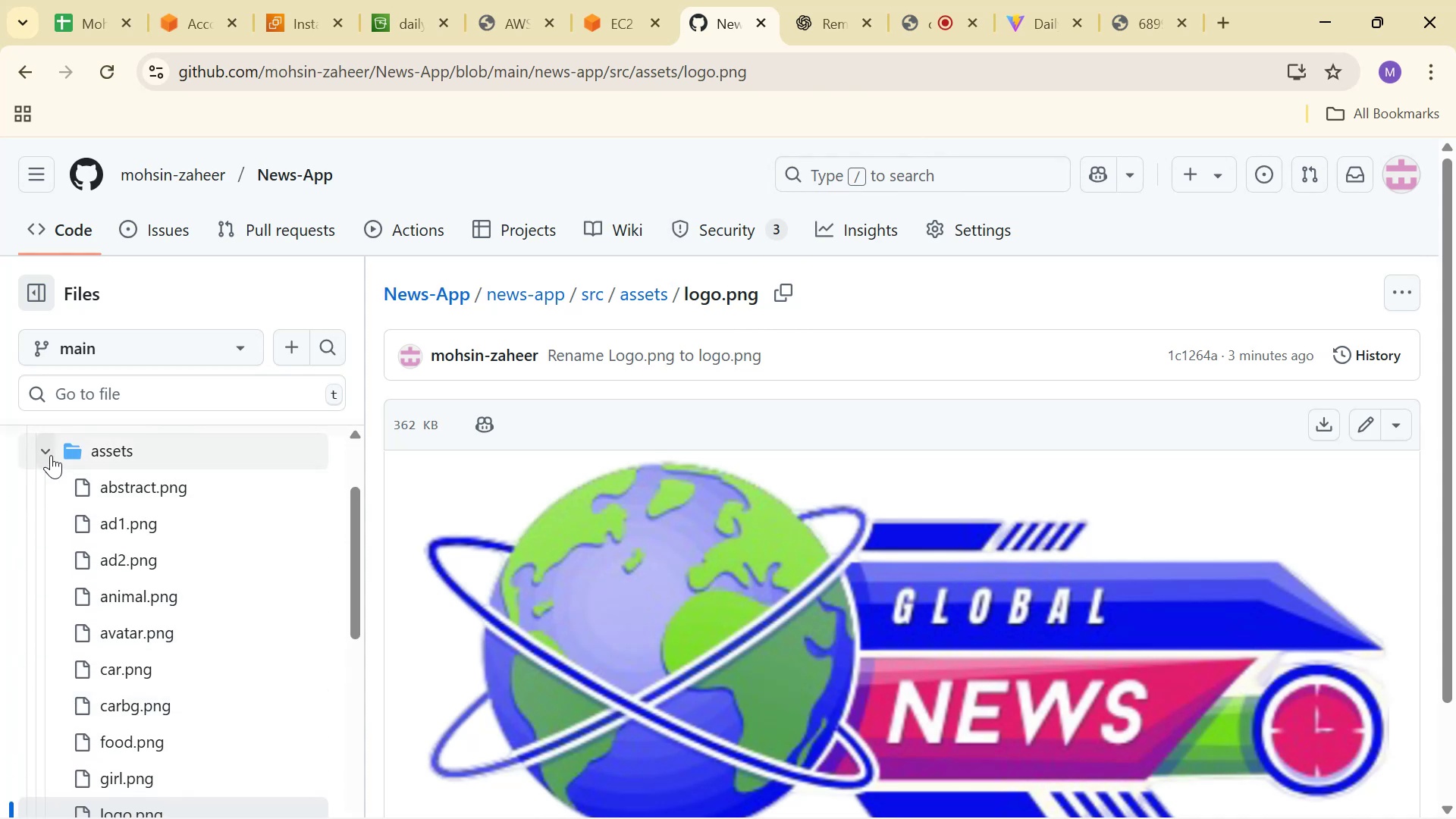 
left_click([51, 455])
 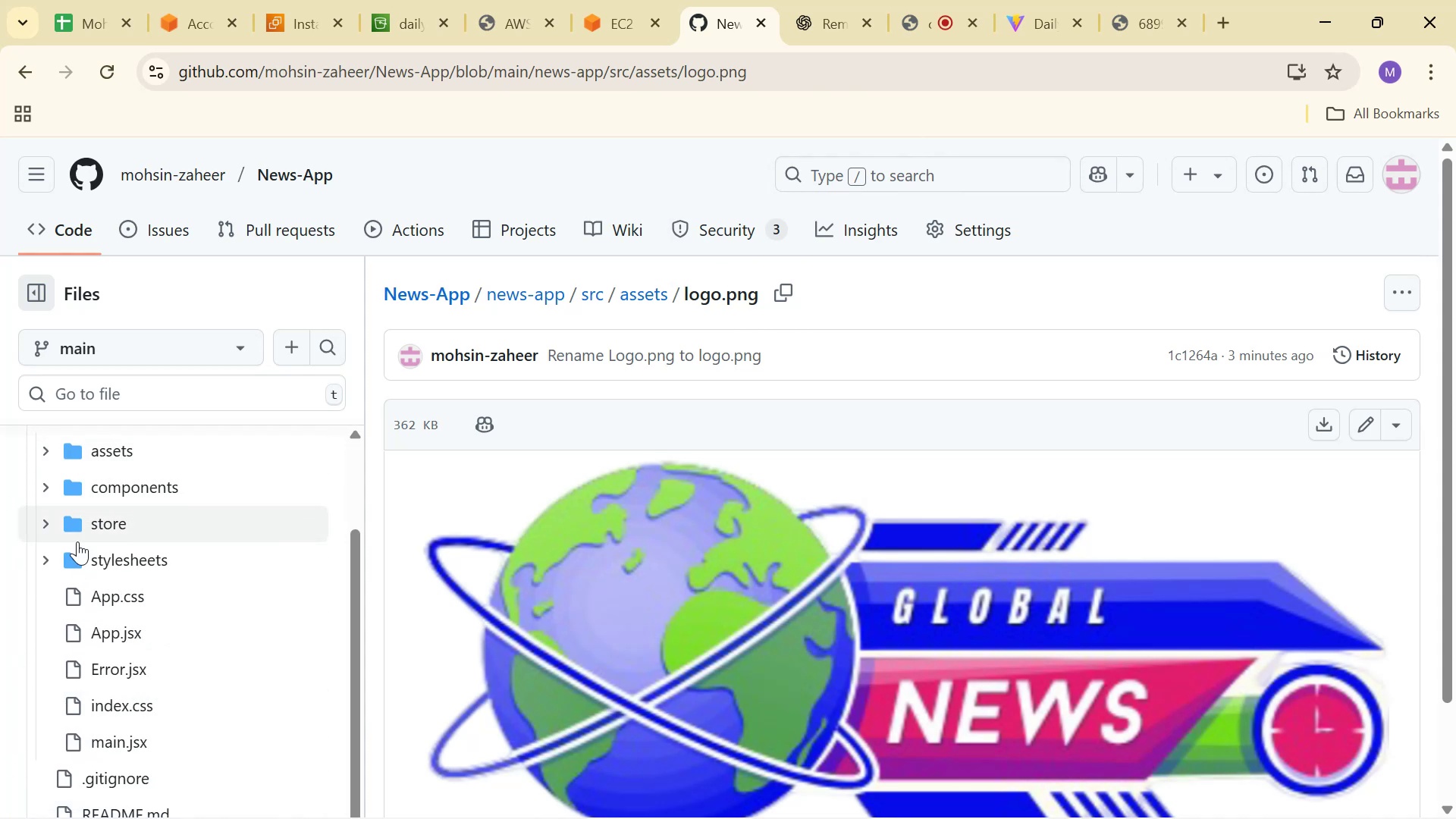 
scroll: coordinate [77, 563], scroll_direction: none, amount: 0.0
 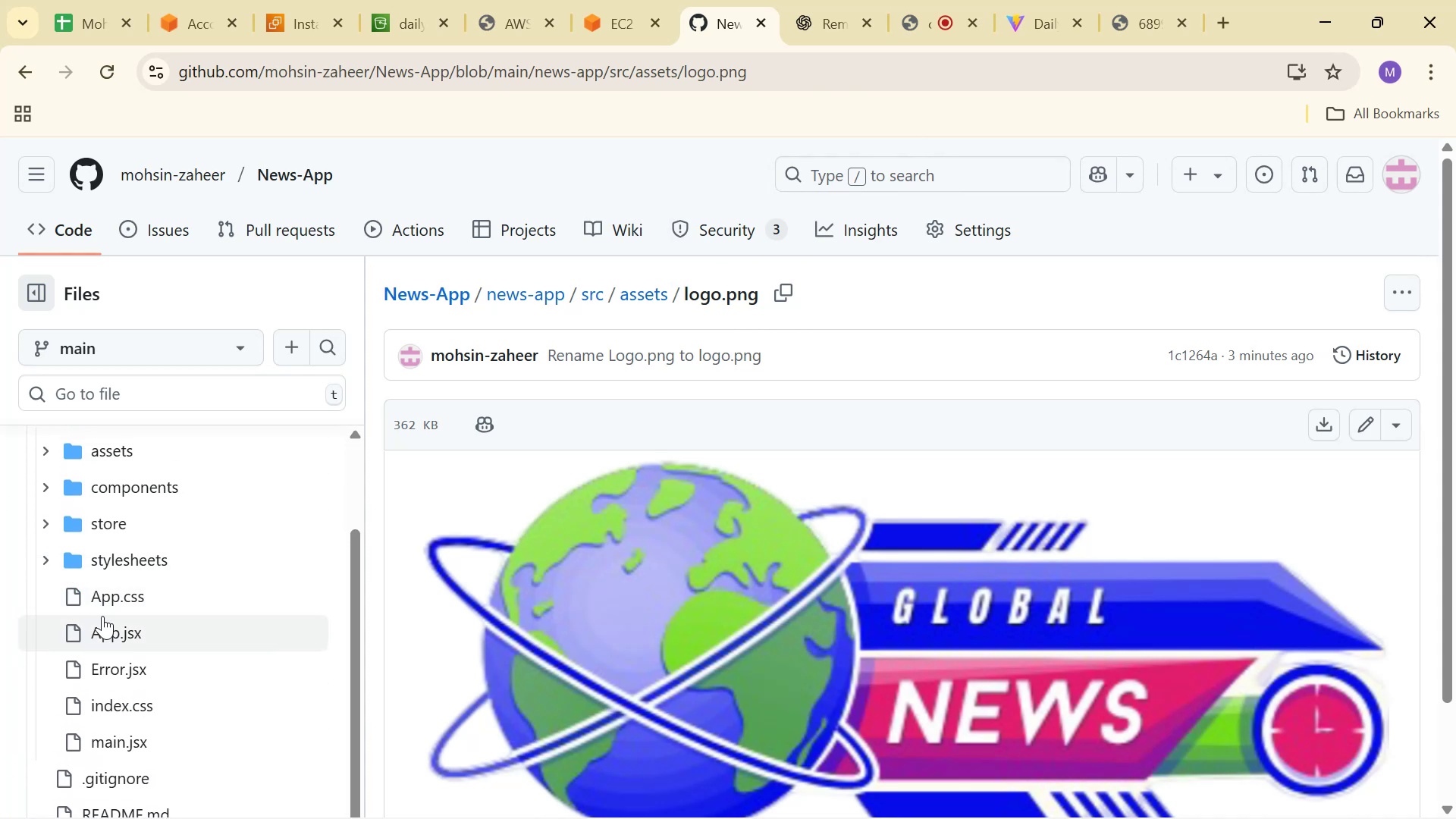 
scroll: coordinate [125, 631], scroll_direction: down, amount: 3.0
 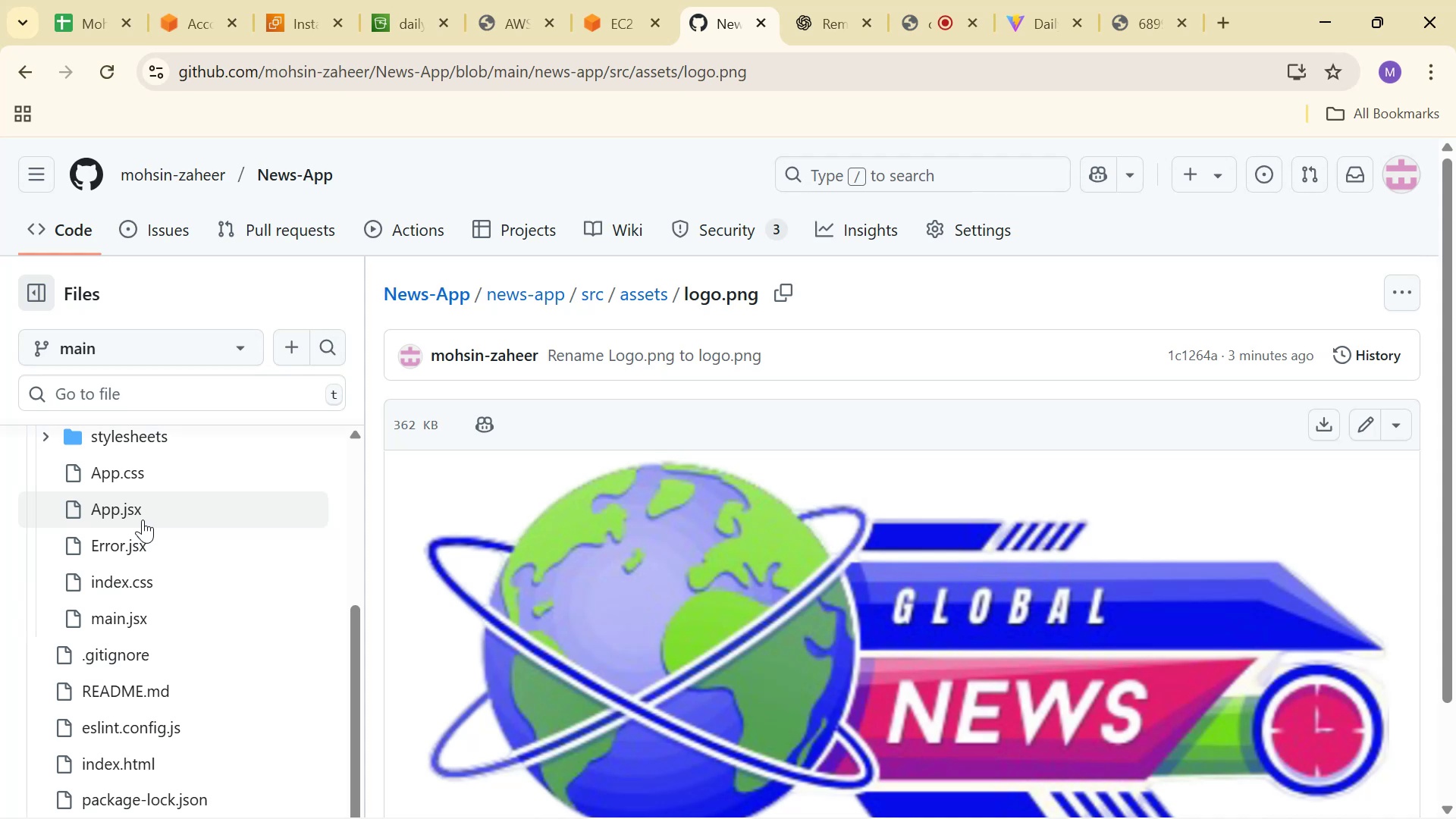 
scroll: coordinate [139, 512], scroll_direction: up, amount: 1.0
 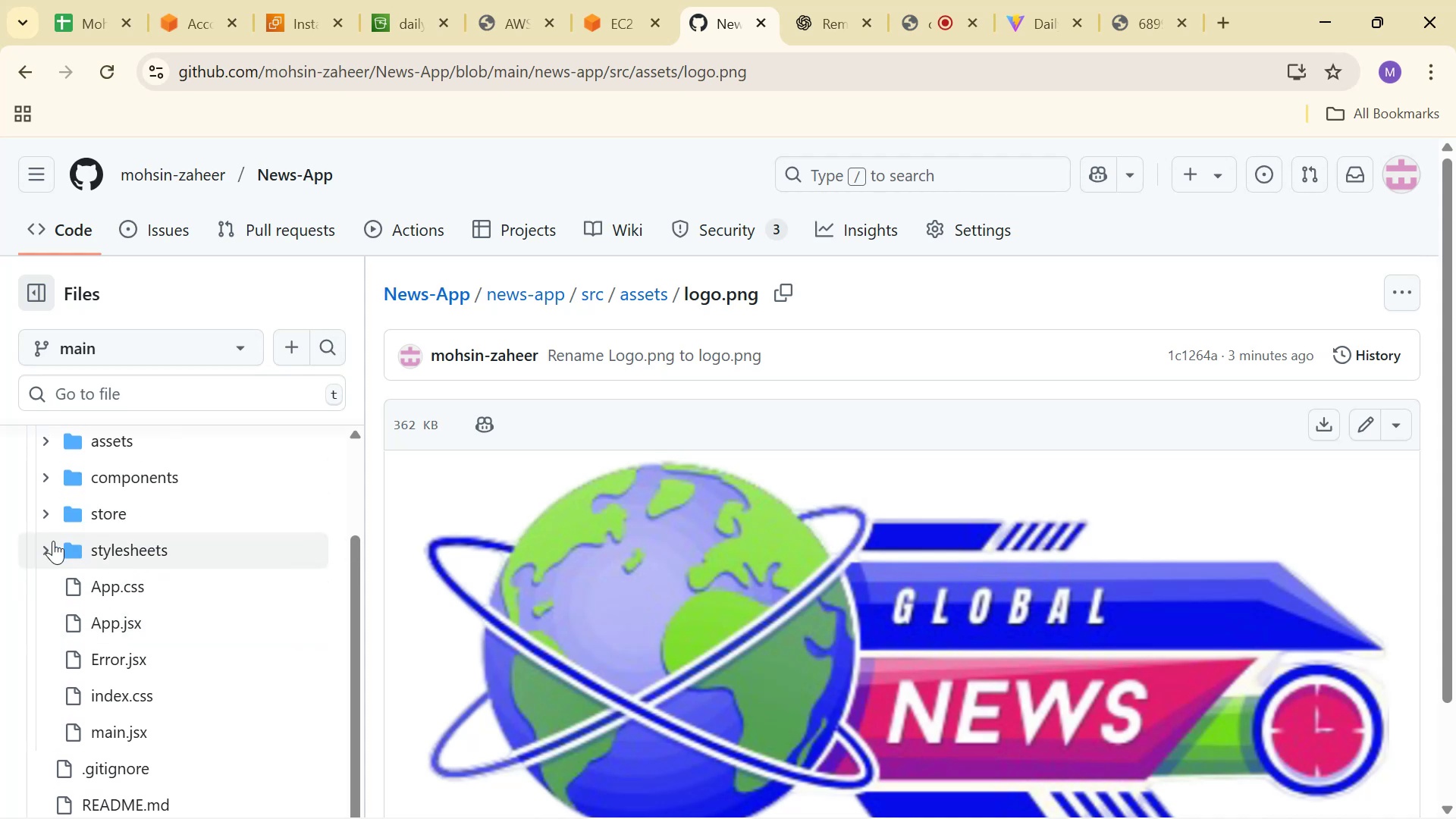 
left_click([52, 541])
 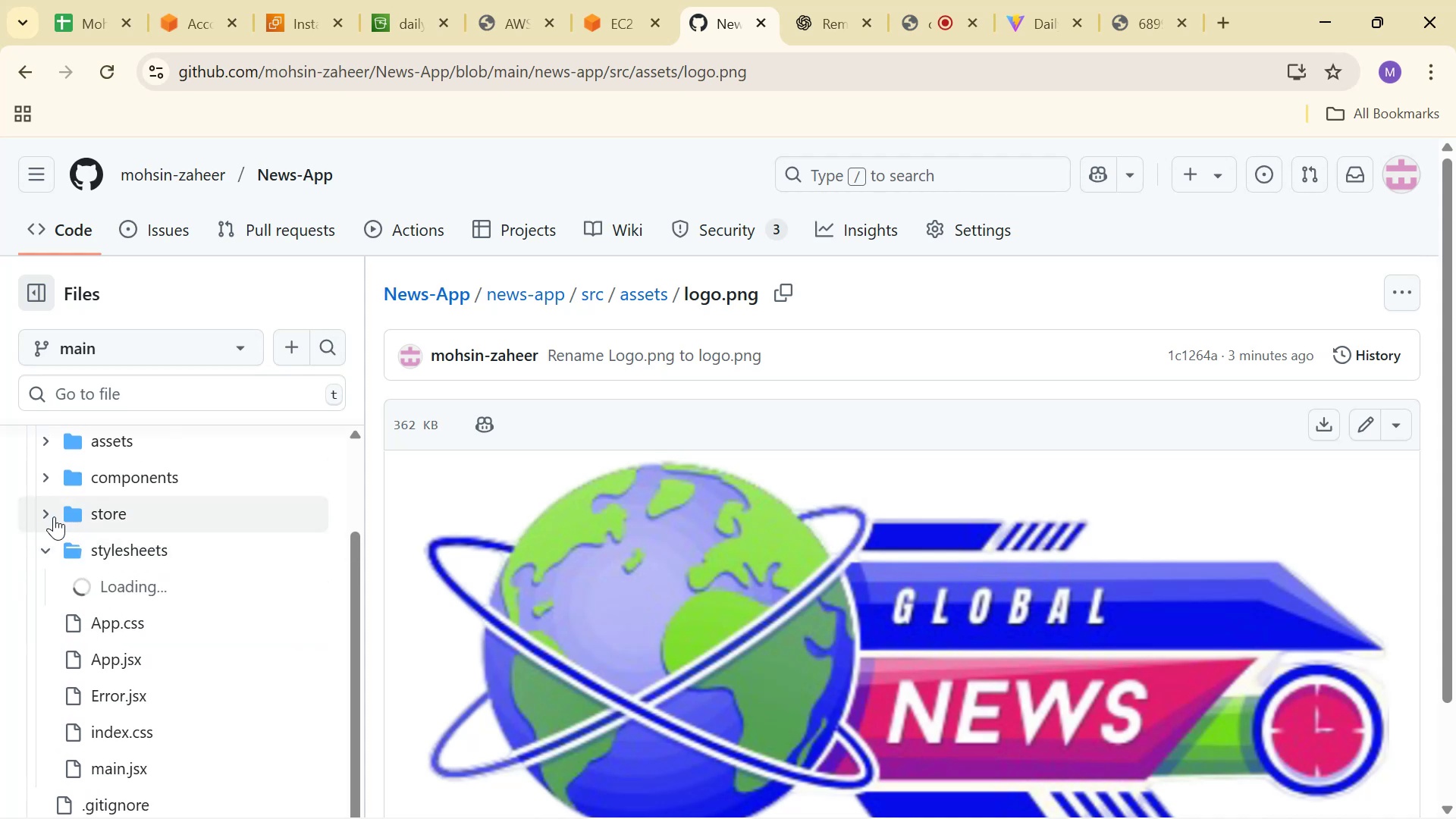 
left_click([44, 513])
 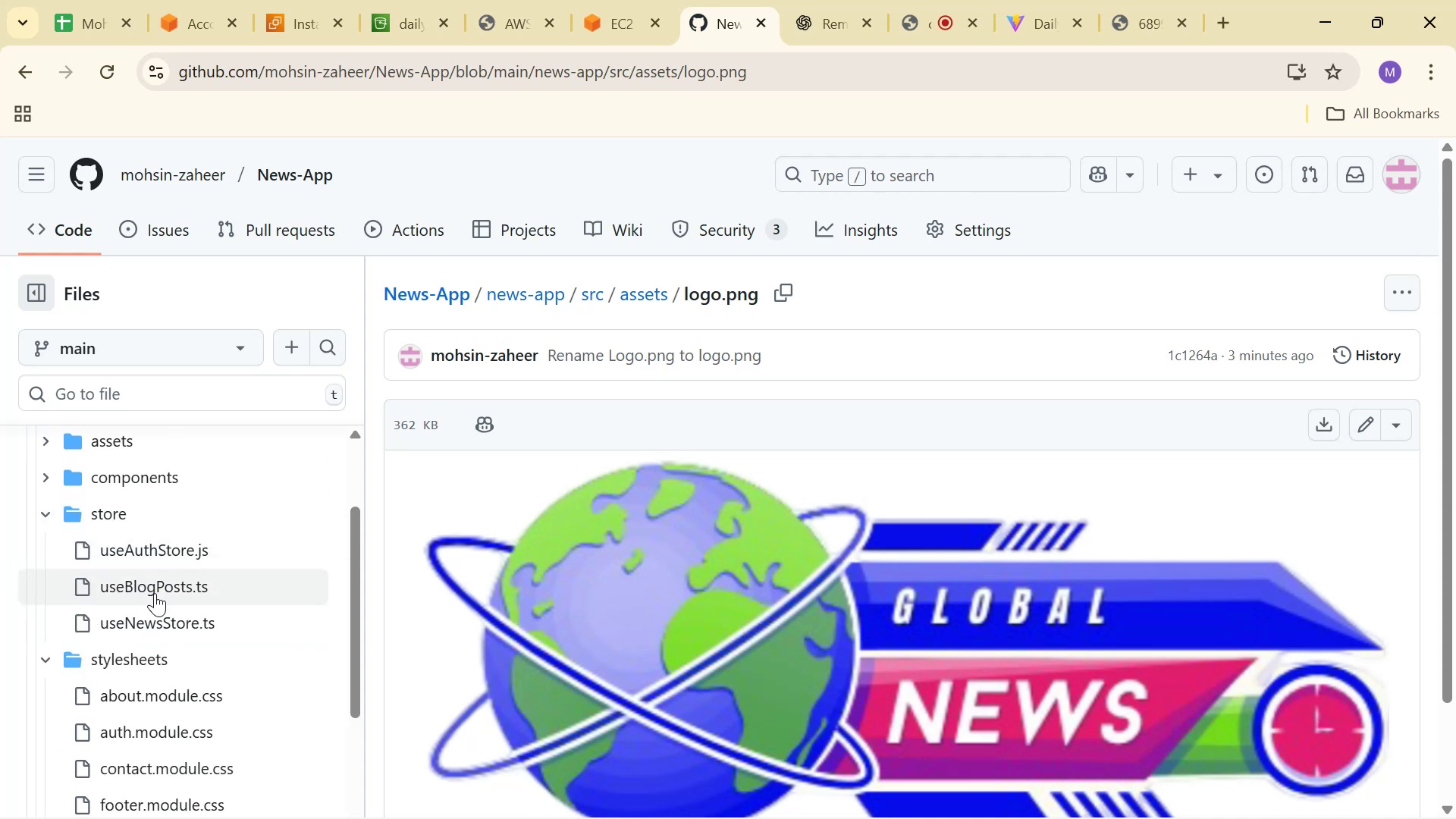 
left_click([158, 560])
 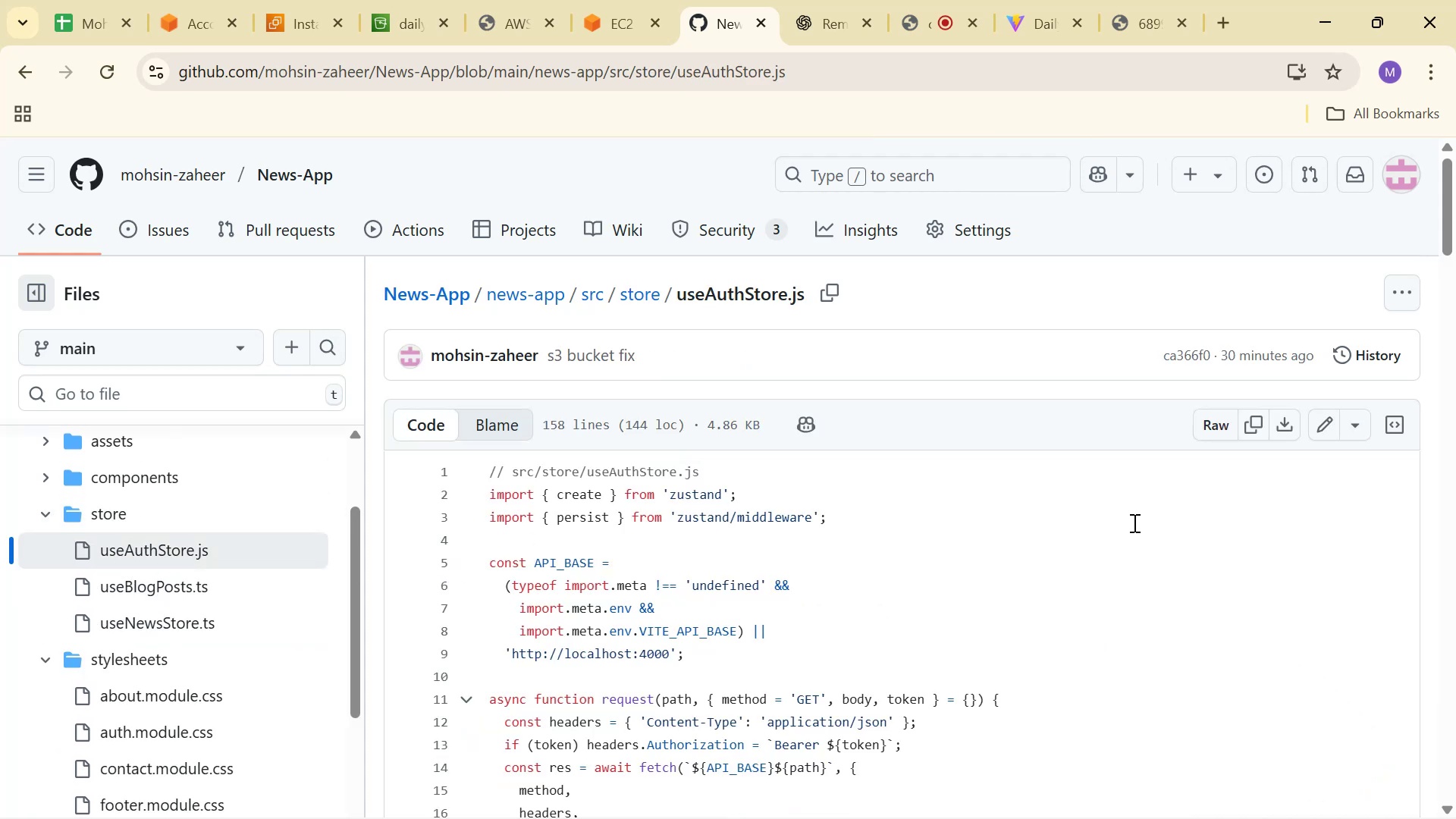 
left_click([1333, 422])
 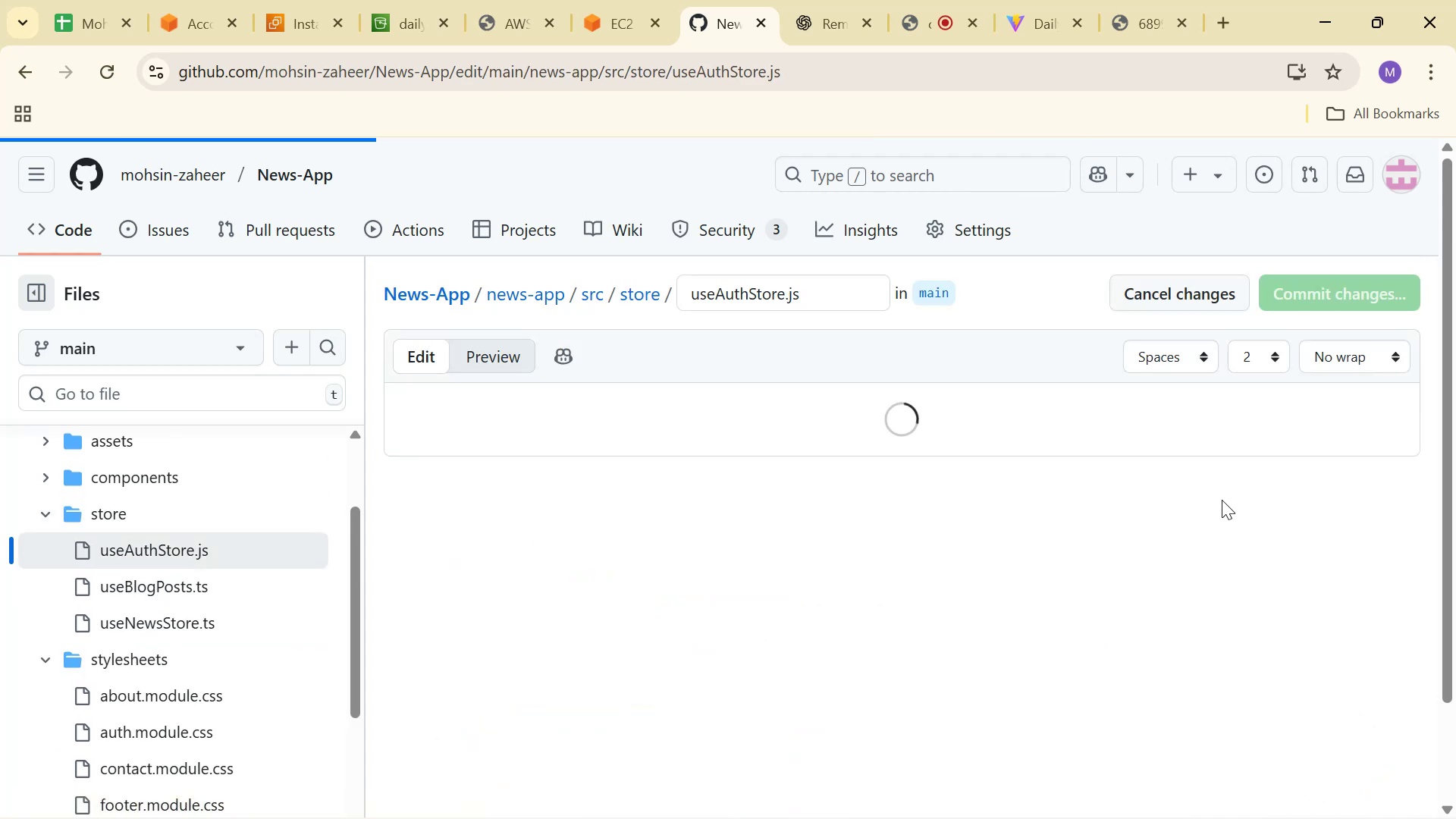 
key(Alt+Tab)
 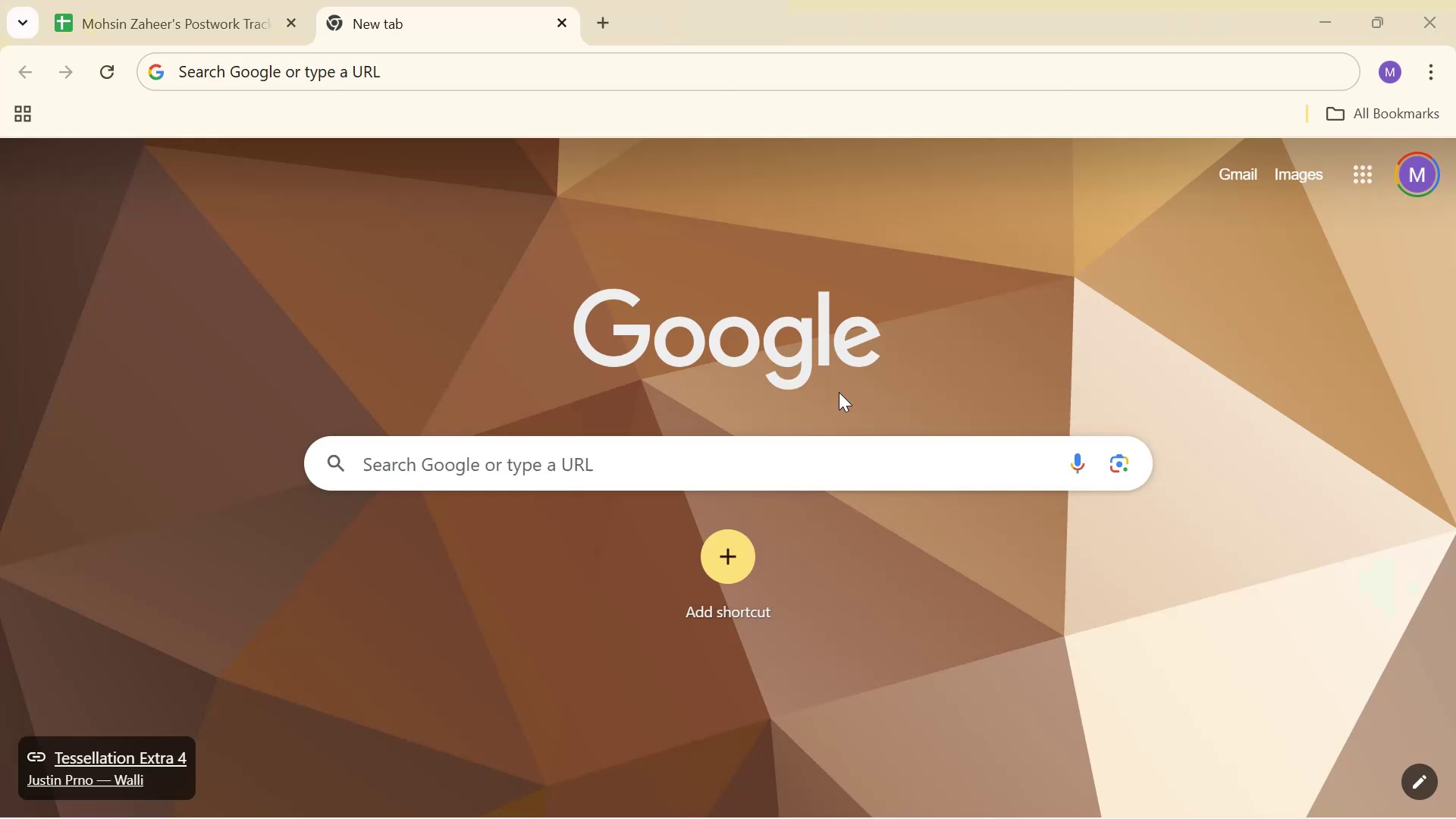 
key(Alt+Tab)
 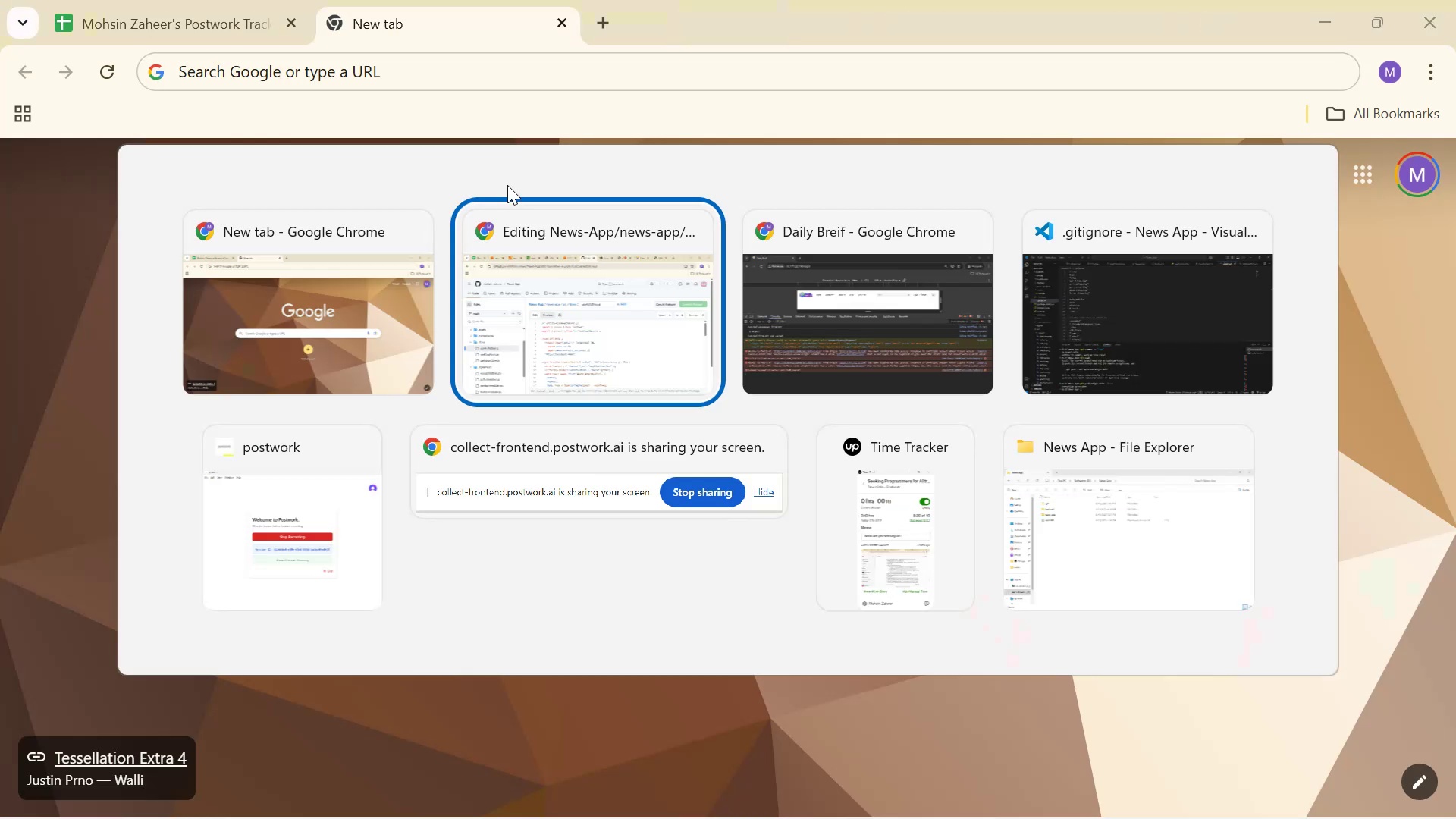 
key(Alt+Tab)
 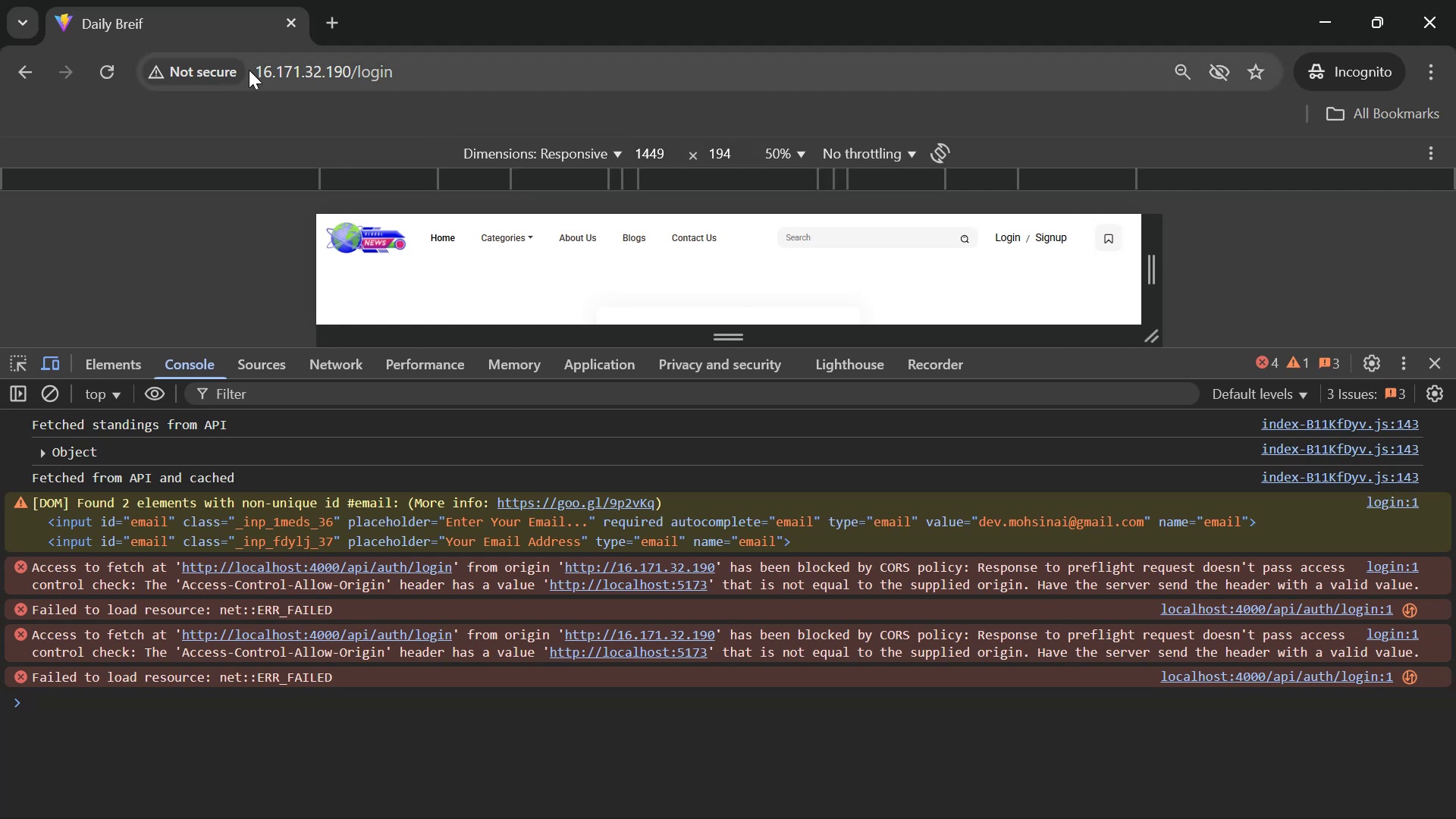 
left_click_drag(start_coordinate=[256, 64], to_coordinate=[352, 74])
 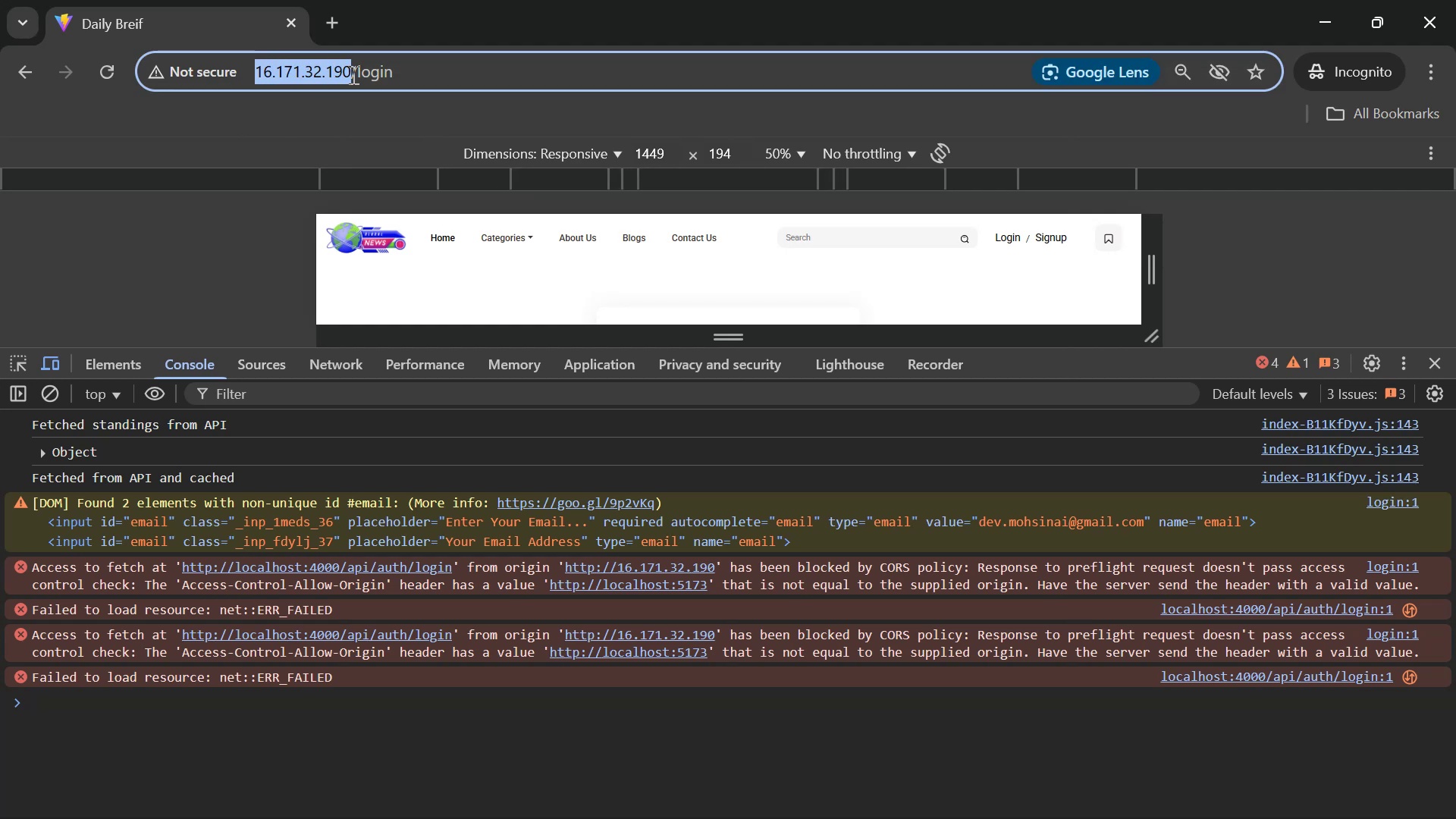 
key(Control+ControlLeft)
 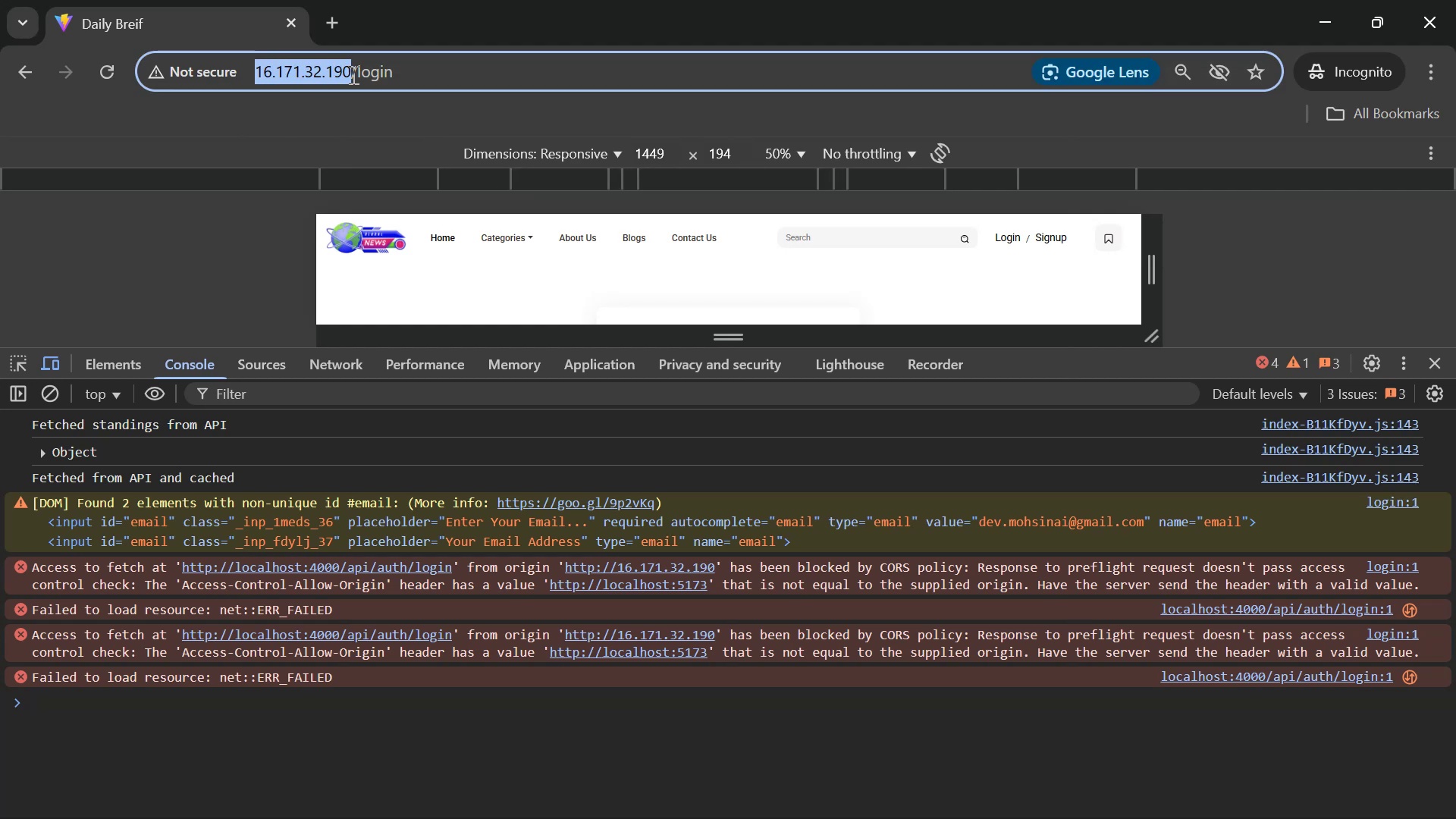 
key(Control+C)
 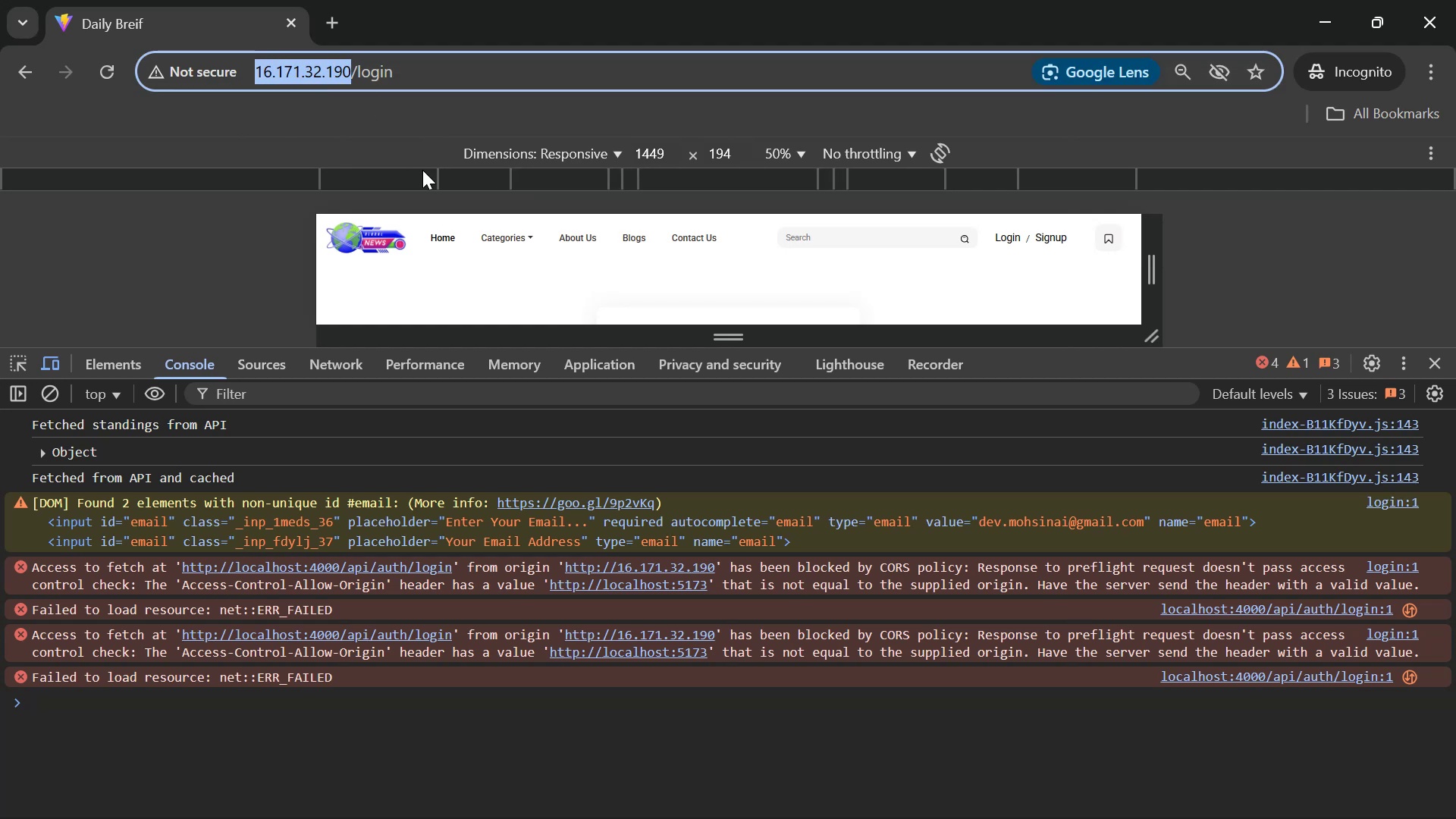 
key(Alt+AltLeft)
 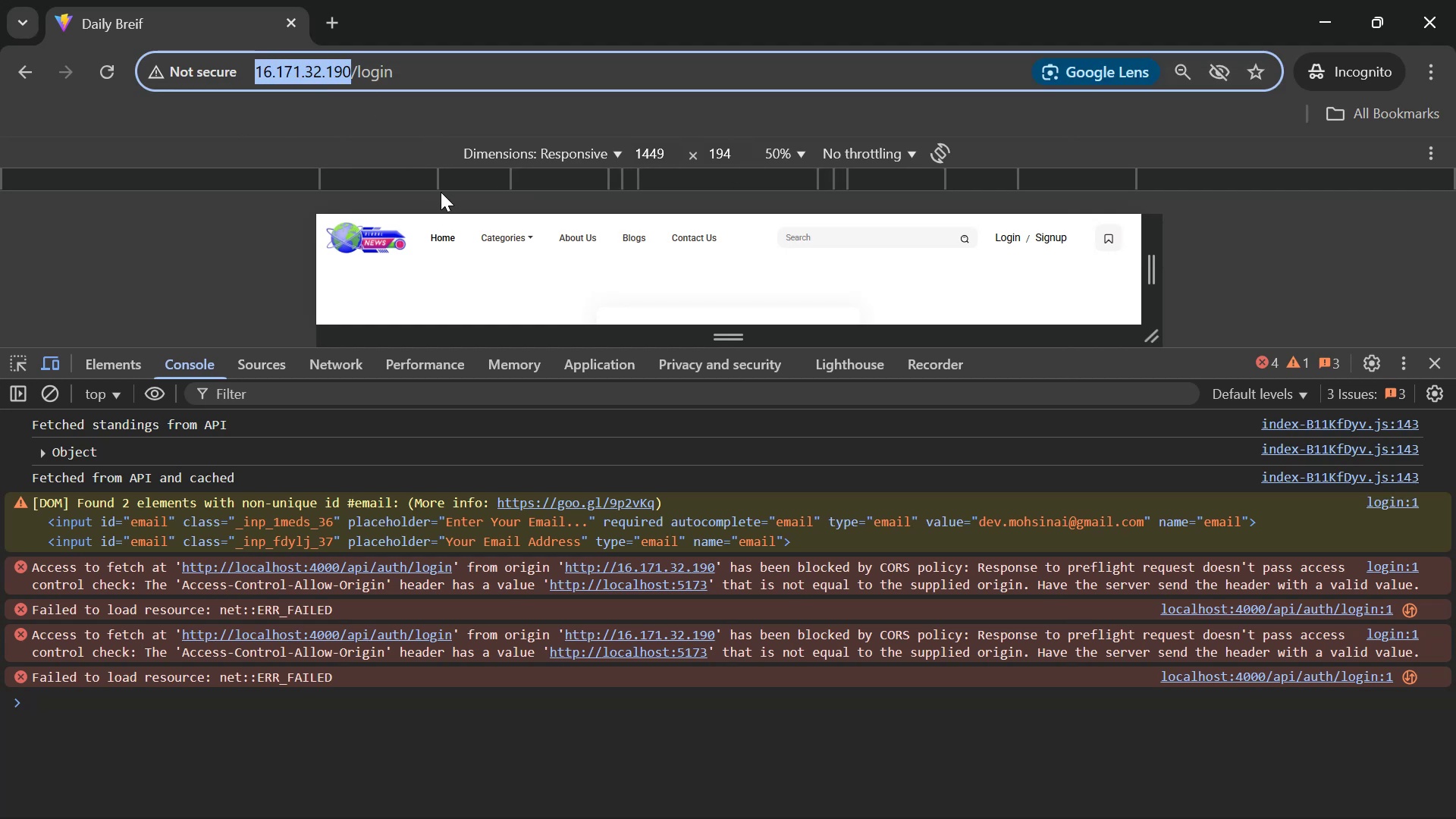 
key(Alt+Tab)
 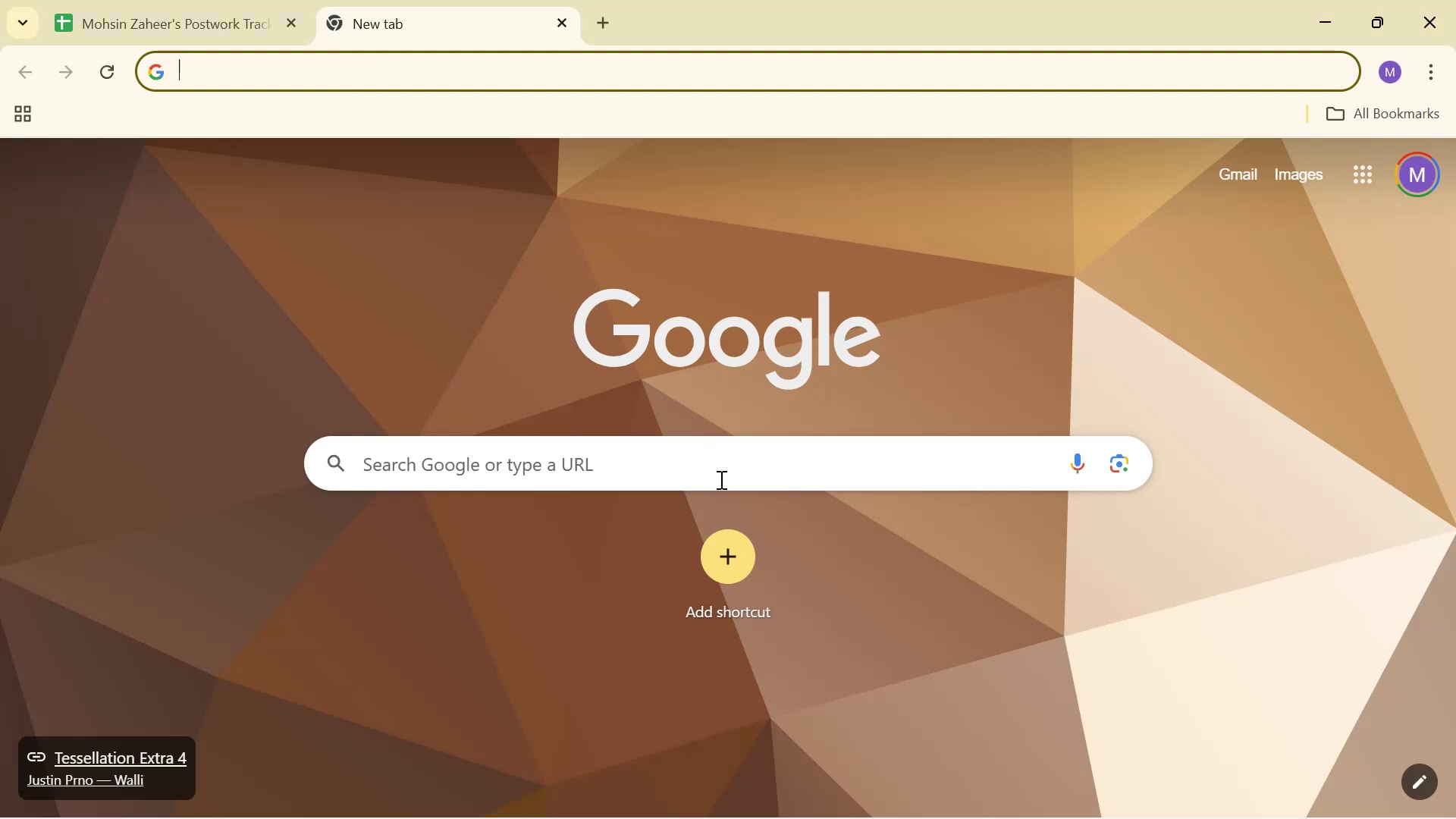 
key(Alt+Tab)
 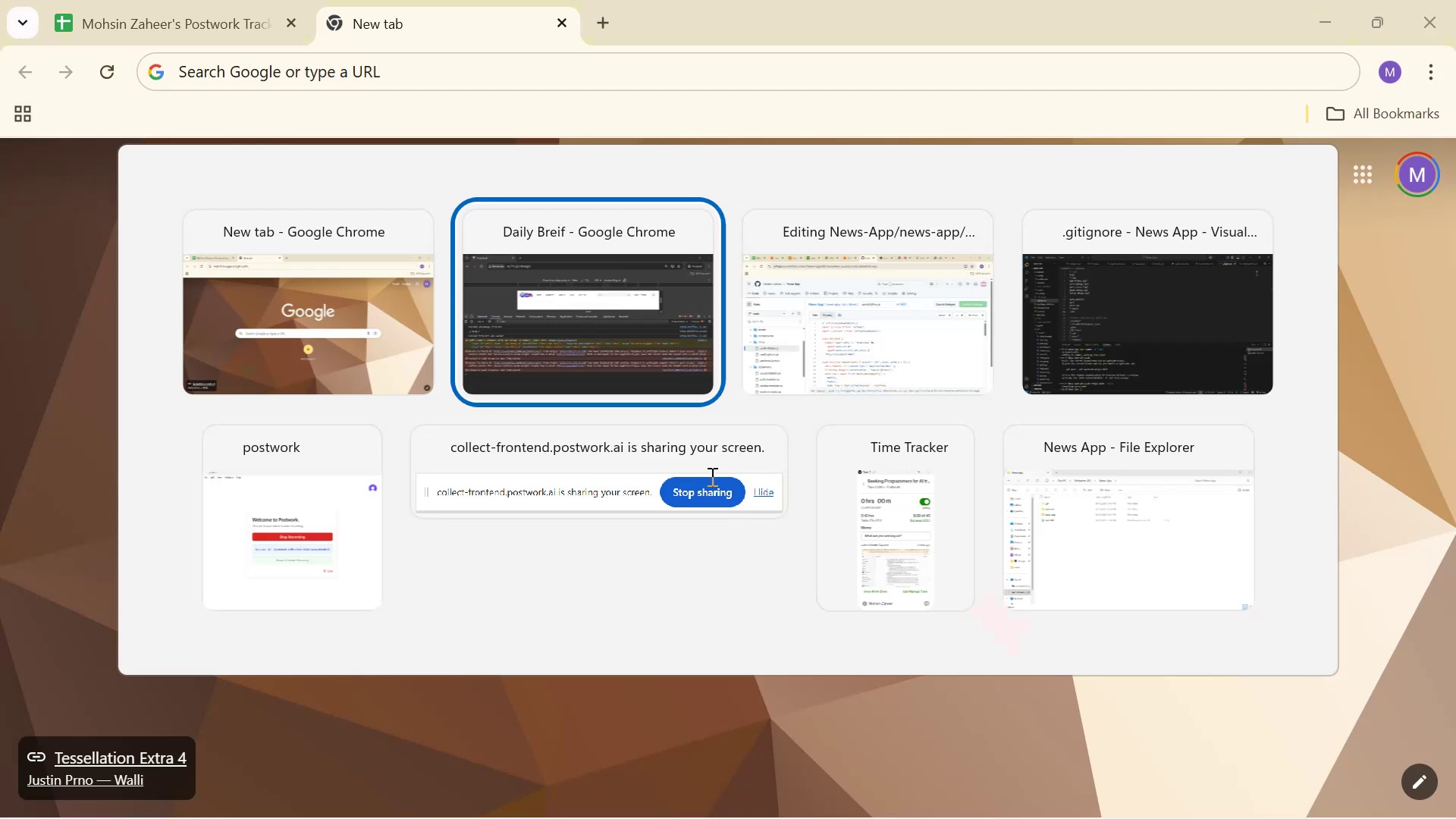 
key(Alt+Tab)
 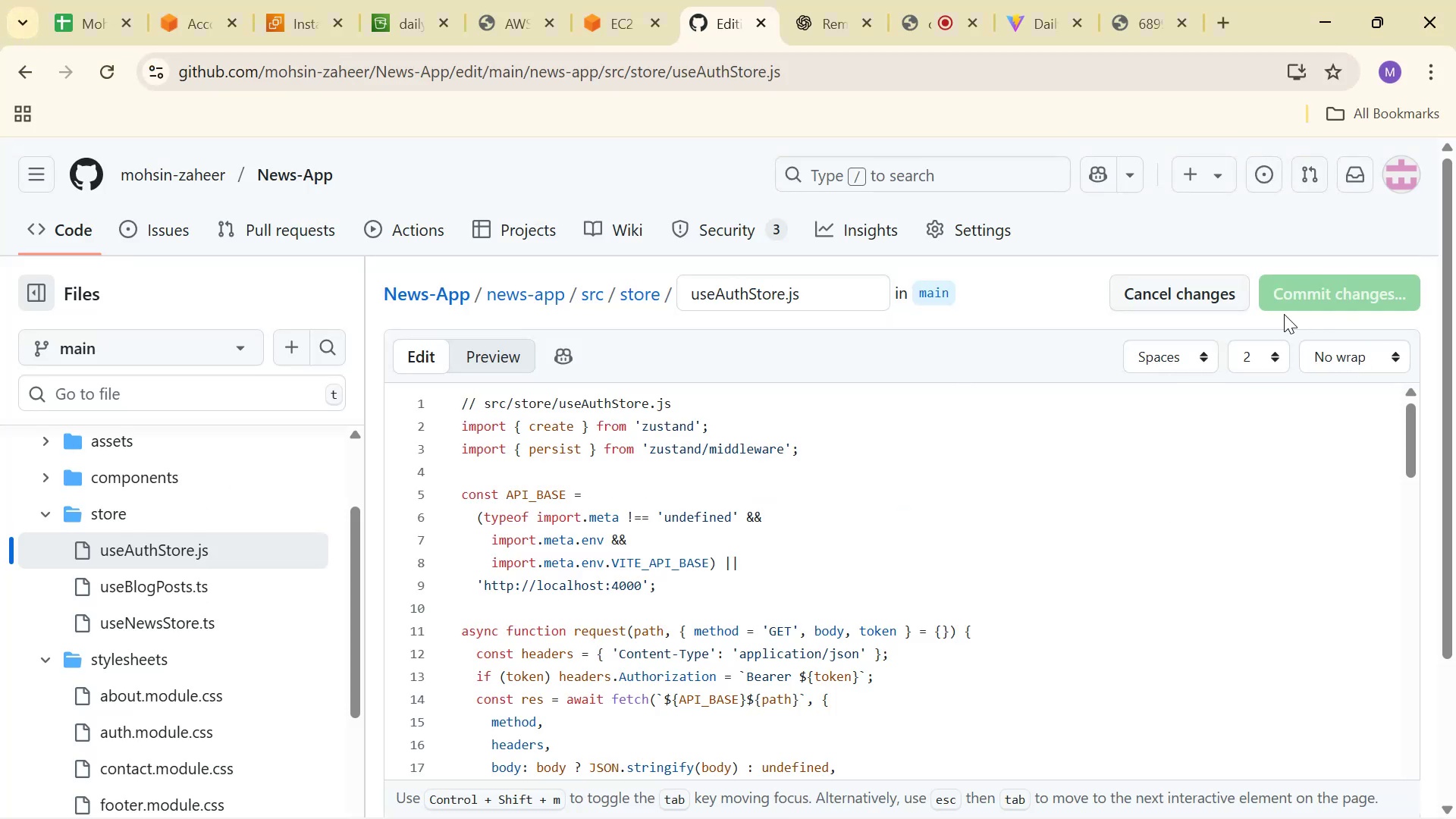 
scroll: coordinate [1172, 370], scroll_direction: up, amount: 2.0
 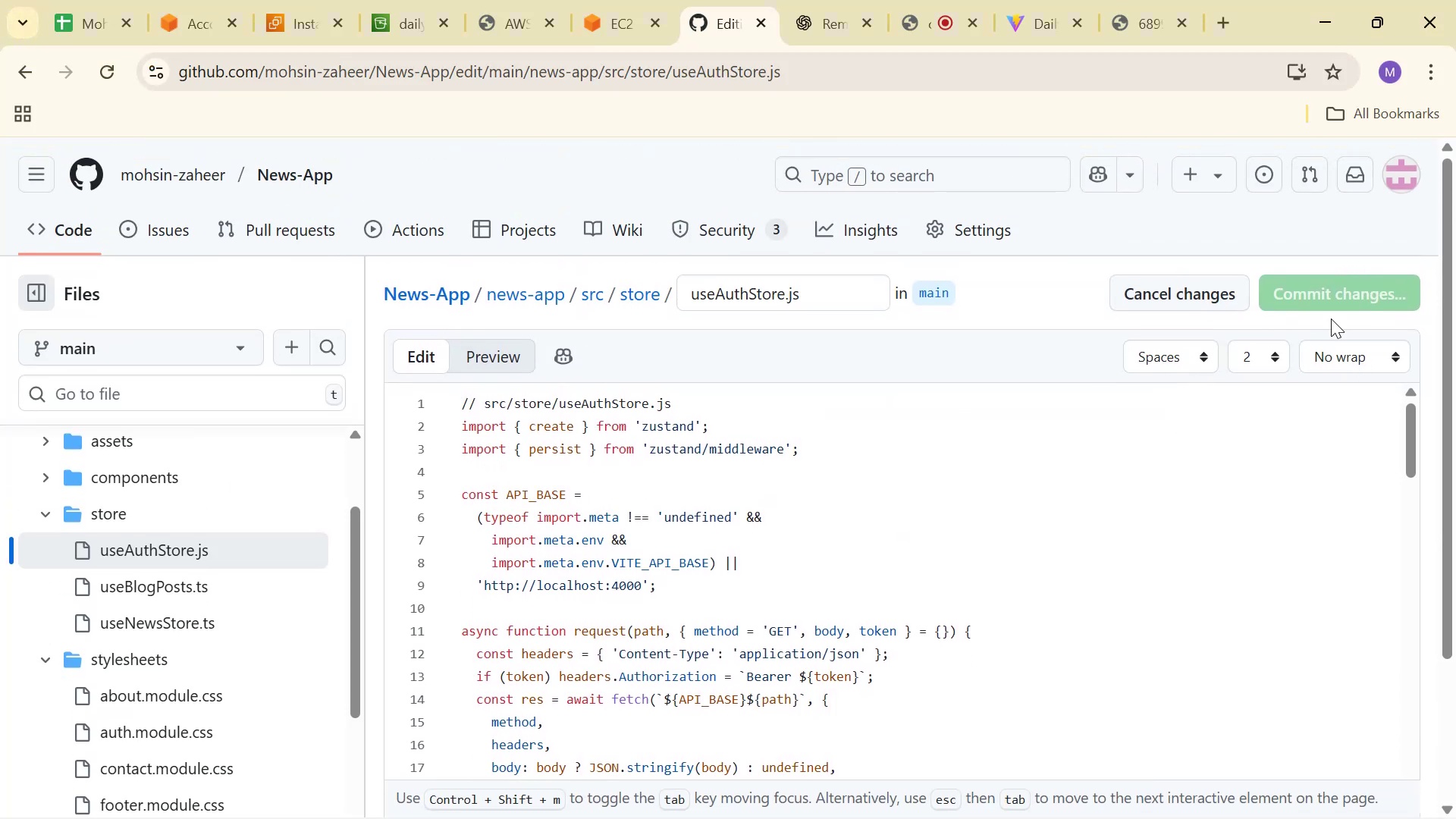 
double_click([1340, 309])
 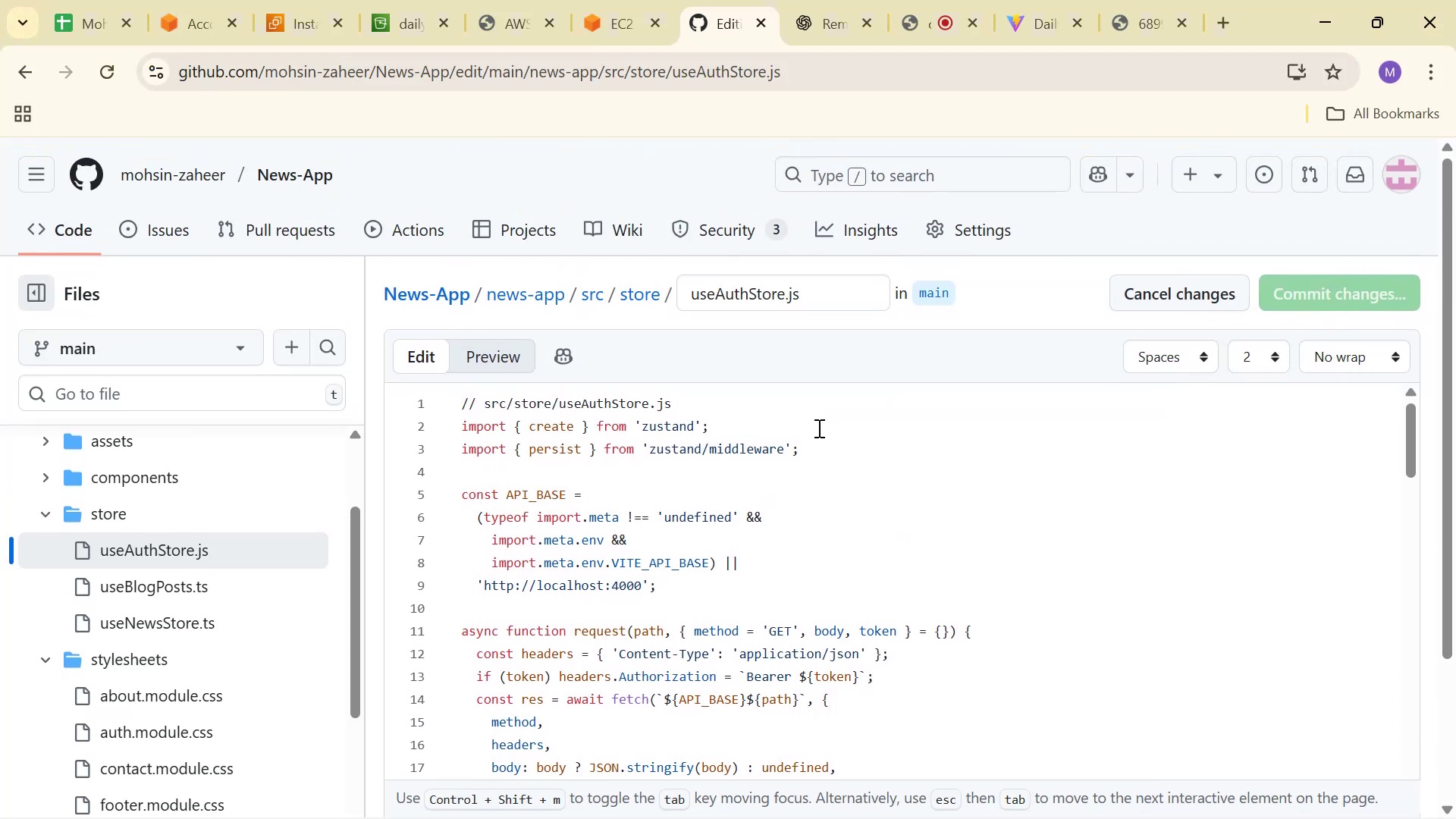 
double_click([830, 479])
 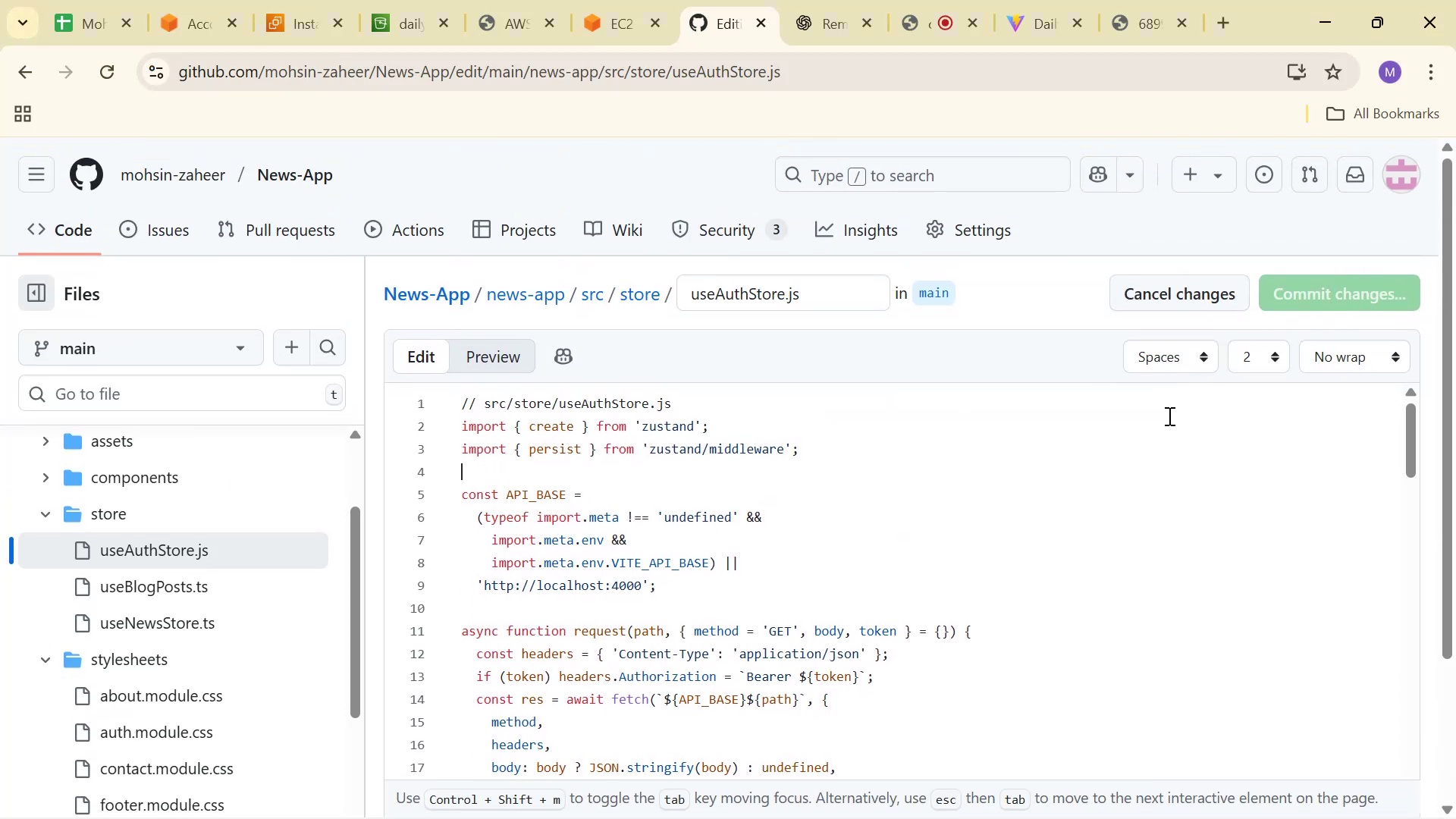 
key(Control+R)
 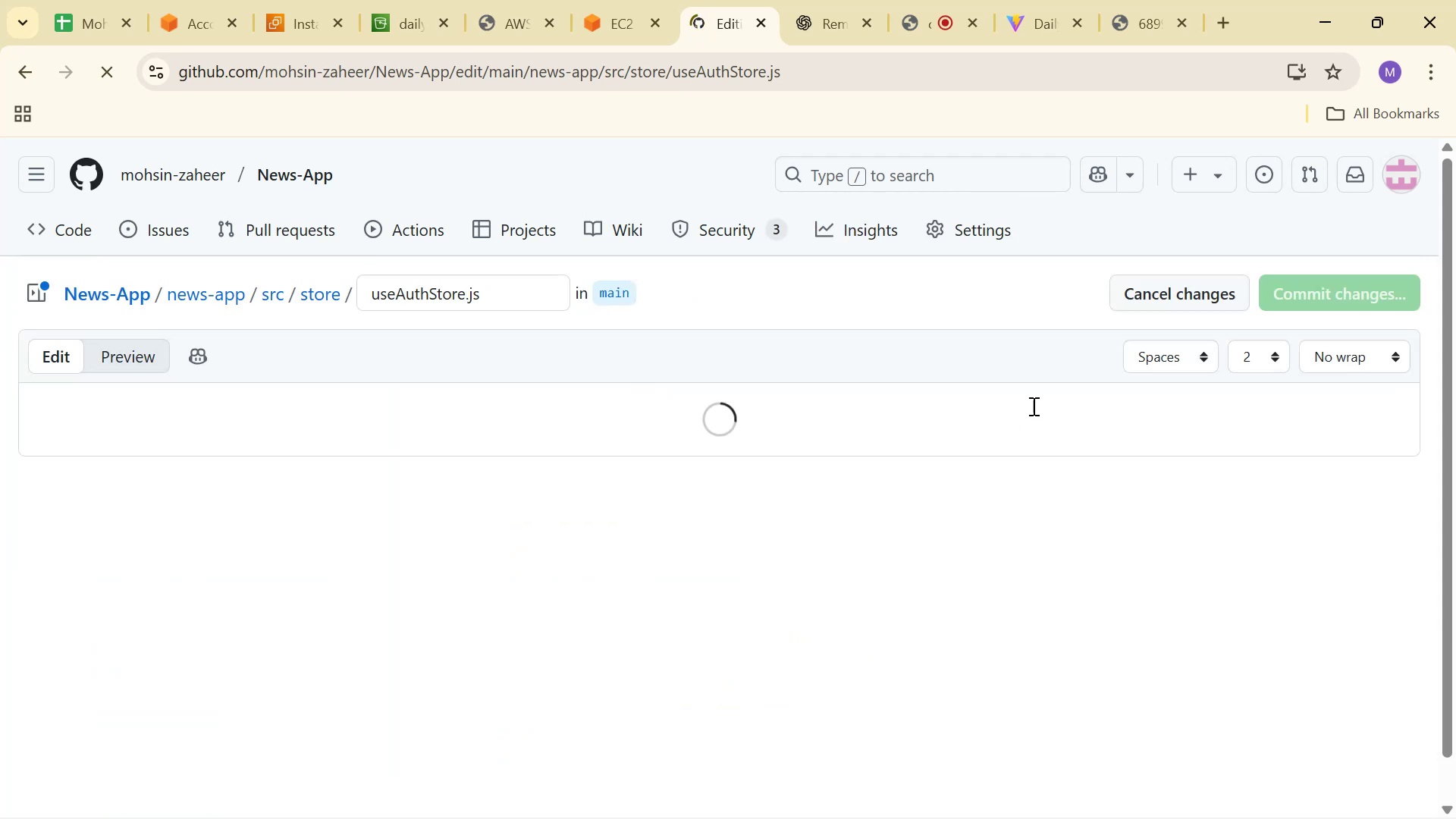 
scroll: coordinate [492, 629], scroll_direction: down, amount: 1.0
 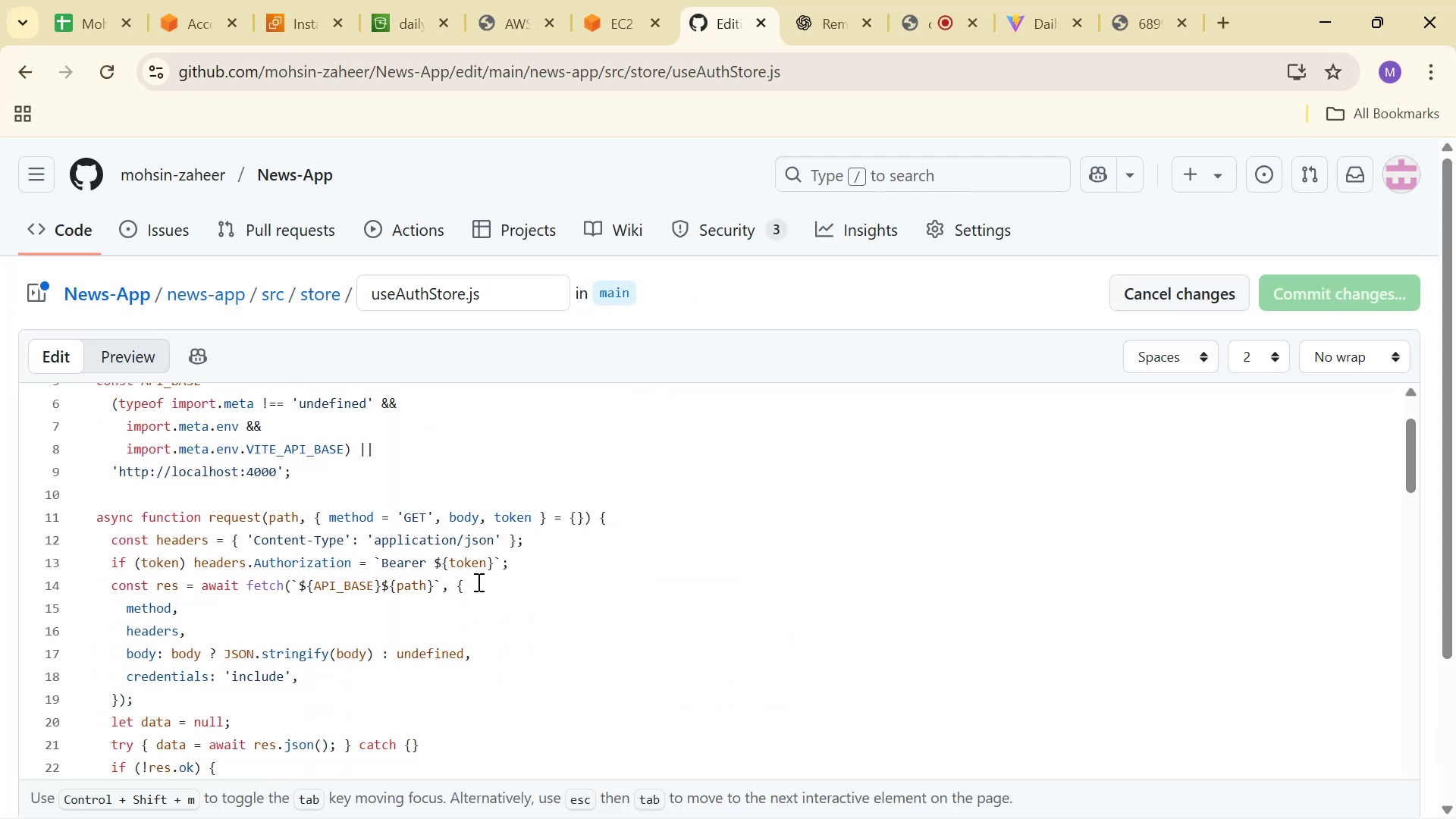 
scroll: coordinate [475, 582], scroll_direction: up, amount: 1.0
 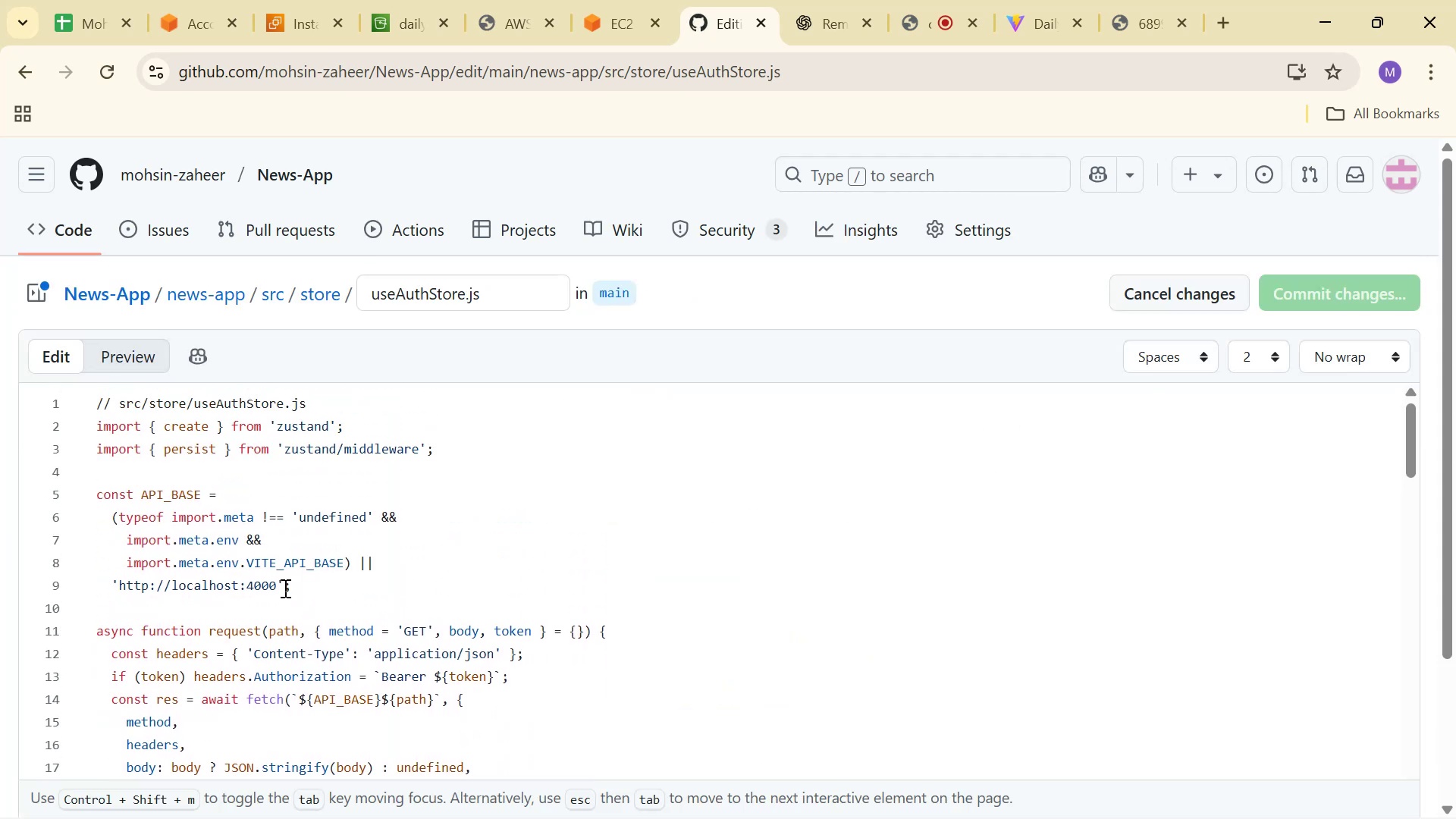 
left_click_drag(start_coordinate=[281, 586], to_coordinate=[254, 562])
 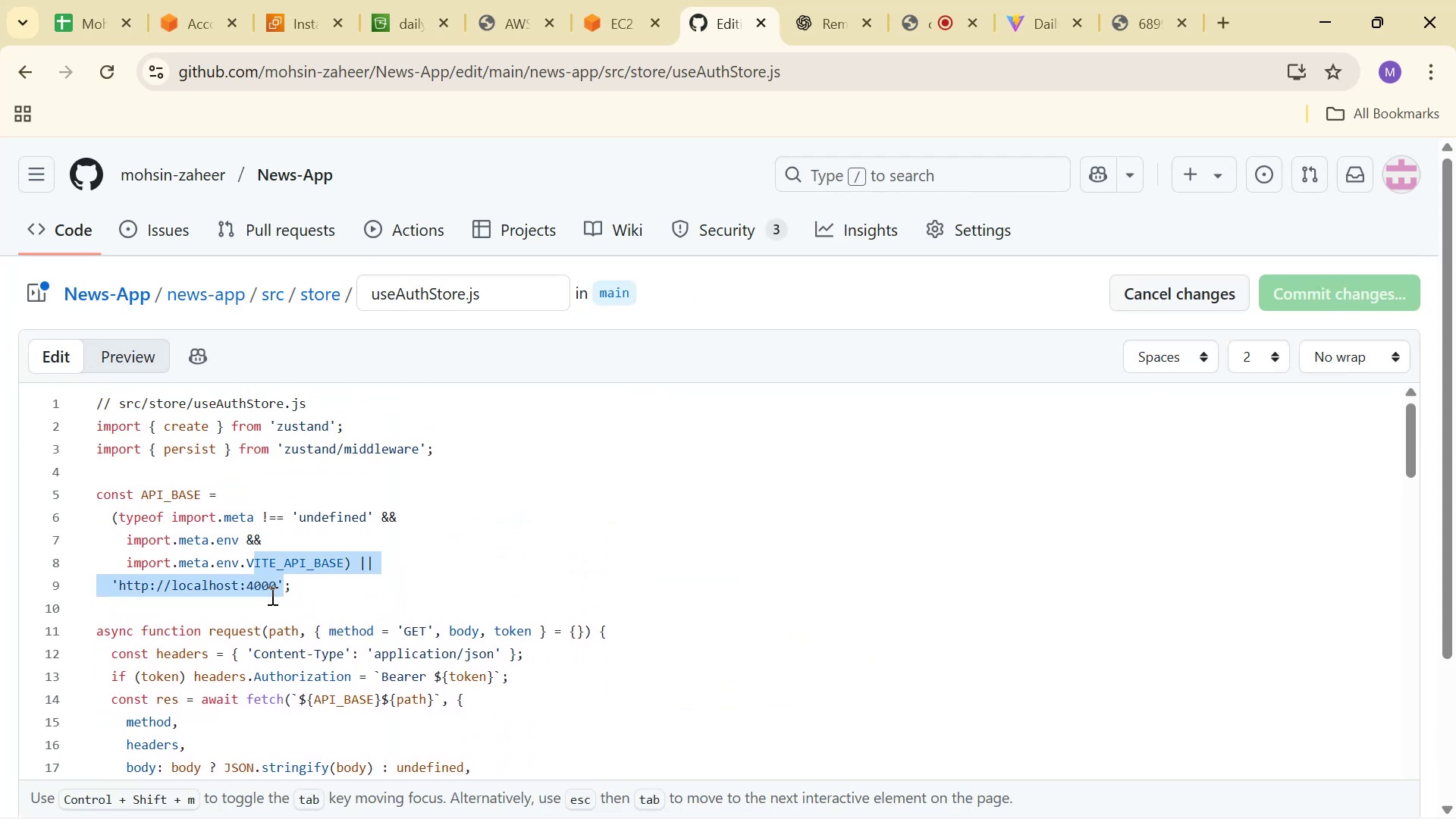 
left_click([272, 598])
 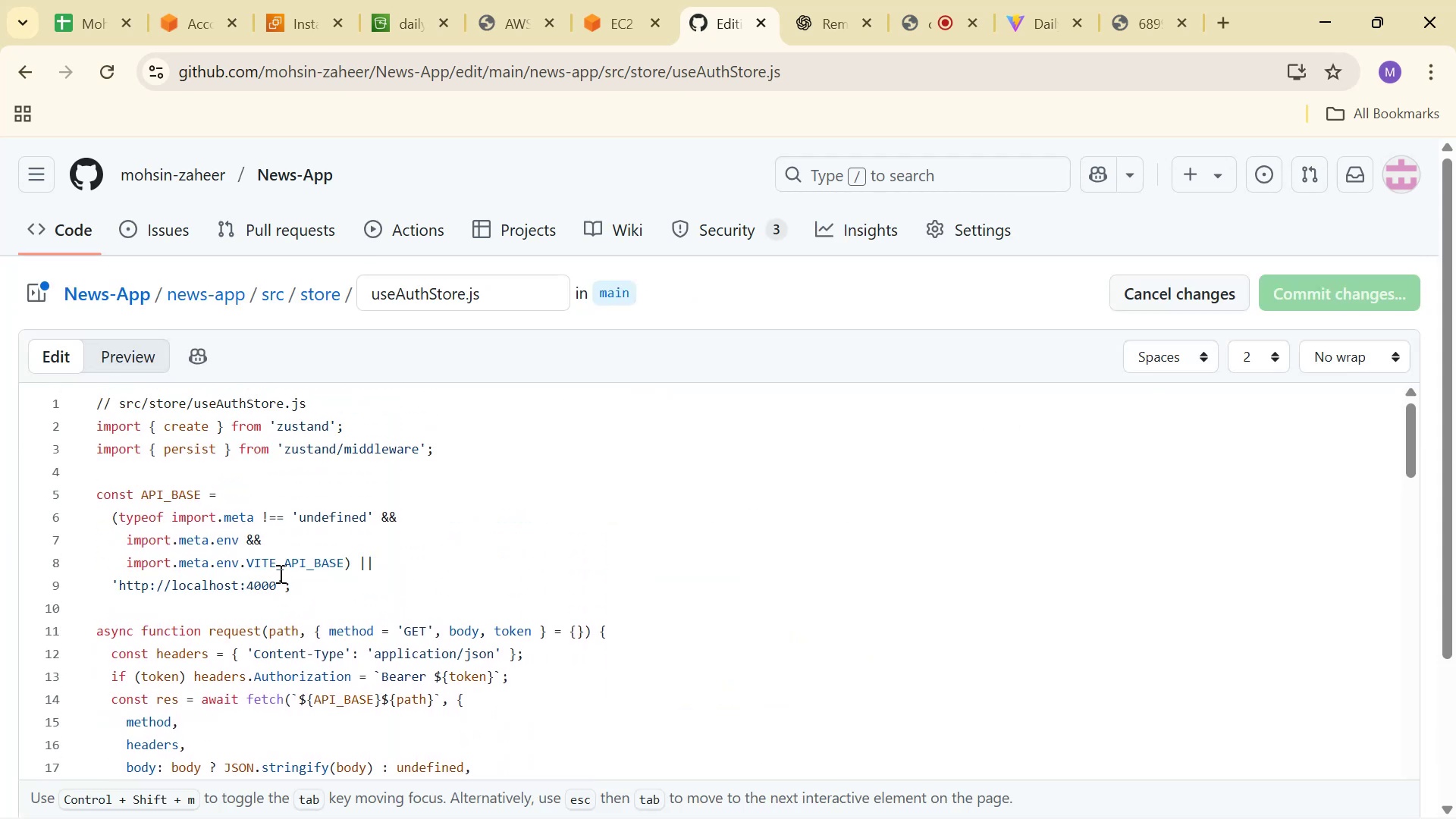 
left_click_drag(start_coordinate=[406, 566], to_coordinate=[76, 507])
 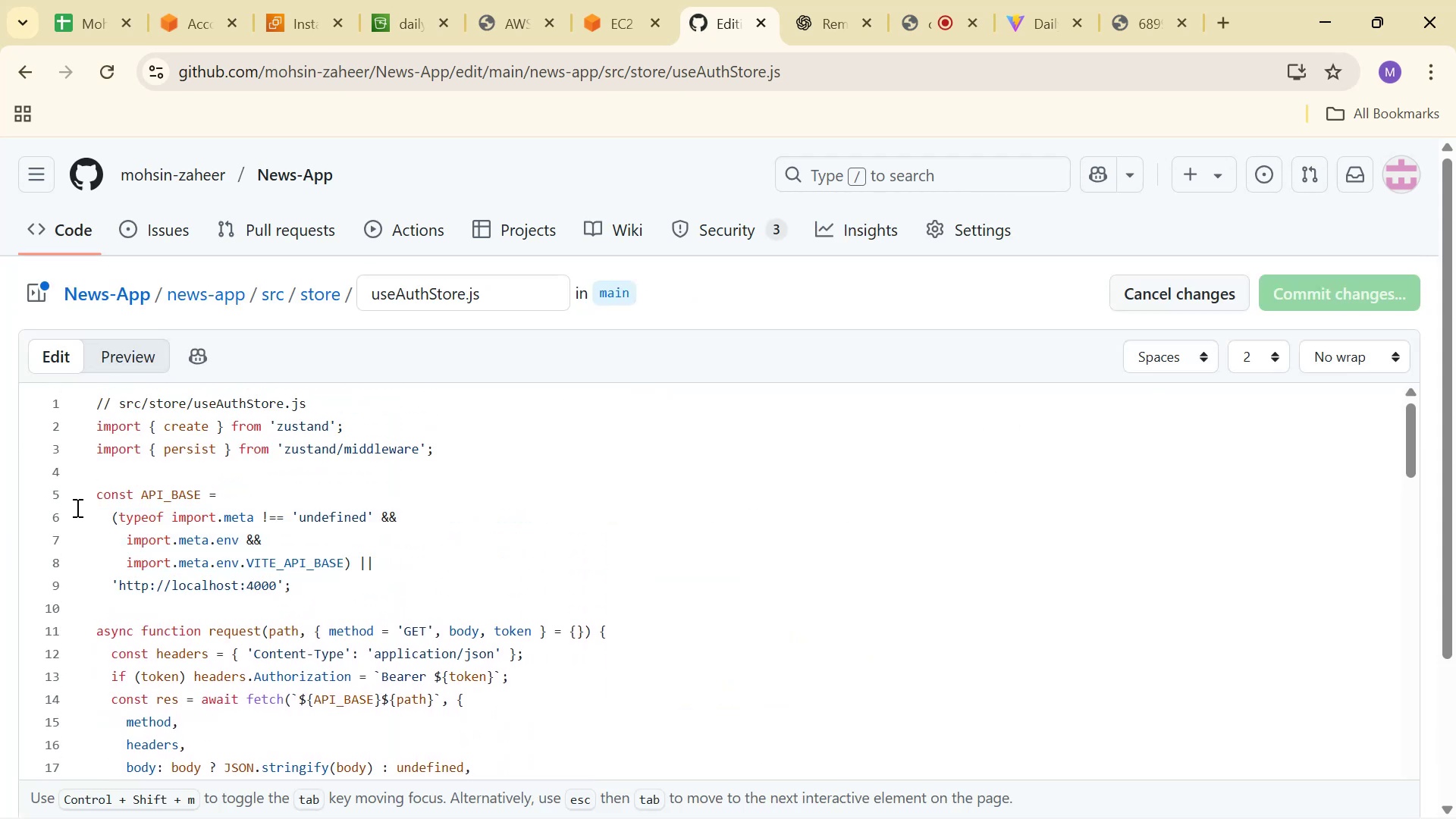 
double_click([76, 507])
 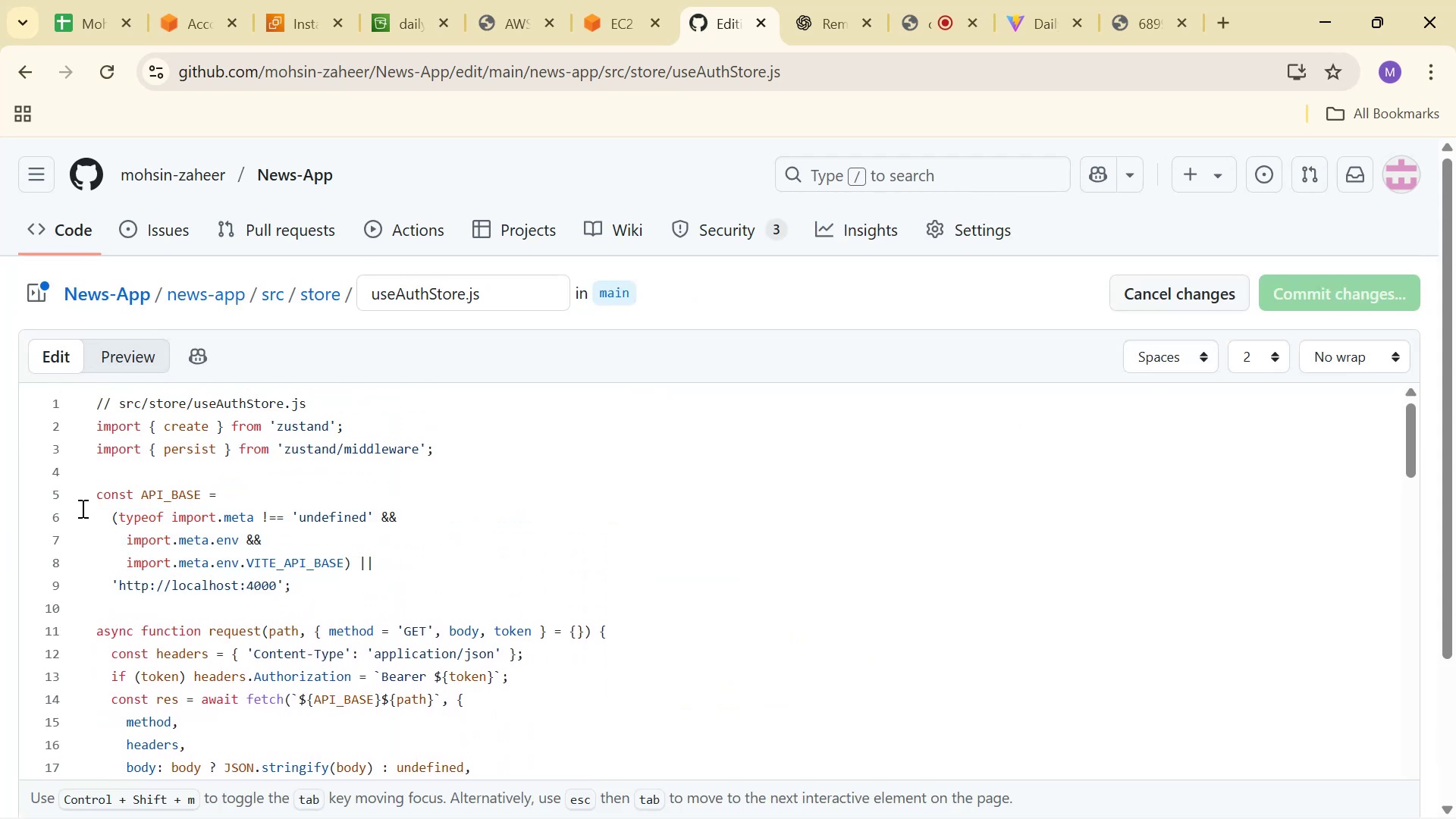 
left_click_drag(start_coordinate=[95, 512], to_coordinate=[354, 565])
 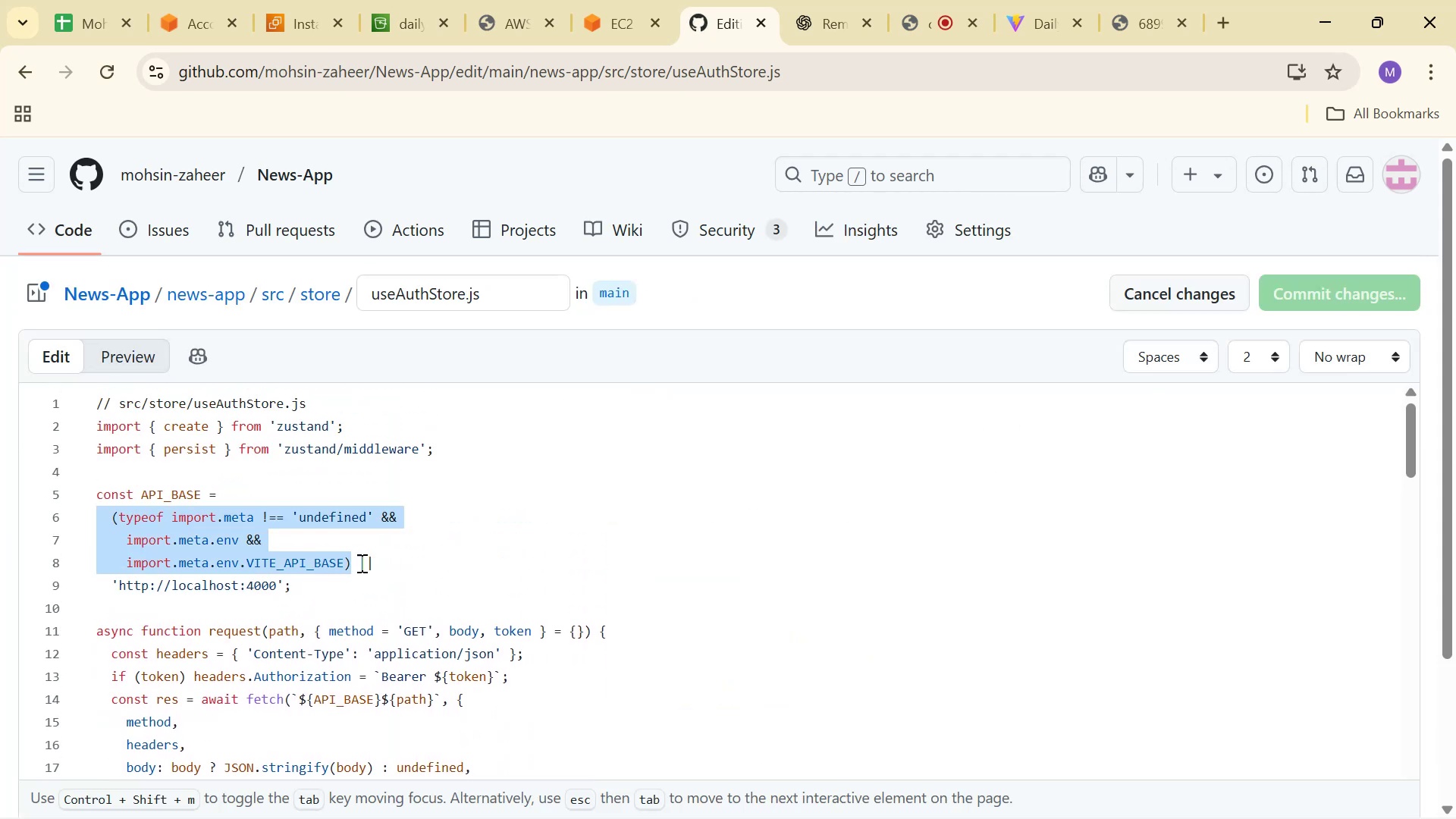 
left_click([364, 563])
 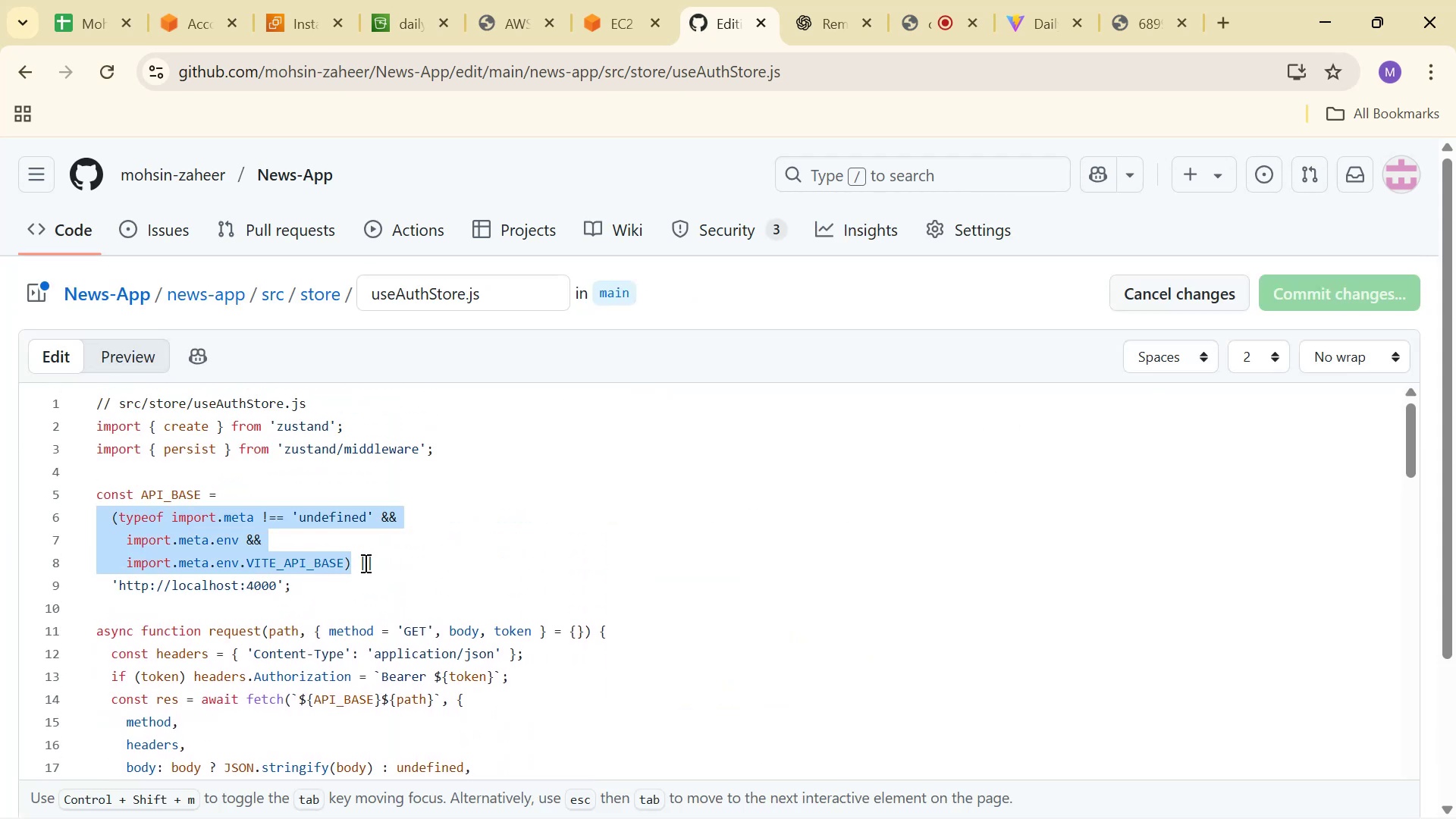 
left_click_drag(start_coordinate=[364, 563], to_coordinate=[368, 563])
 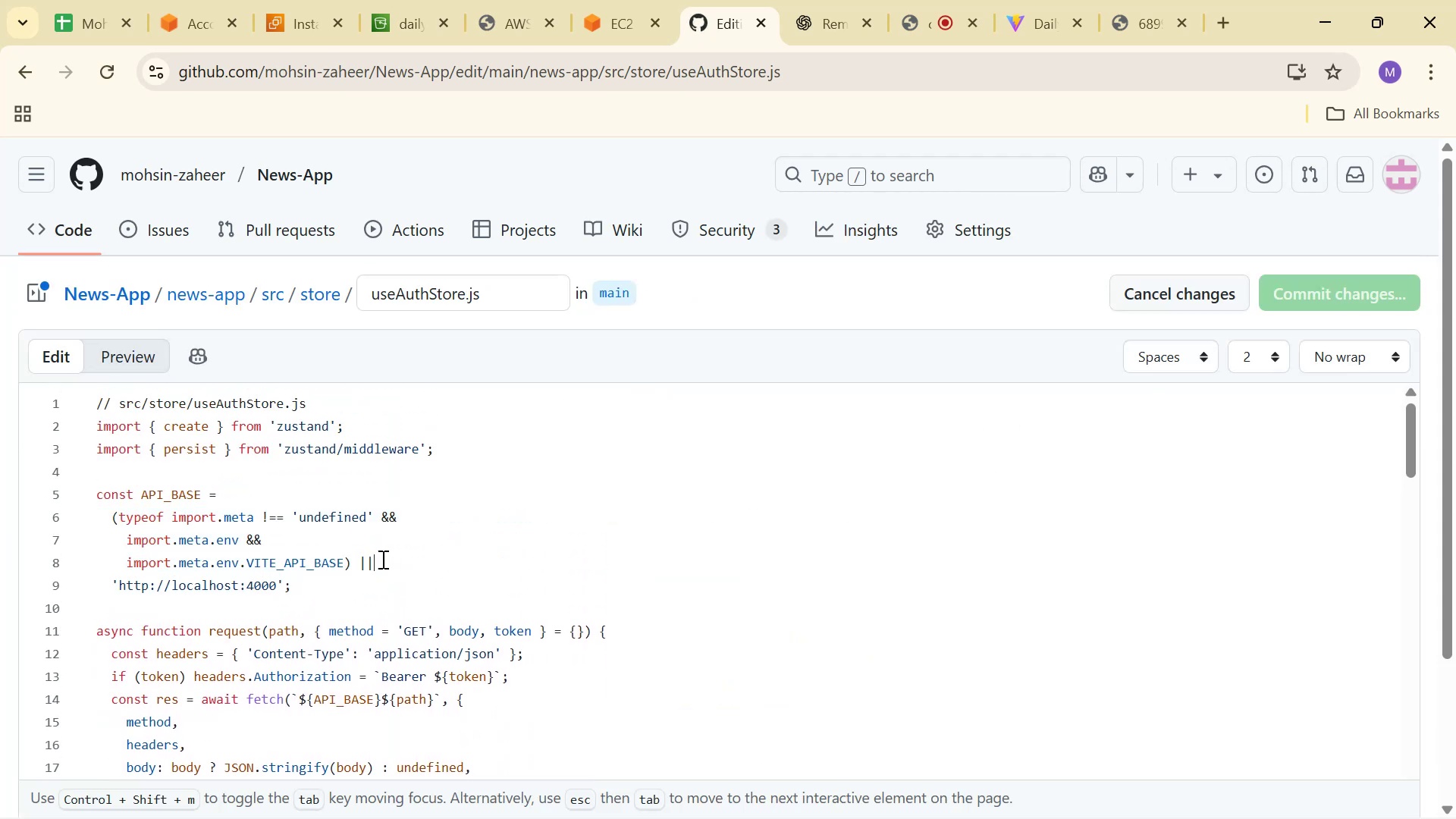 
left_click([381, 559])
 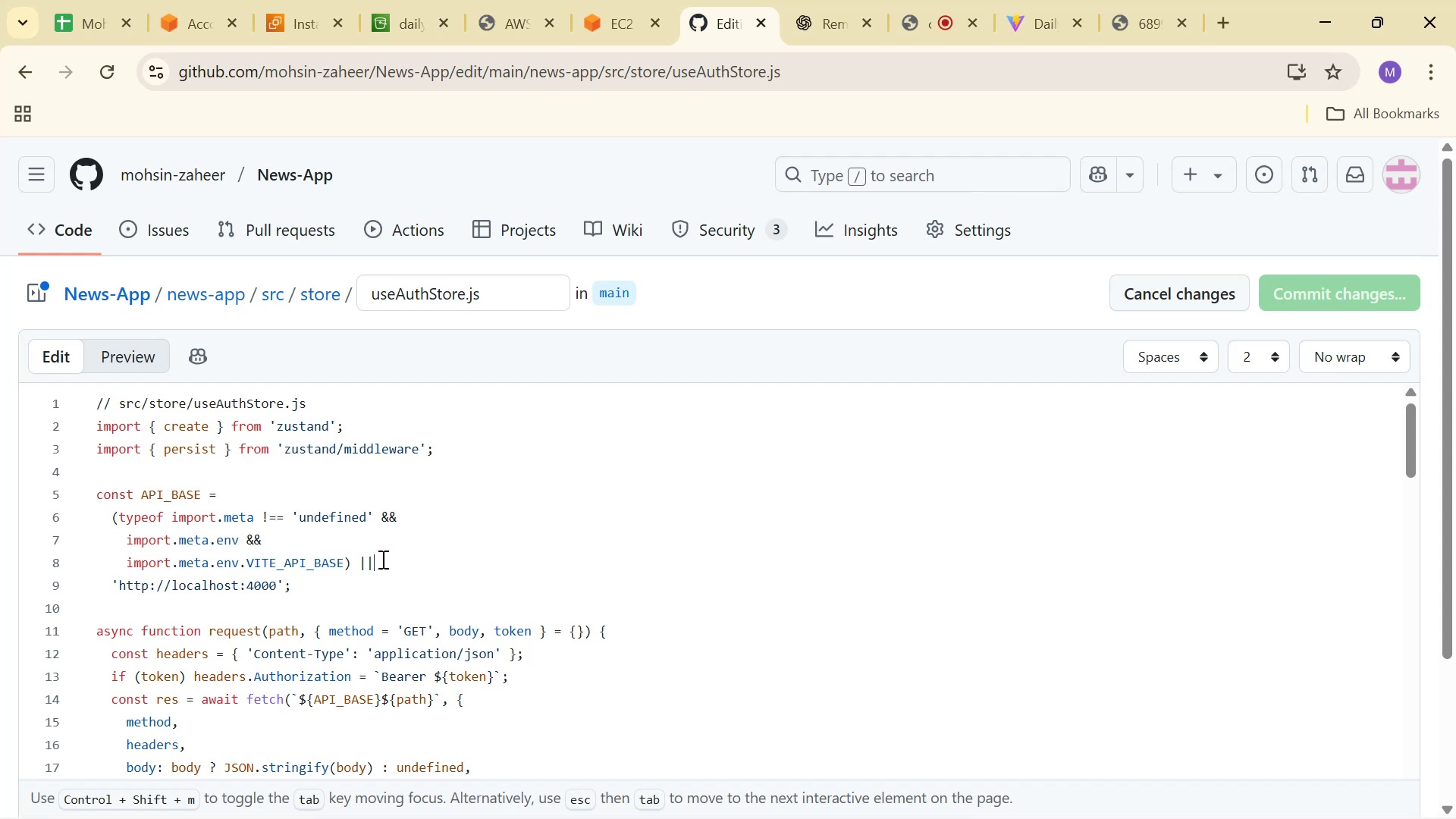 
left_click_drag(start_coordinate=[381, 559], to_coordinate=[175, 570])
 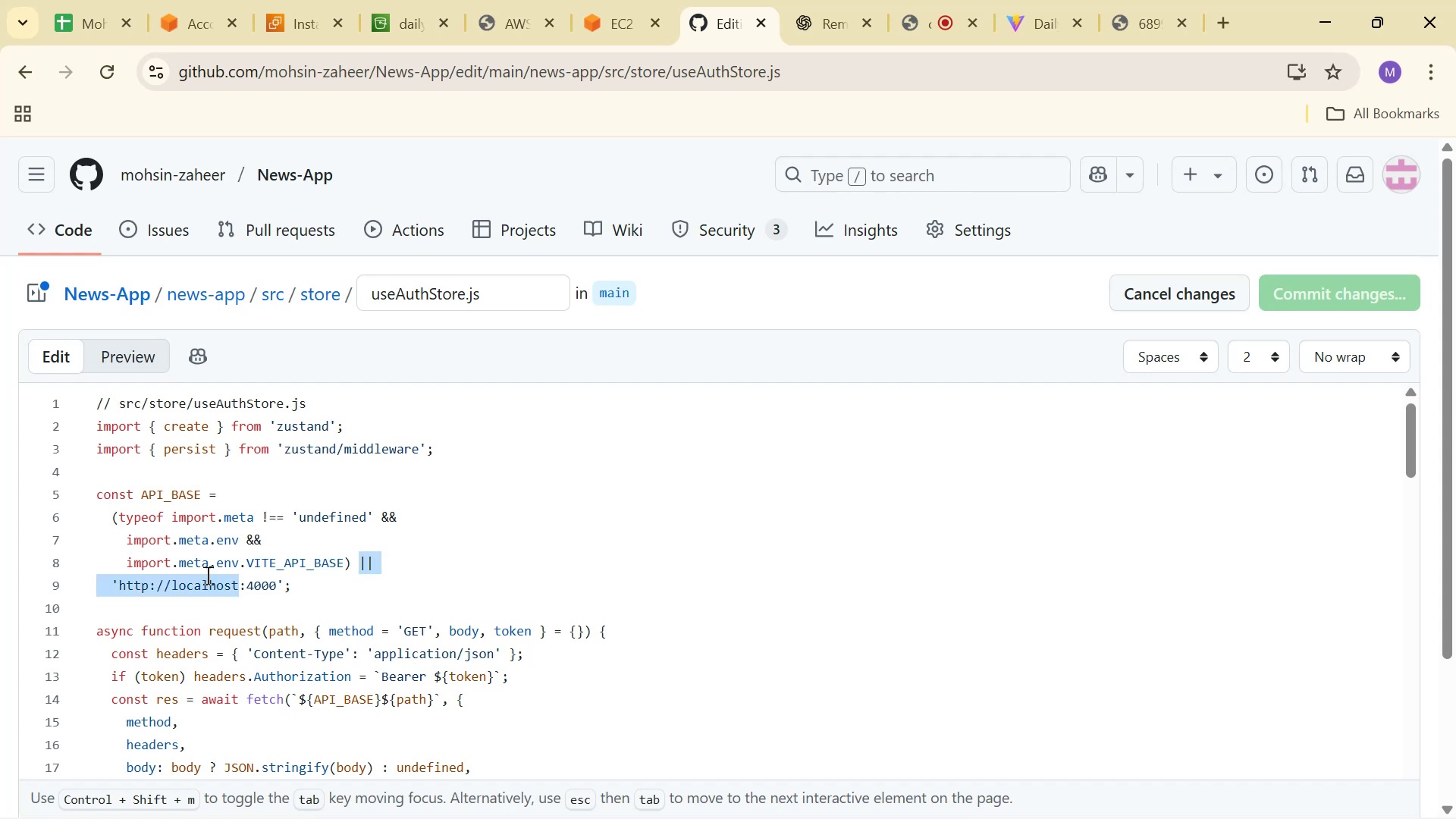 
left_click_drag(start_coordinate=[93, 542], to_coordinate=[42, 513])
 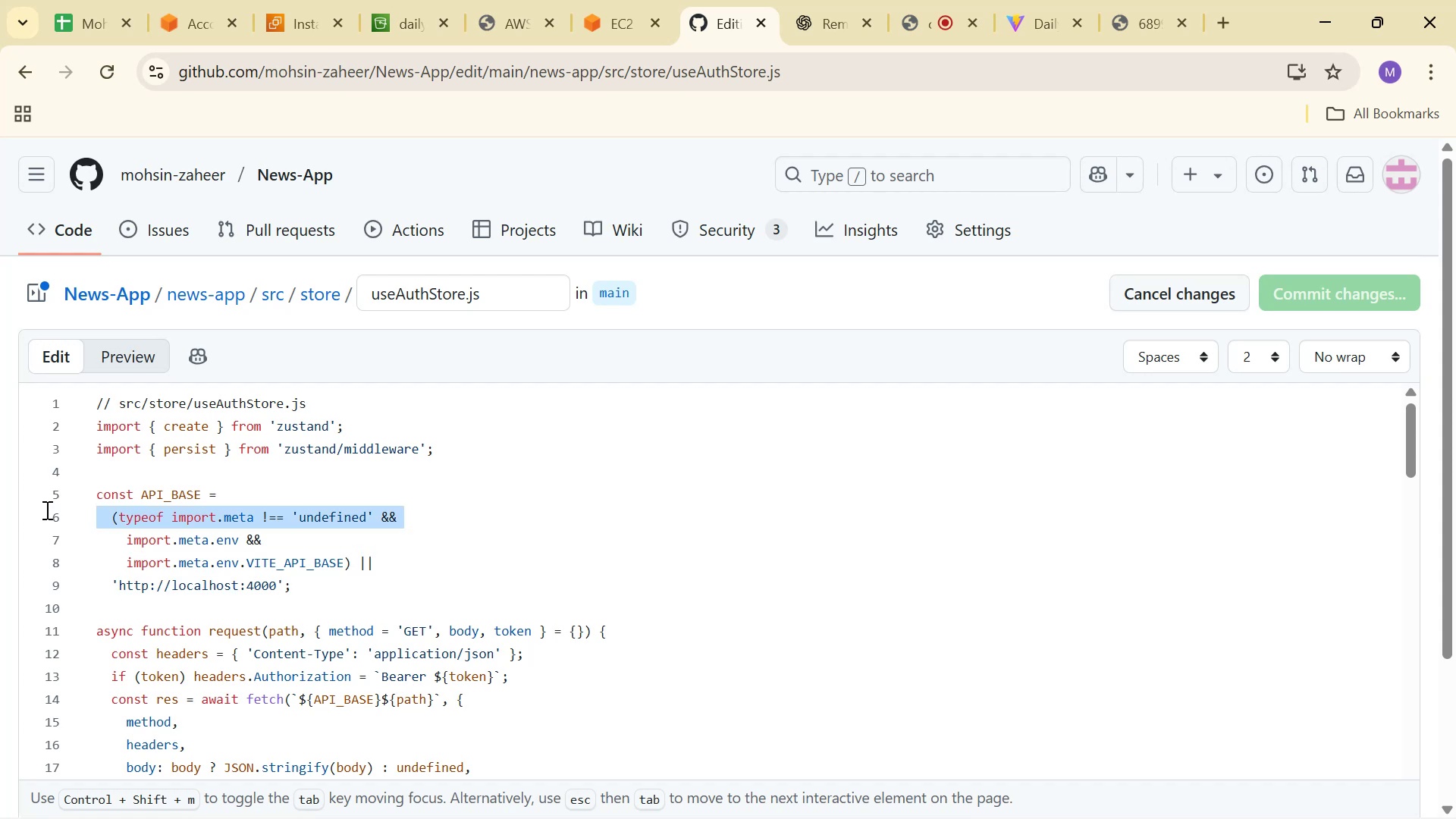 
key(Backspace)
 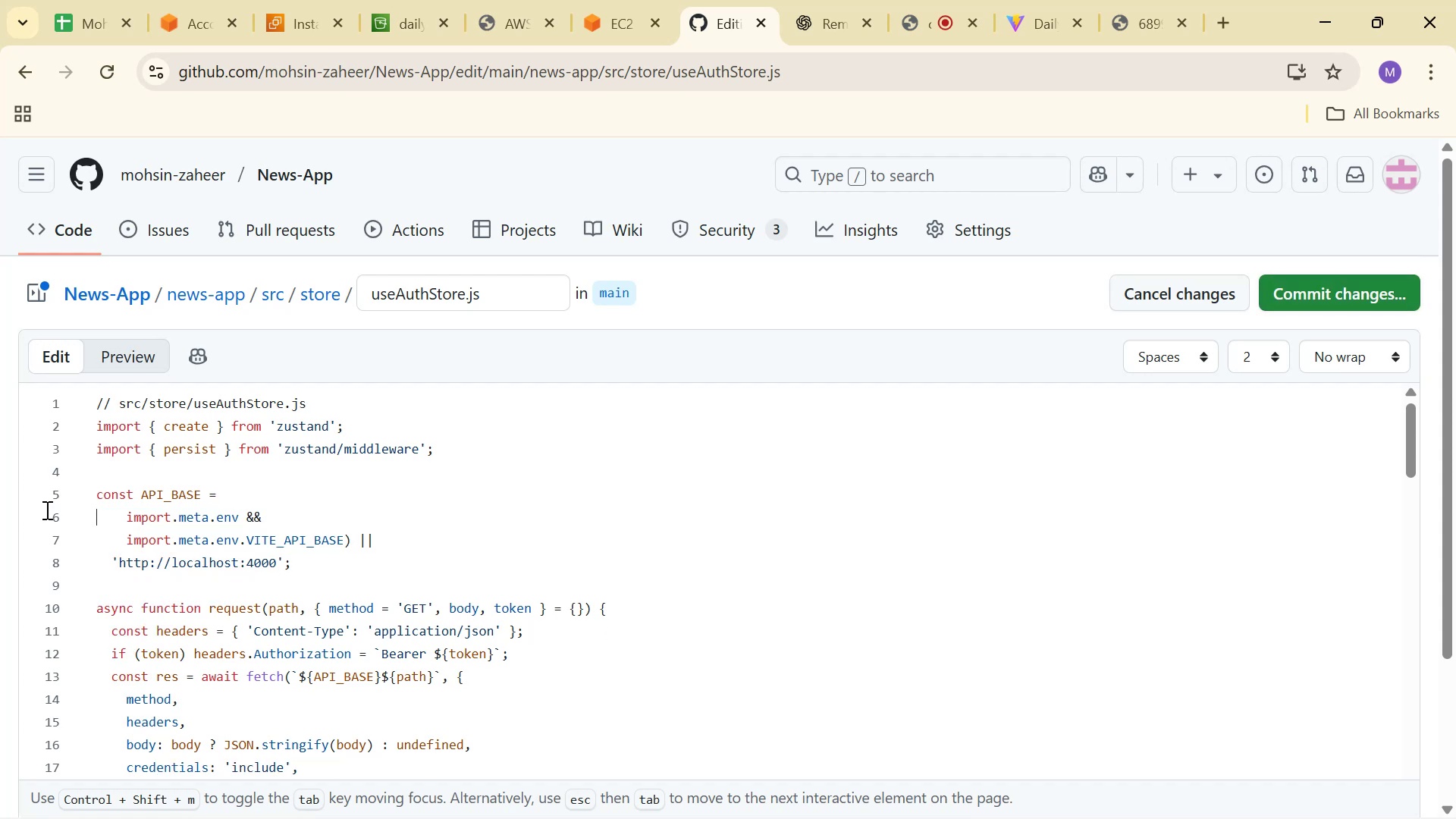 
key(ArrowDown)
 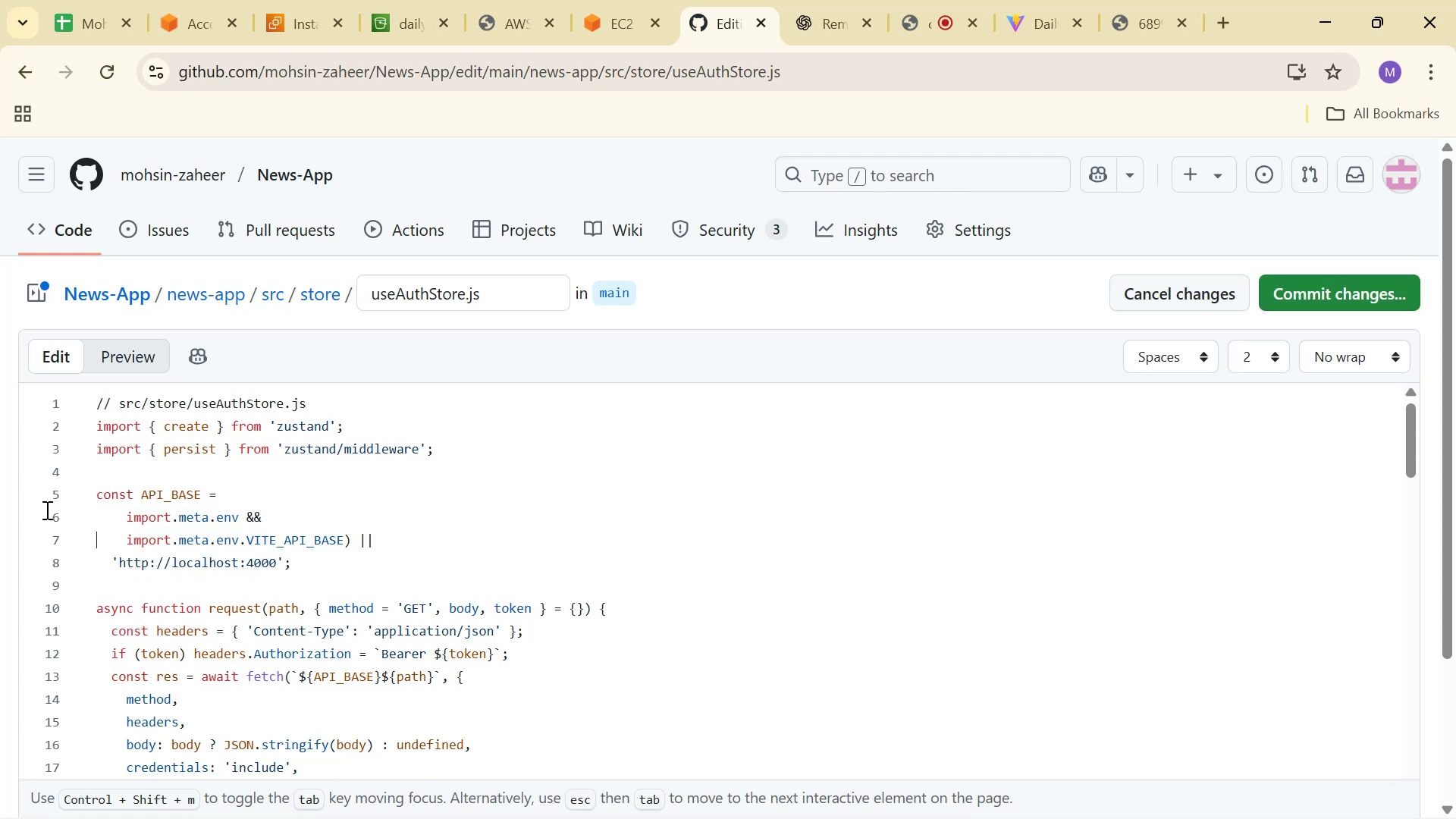 
hold_key(key=ArrowRight, duration=1.53)
 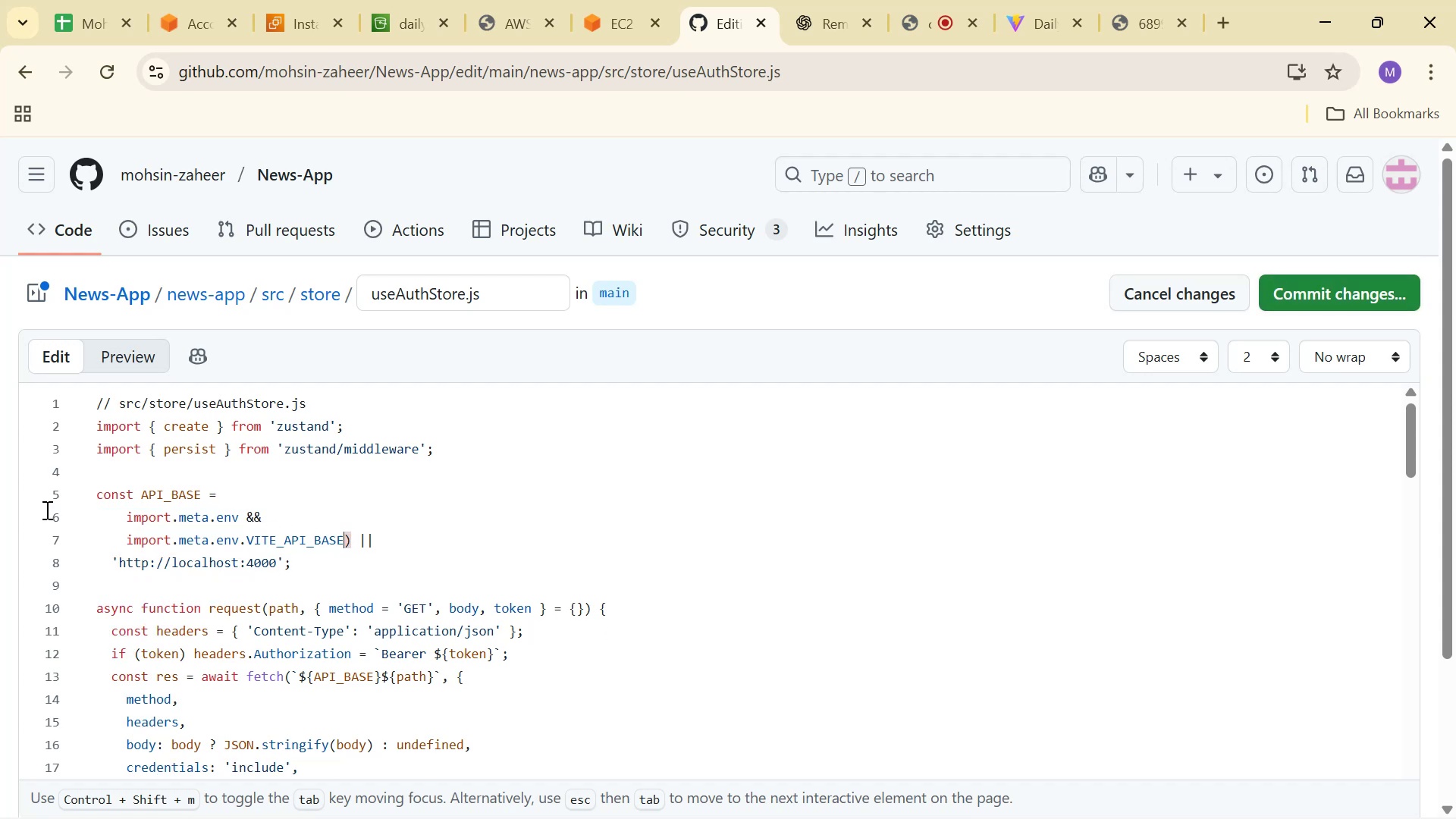 
key(ArrowRight)
 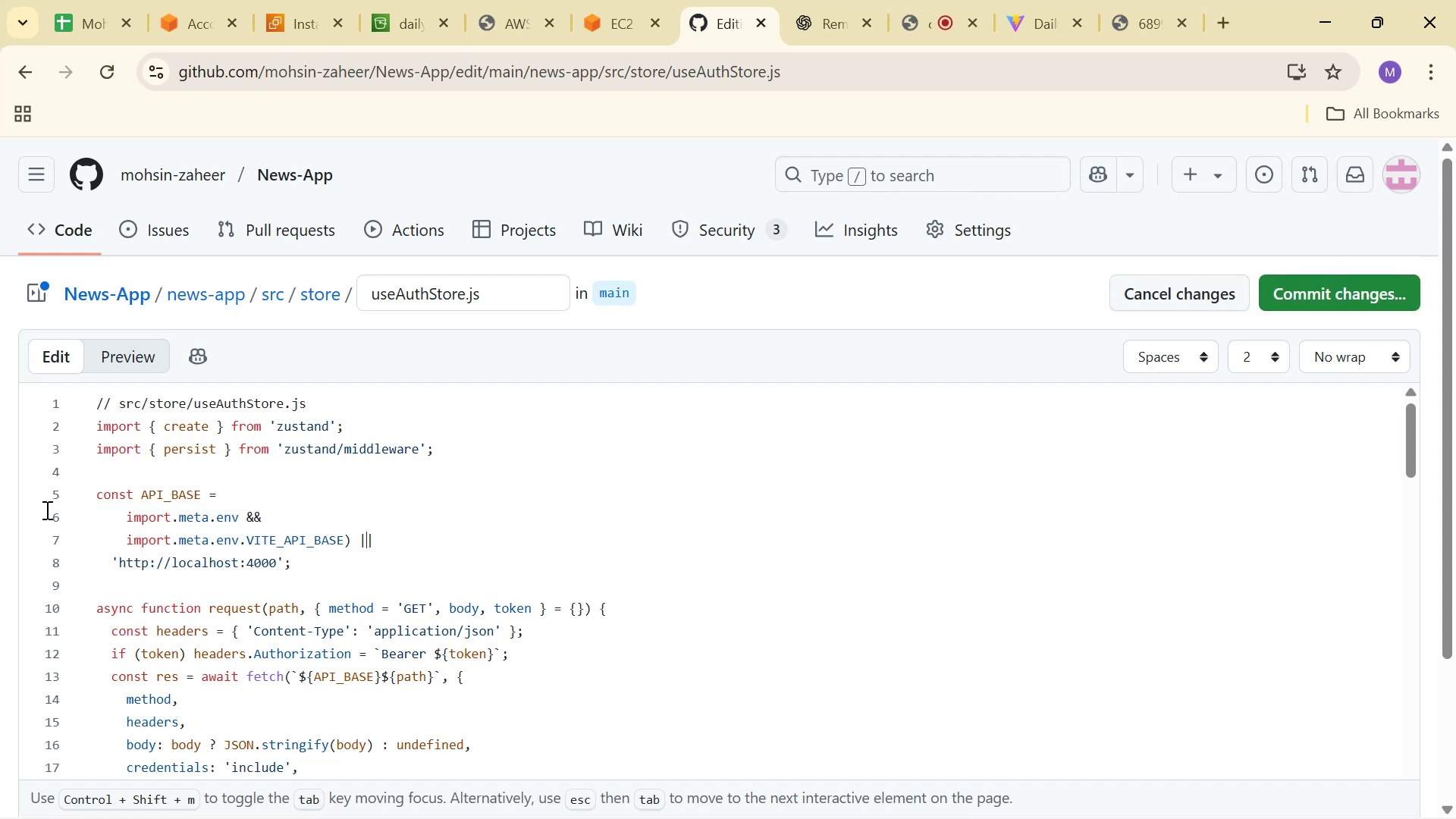 
key(ArrowRight)
 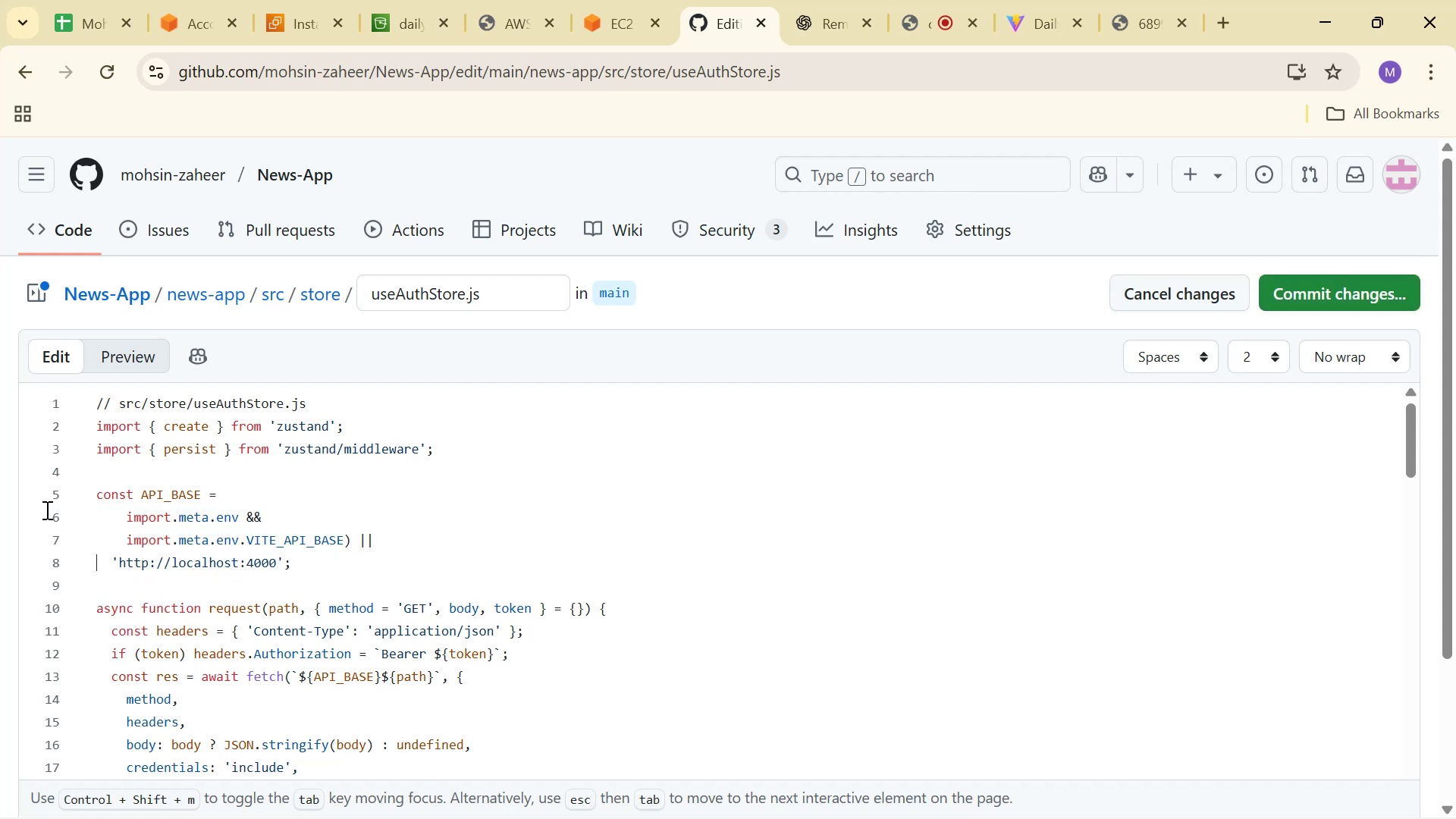 
key(ArrowRight)
 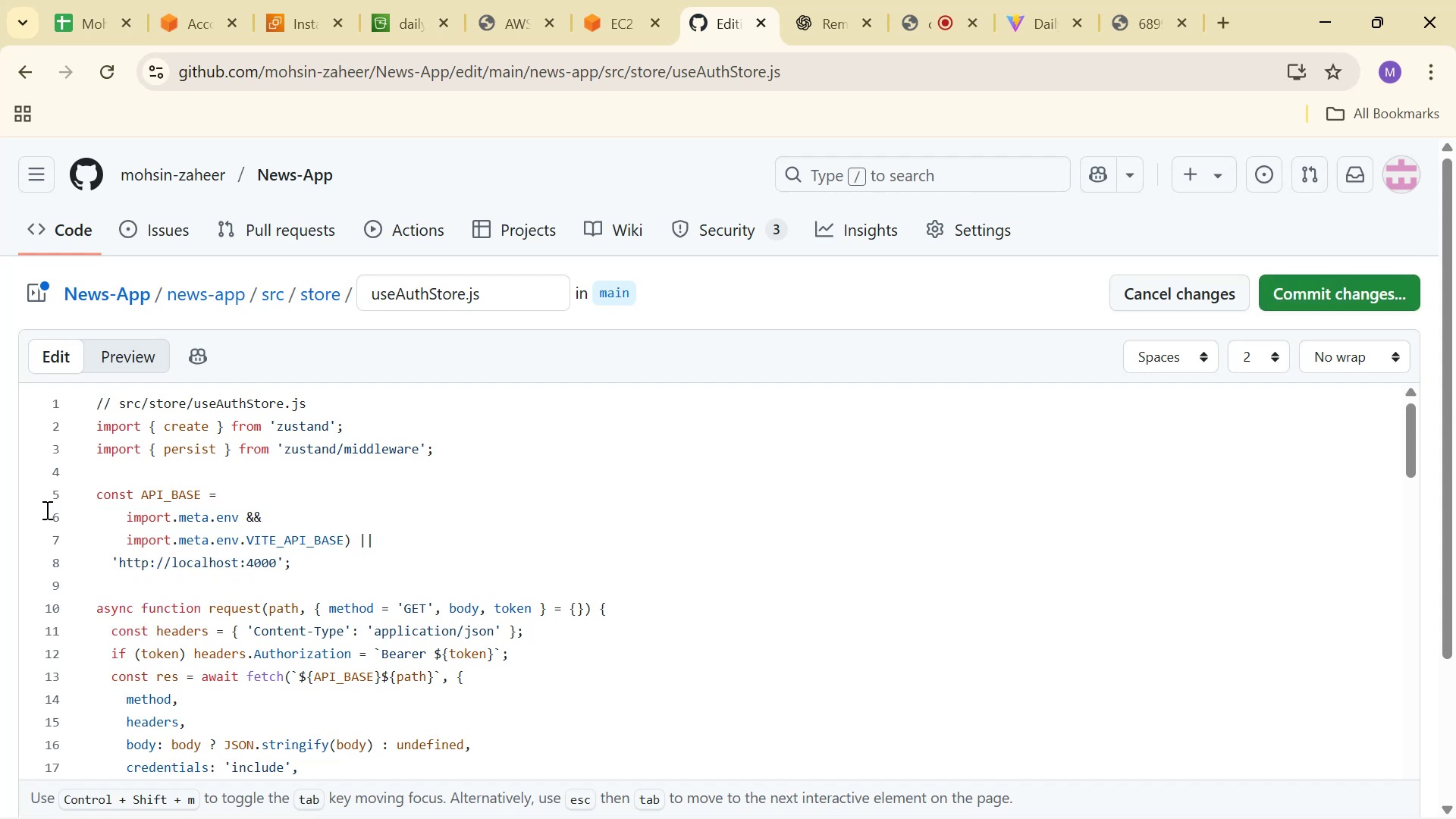 
hold_key(key=Backspace, duration=1.52)
 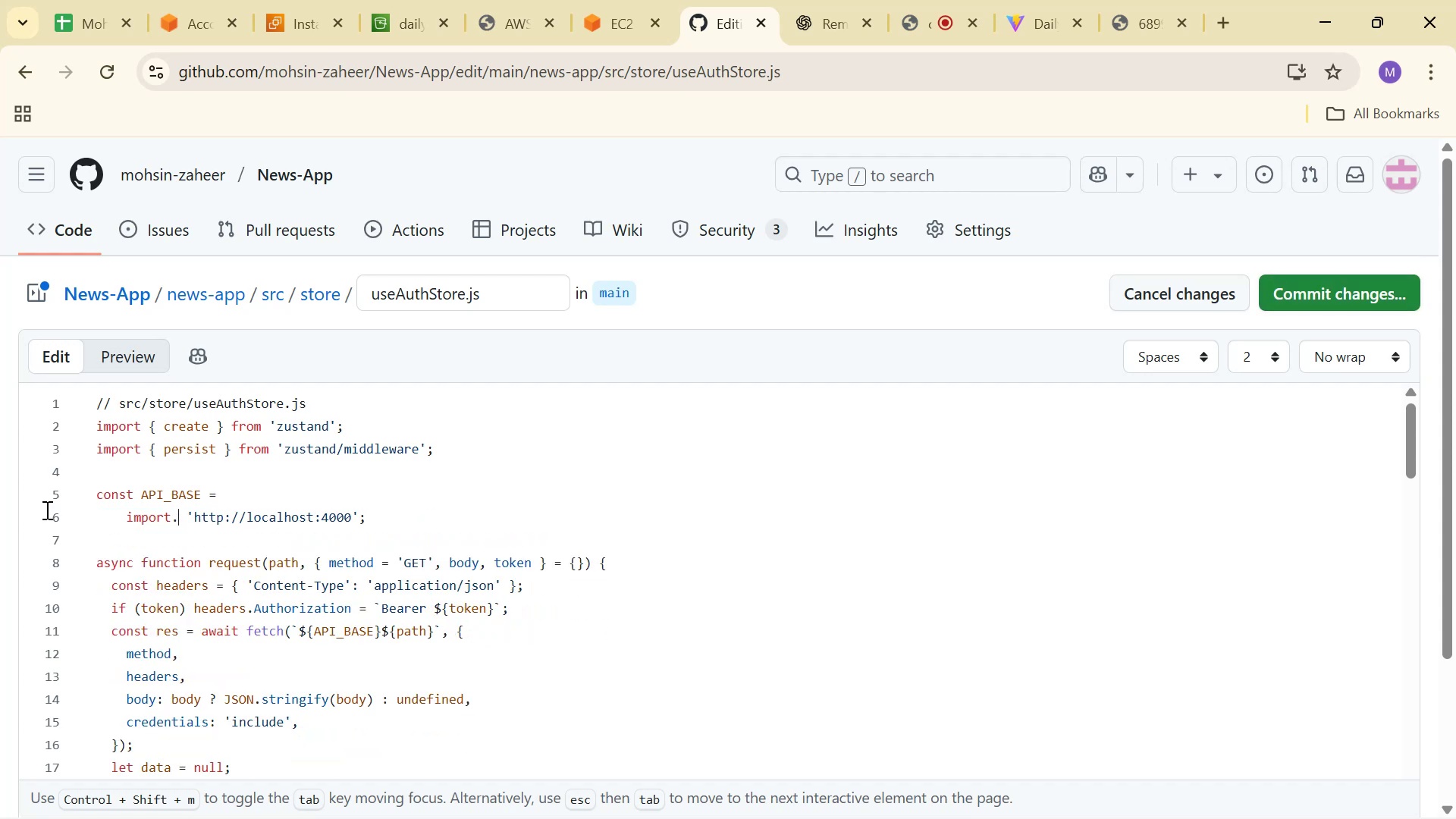 
hold_key(key=Backspace, duration=0.7)
 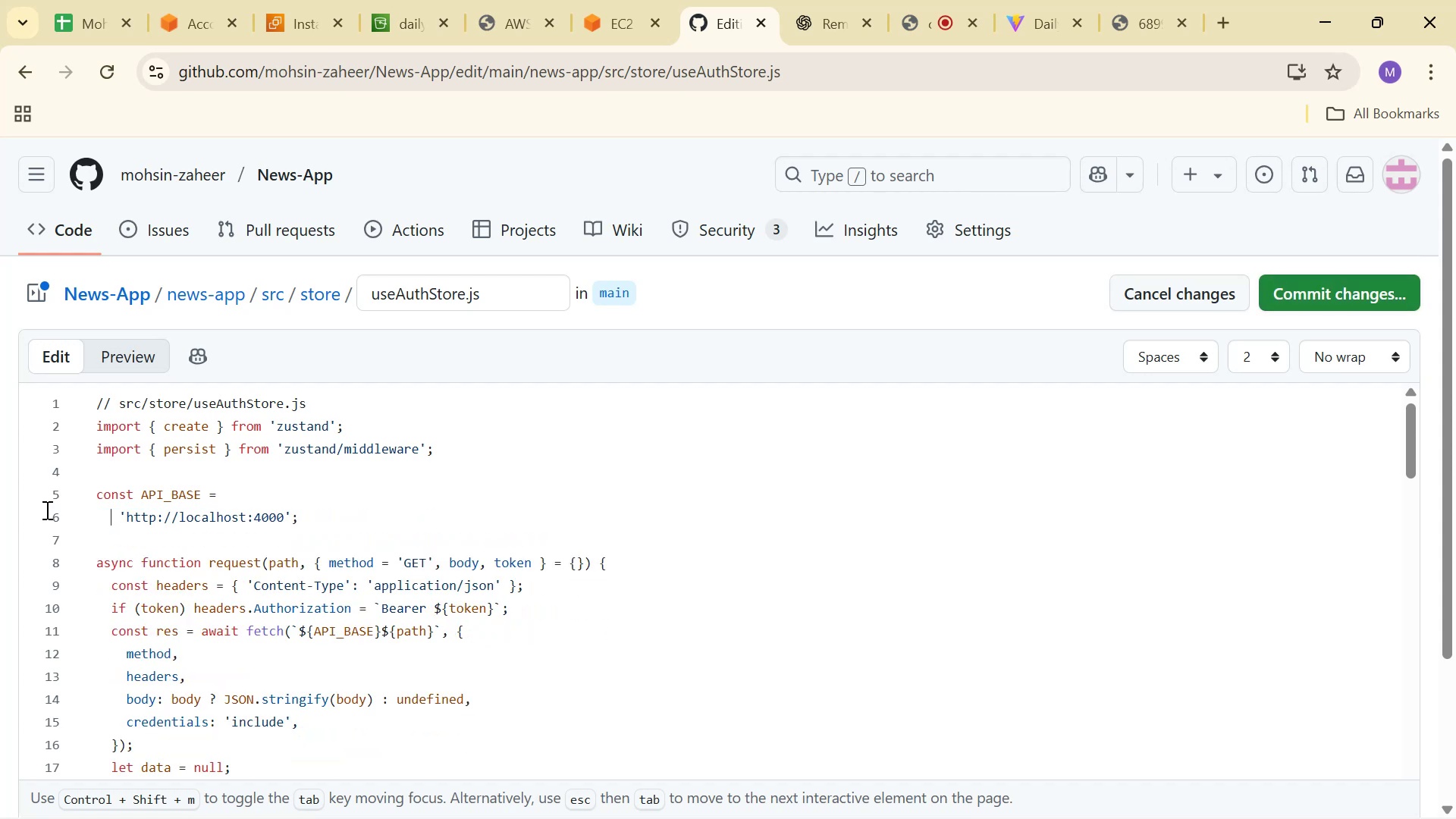 
key(Backspace)
 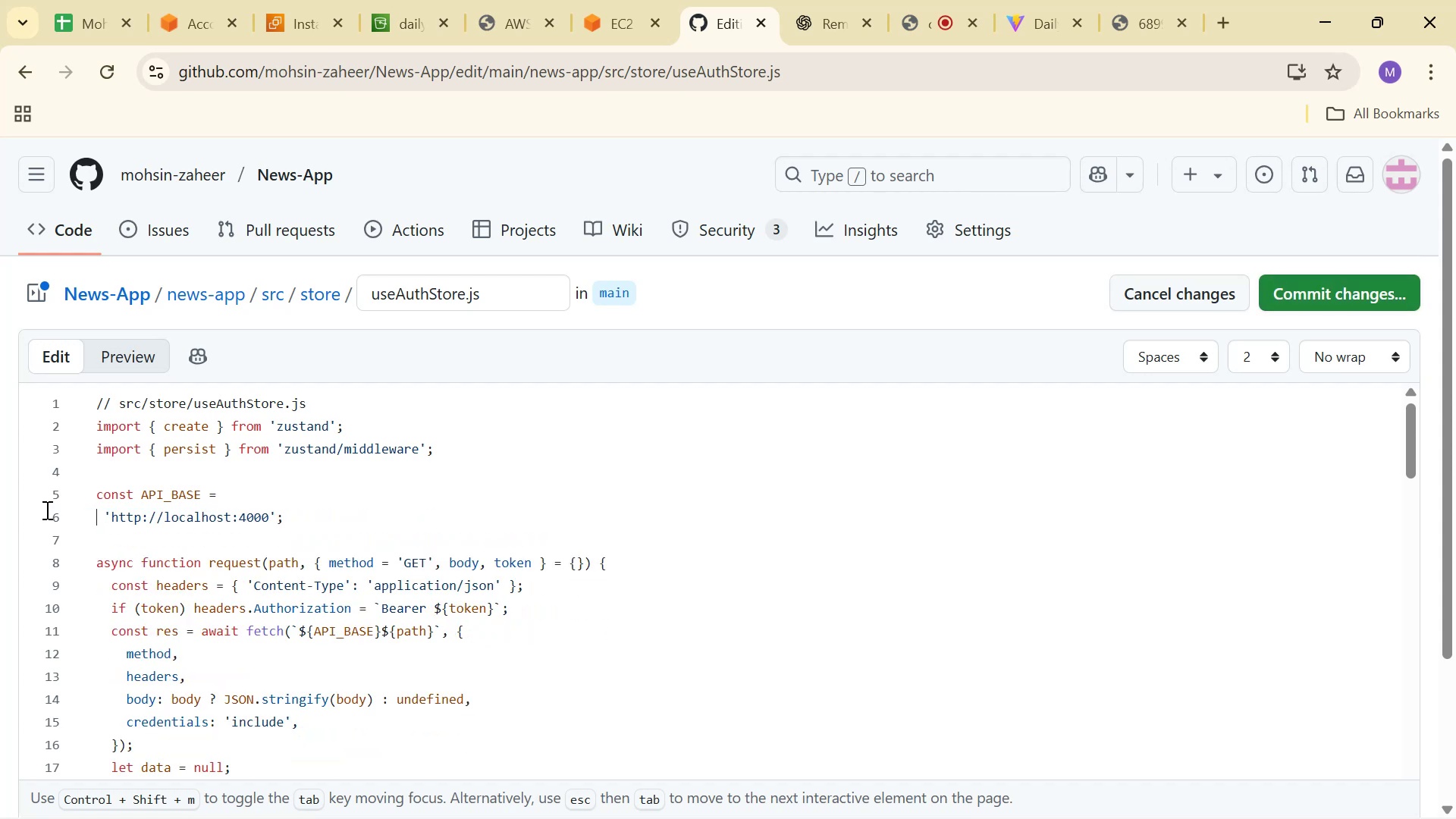 
key(Backspace)
 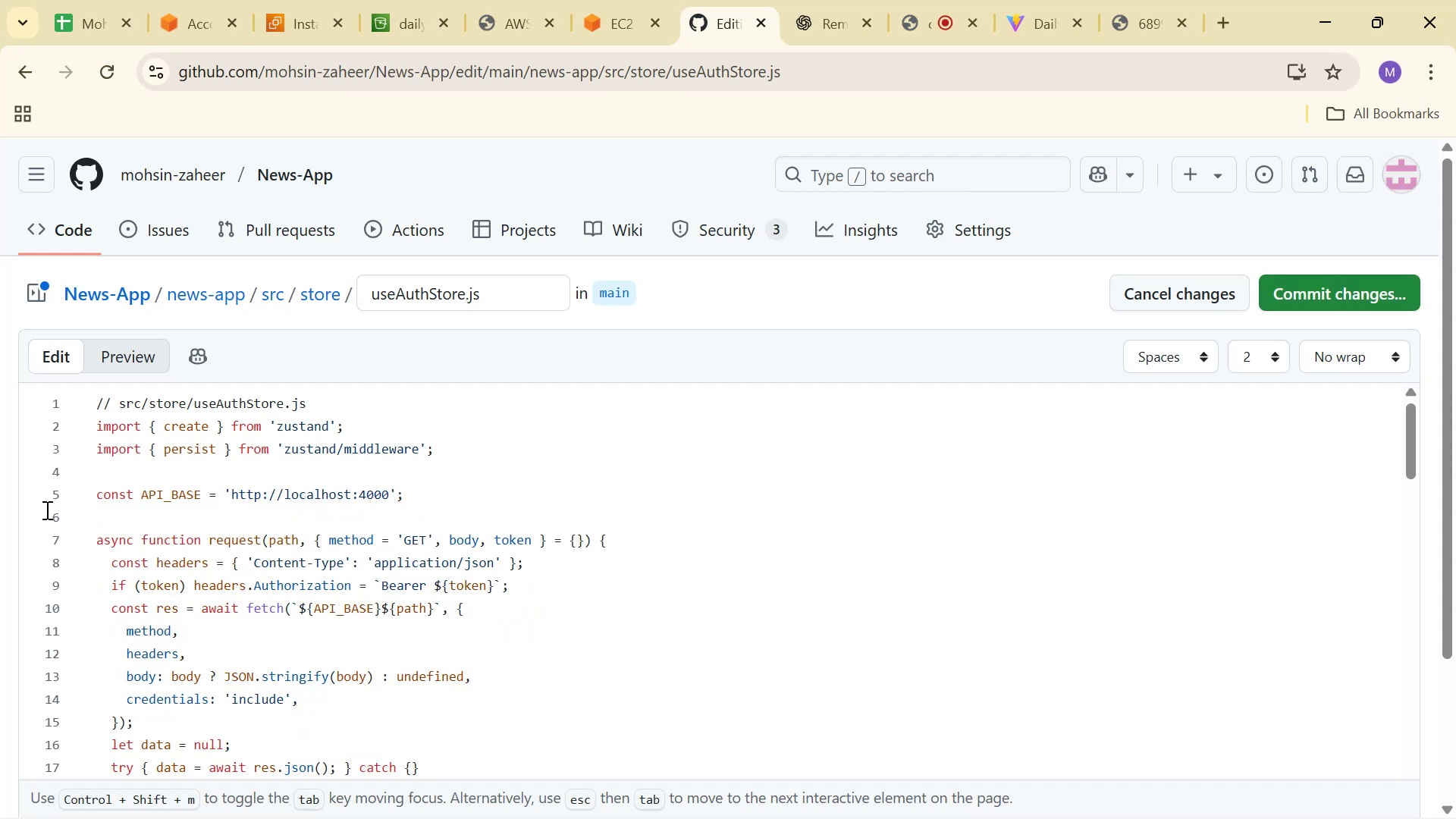 
hold_key(key=ArrowRight, duration=1.17)
 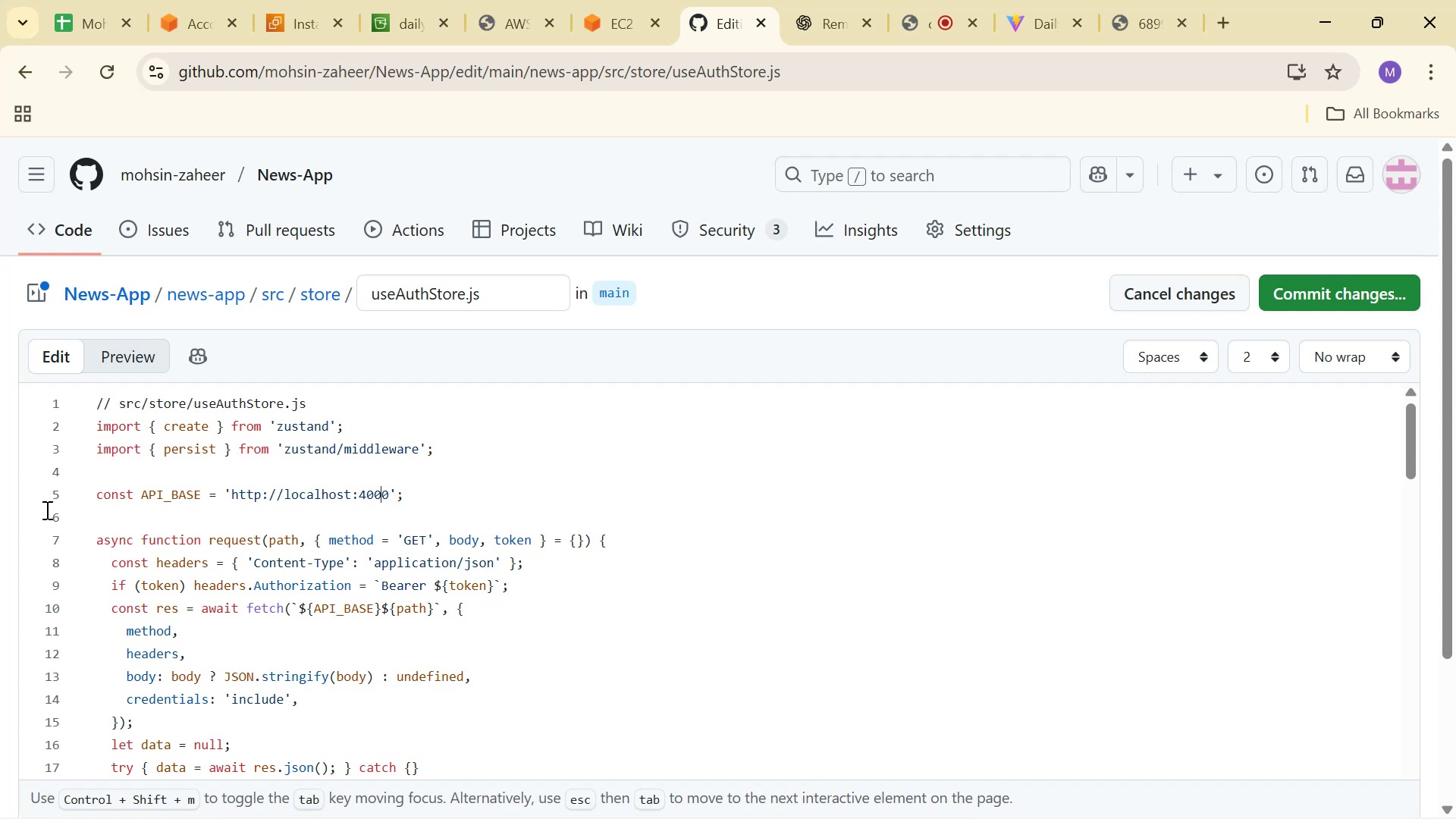 
key(ArrowRight)
 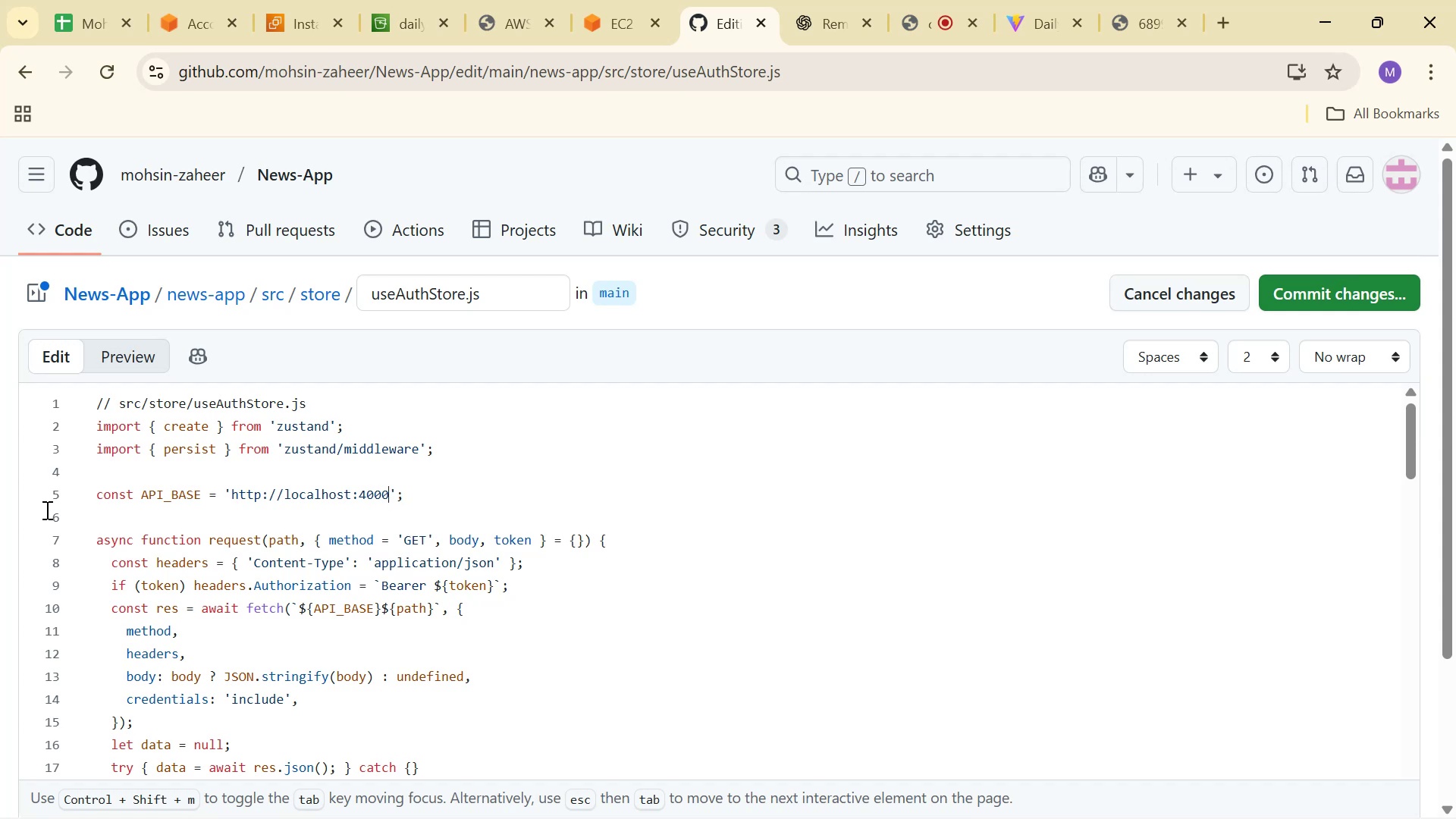 
hold_key(key=Backspace, duration=0.78)
 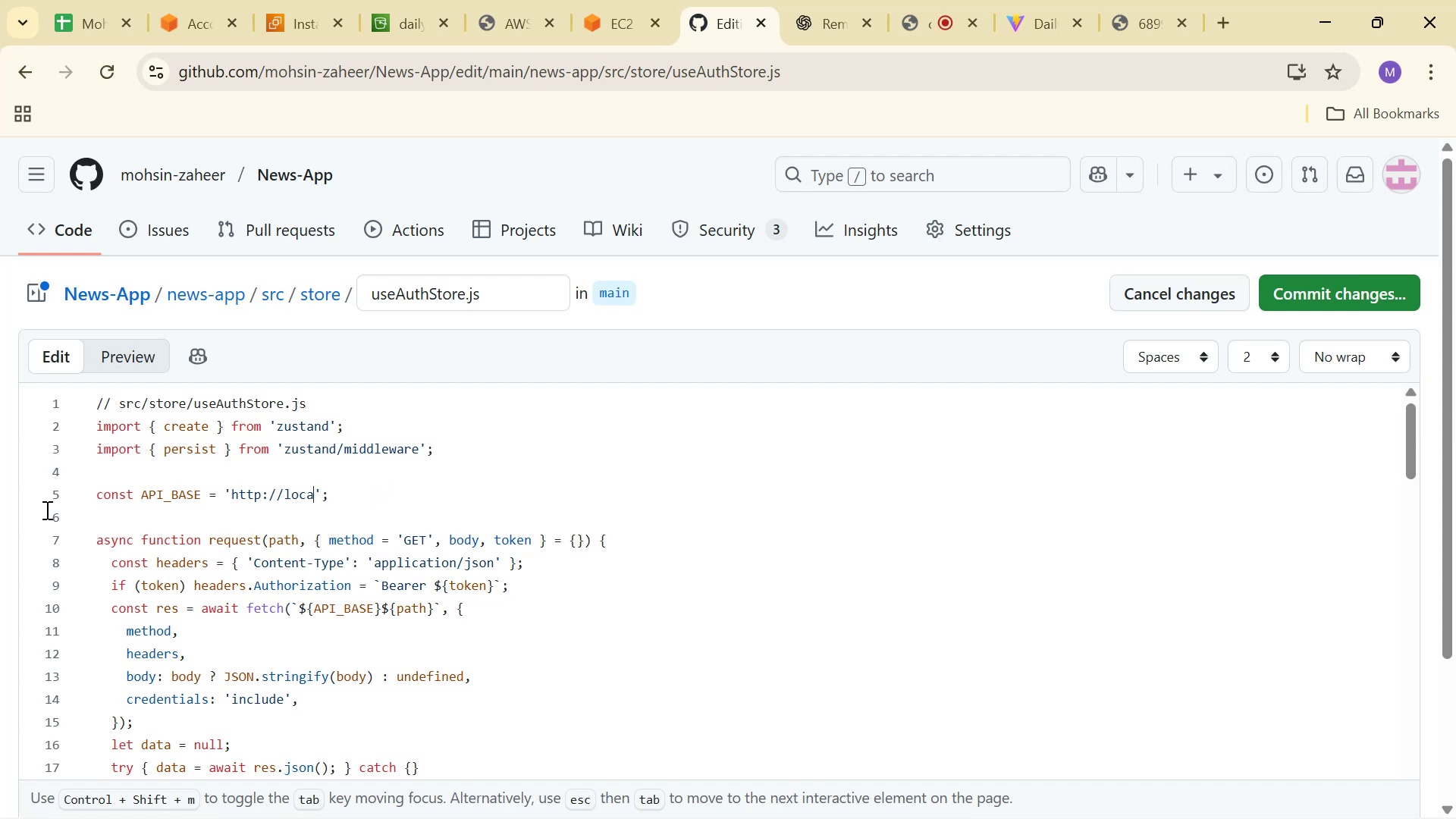 
key(Backspace)
 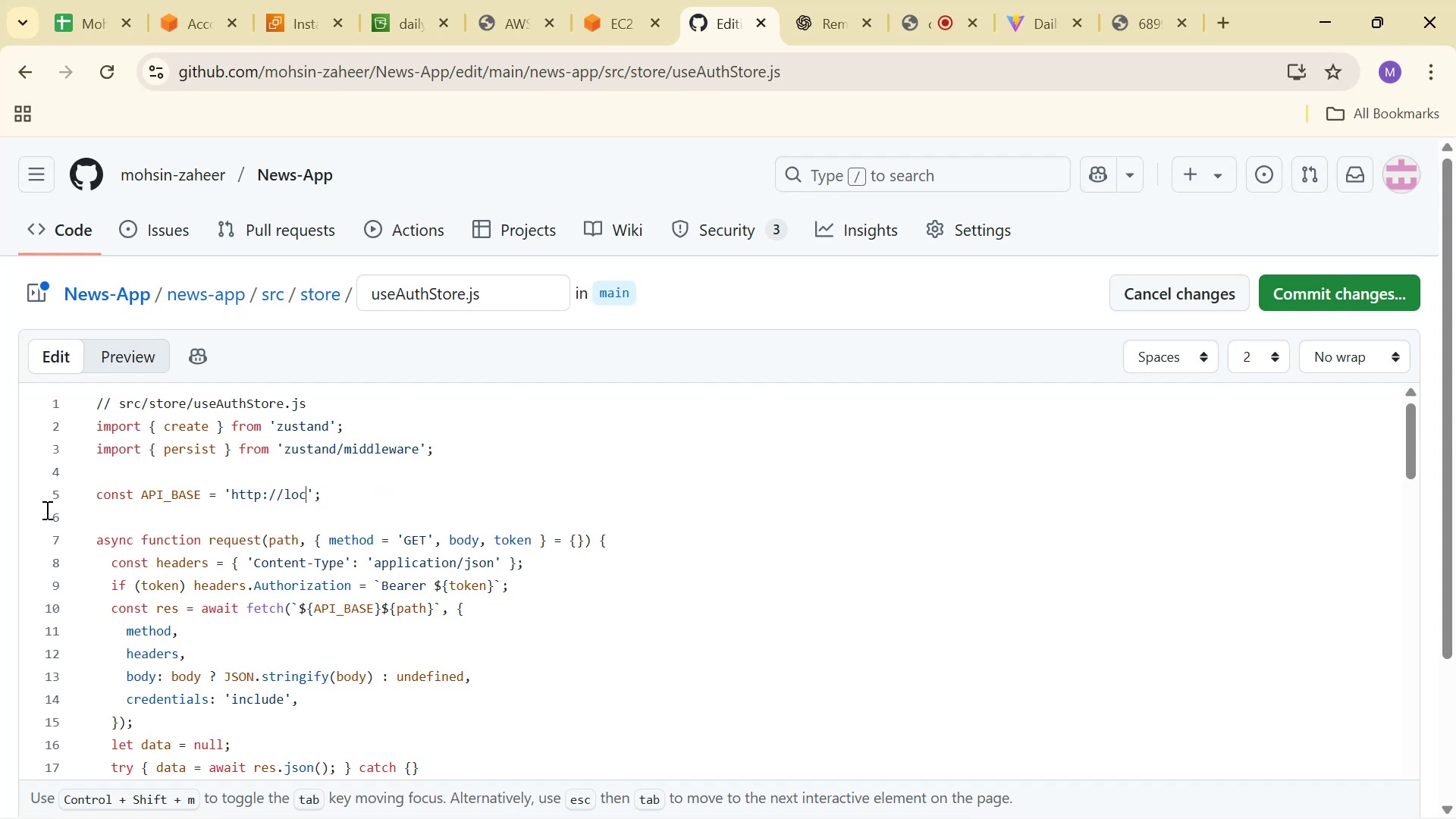 
key(Backspace)
 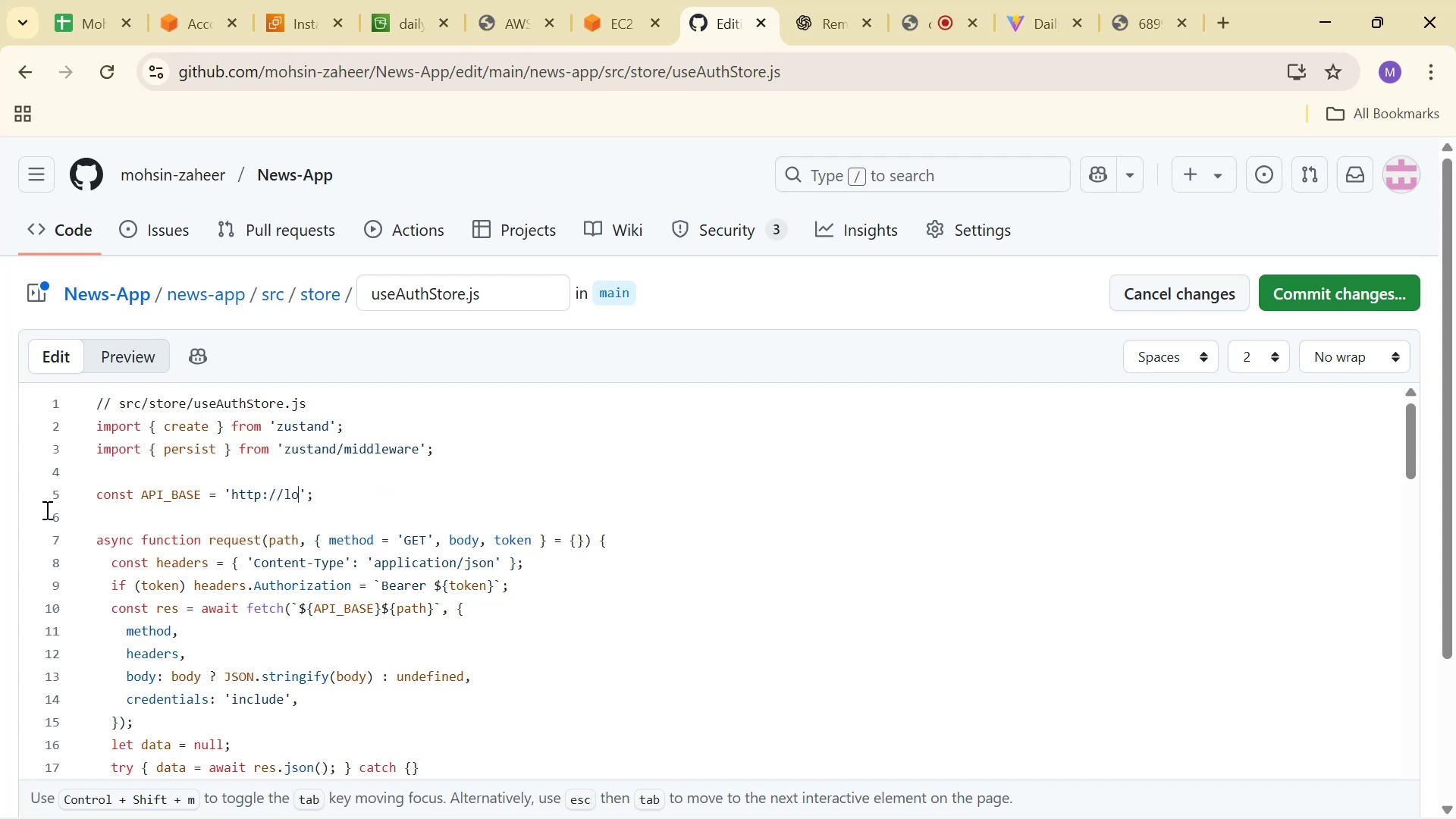 
key(Backspace)
 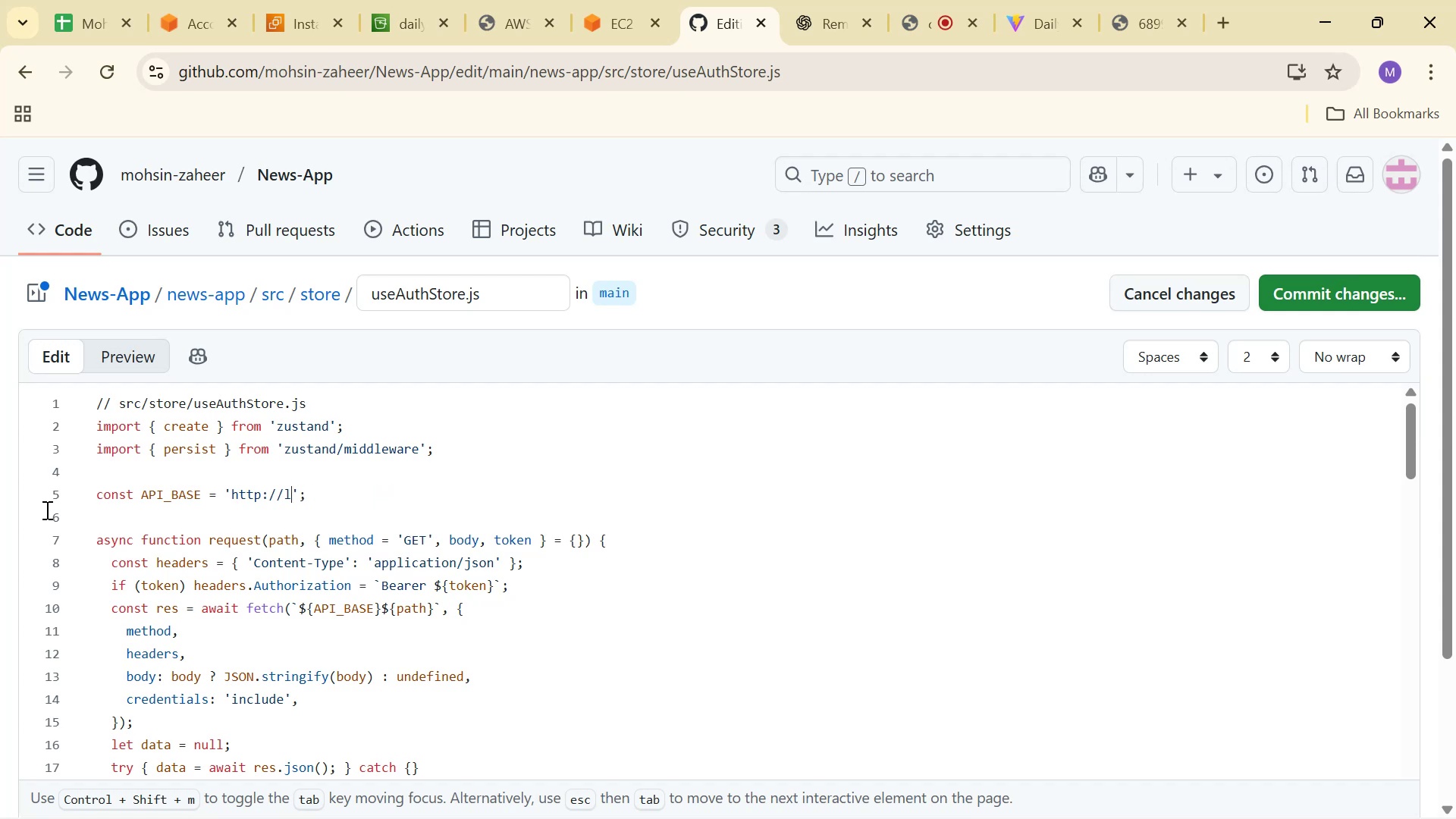 
key(Backspace)
 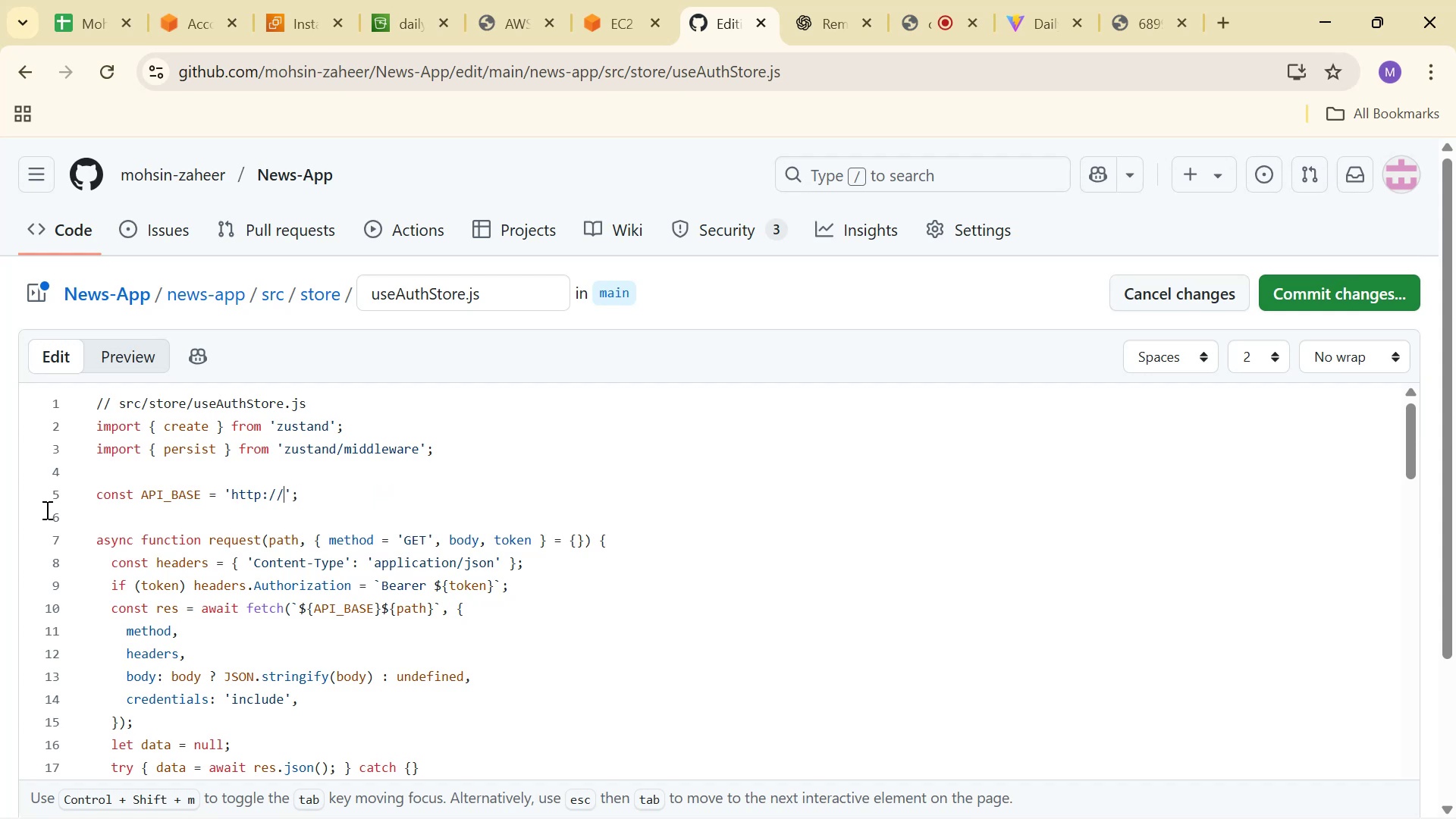 
key(Control+V)
 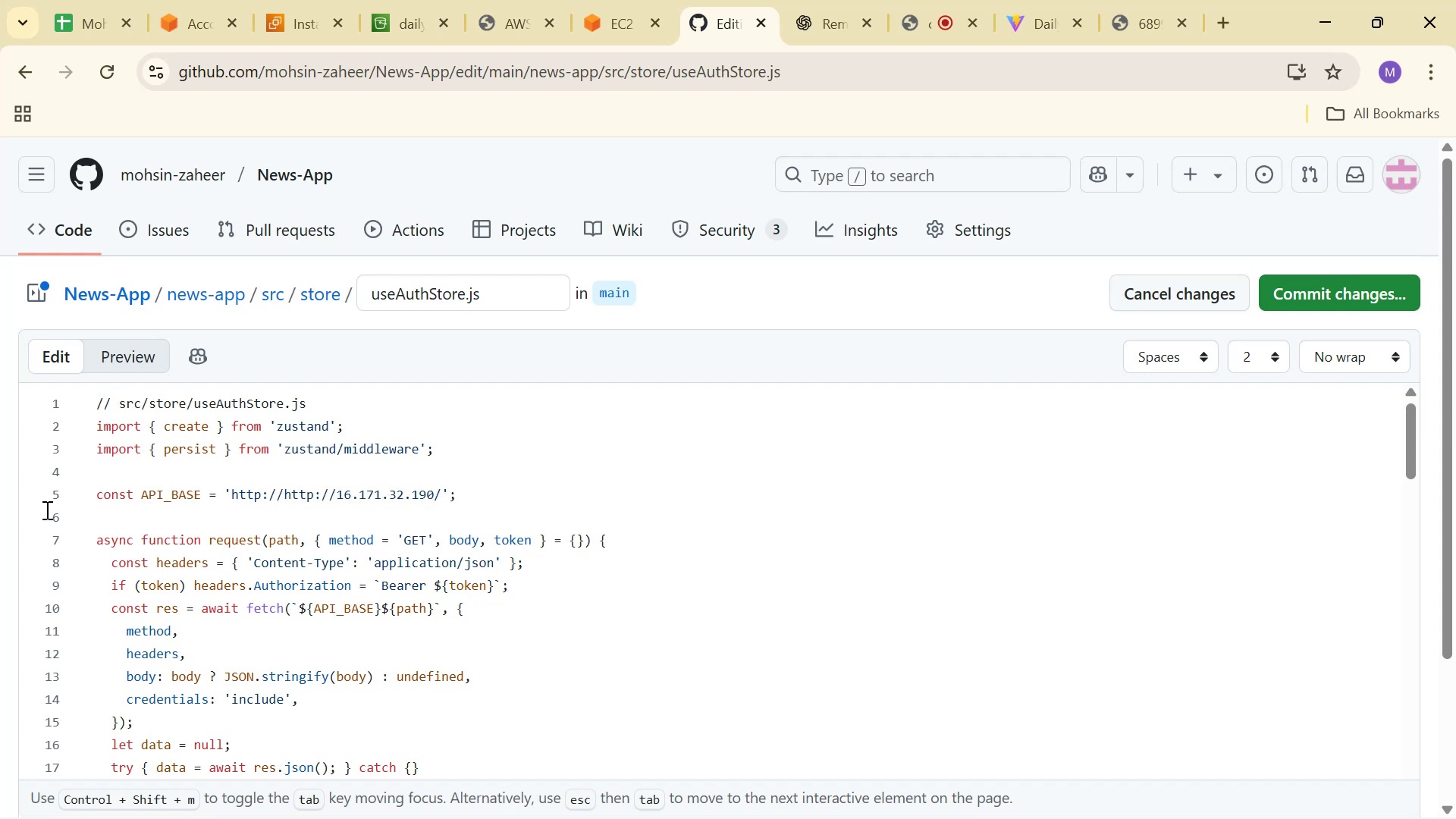 
key(Backspace)
 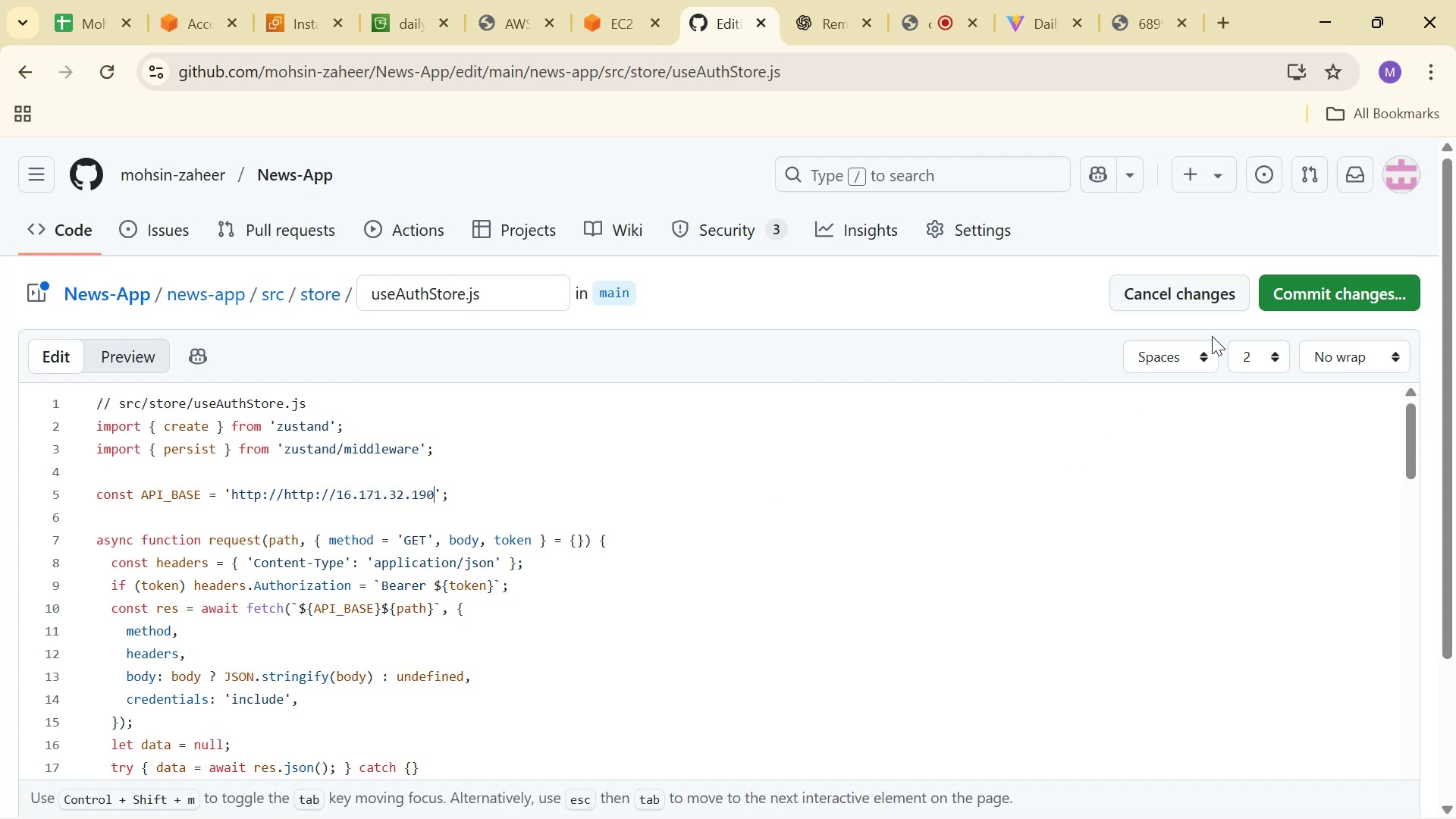 
double_click([1303, 291])
 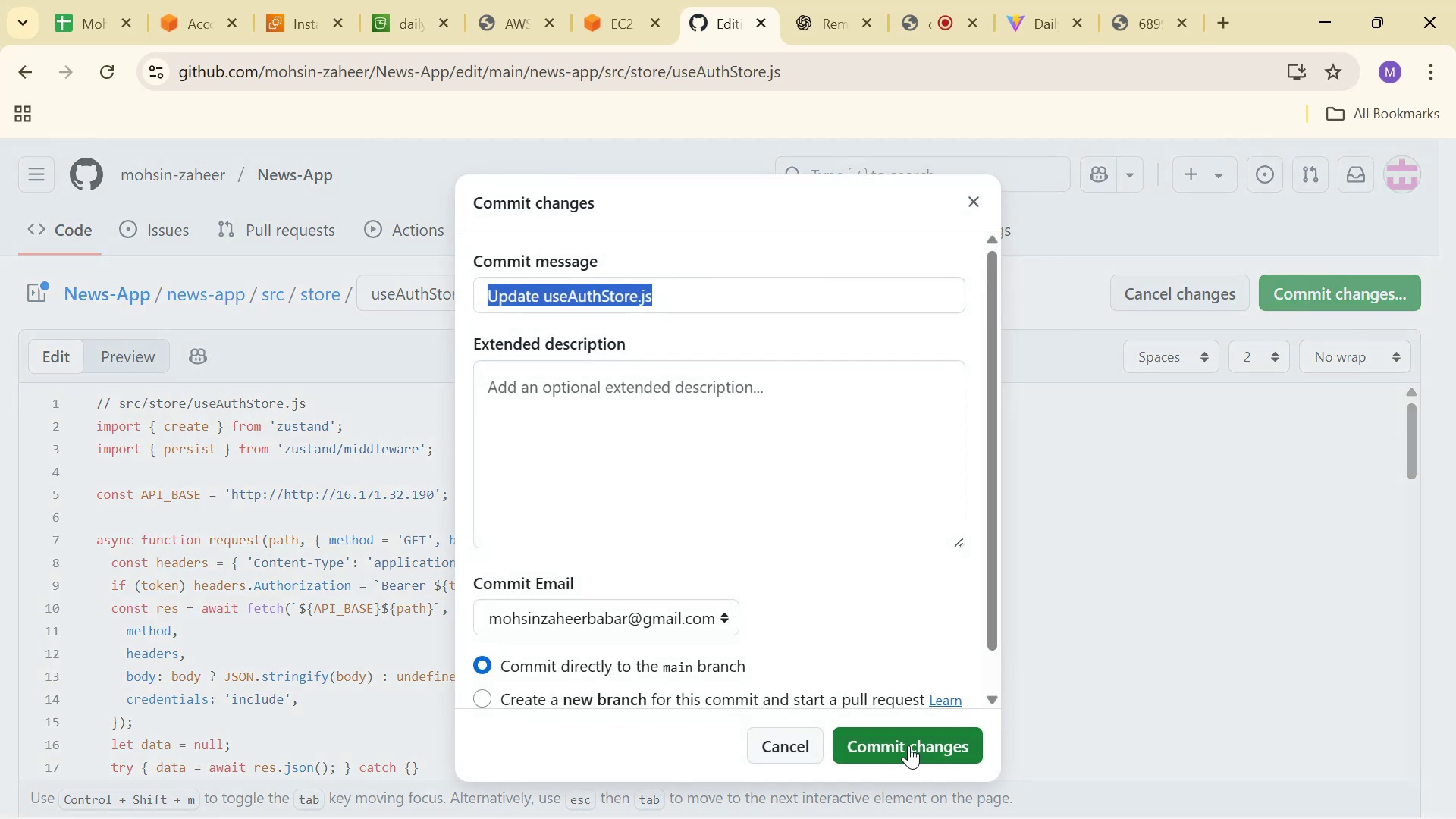 
left_click([908, 745])
 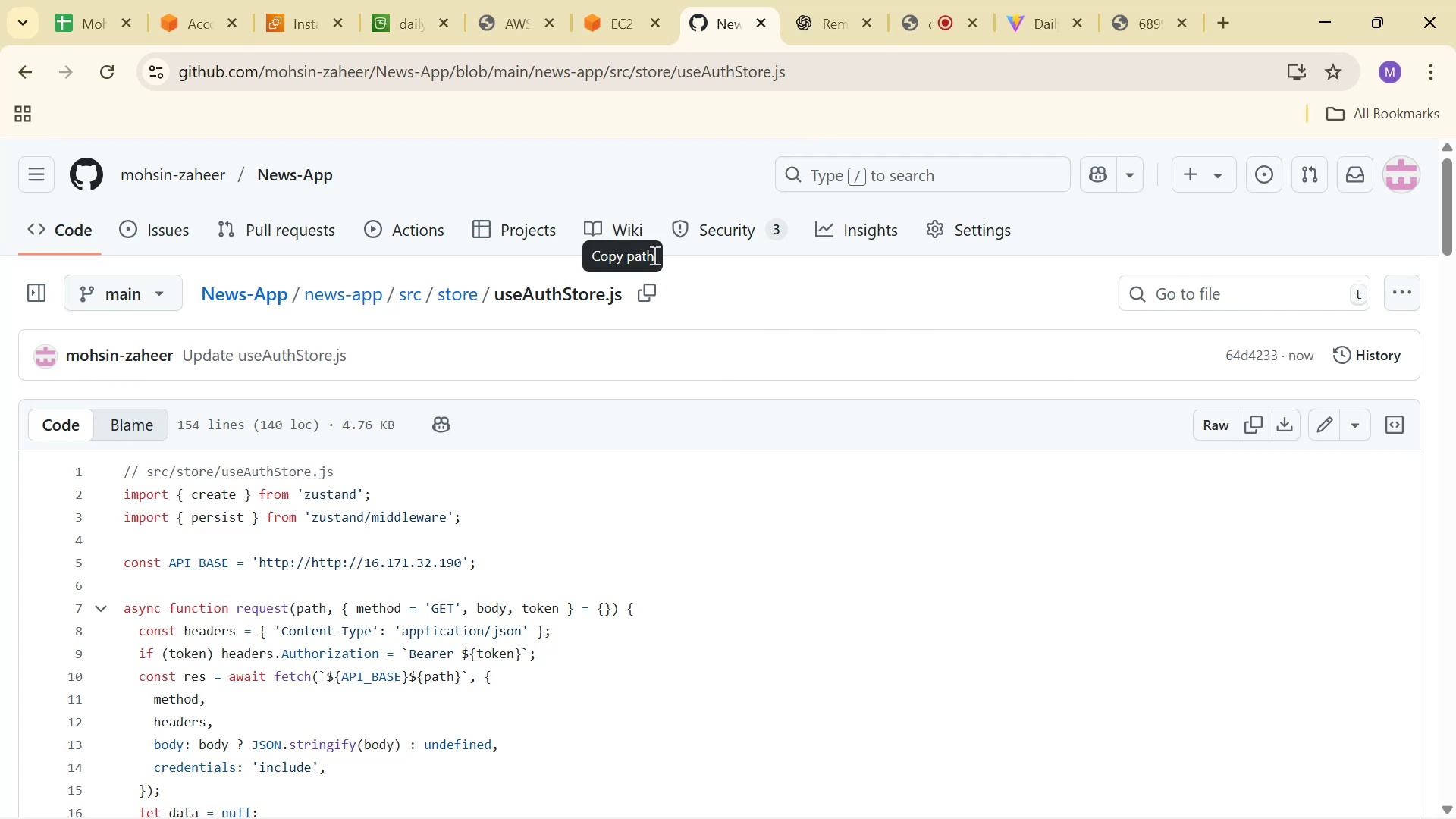 
left_click([606, 15])
 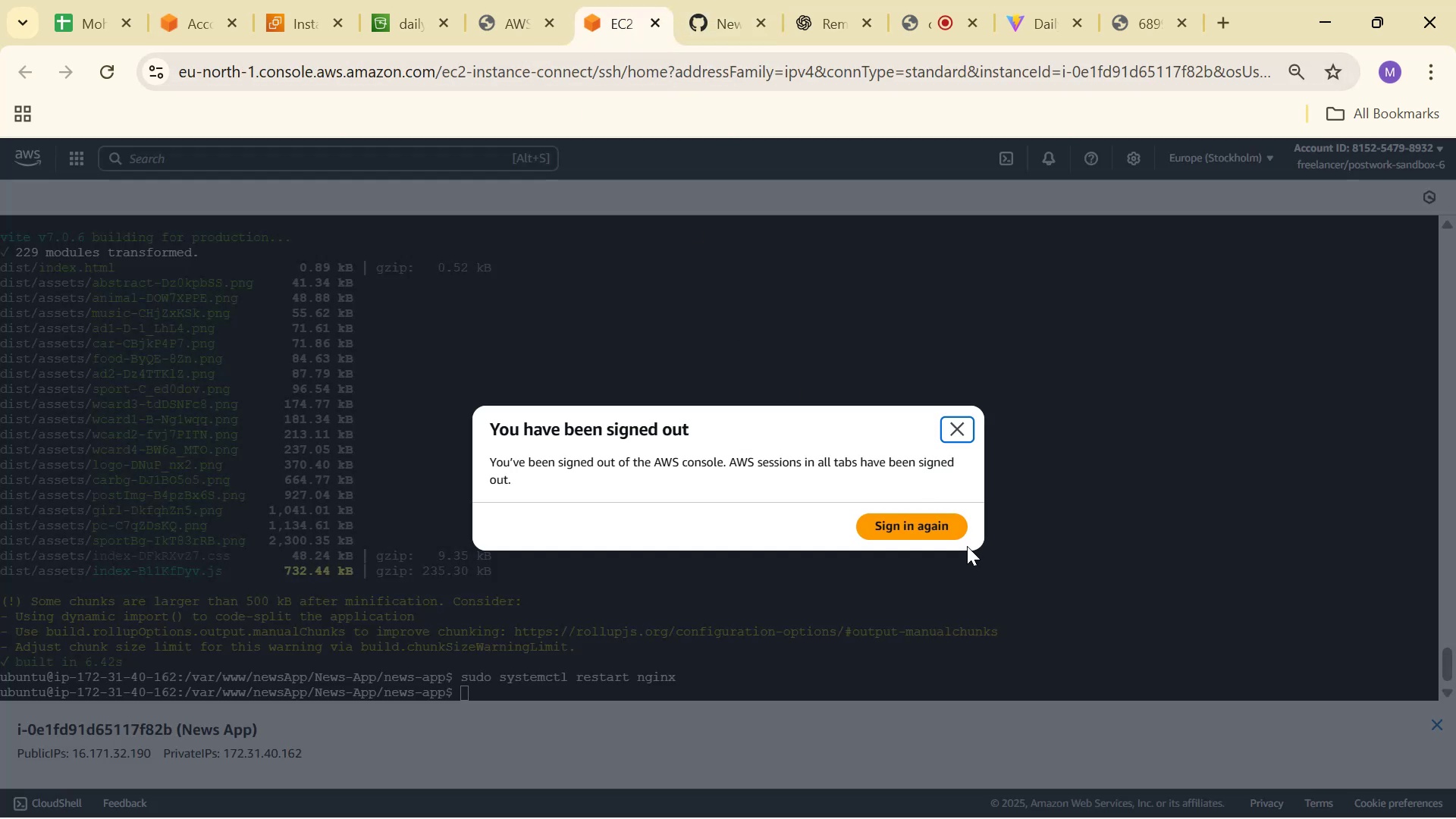 
left_click([945, 527])
 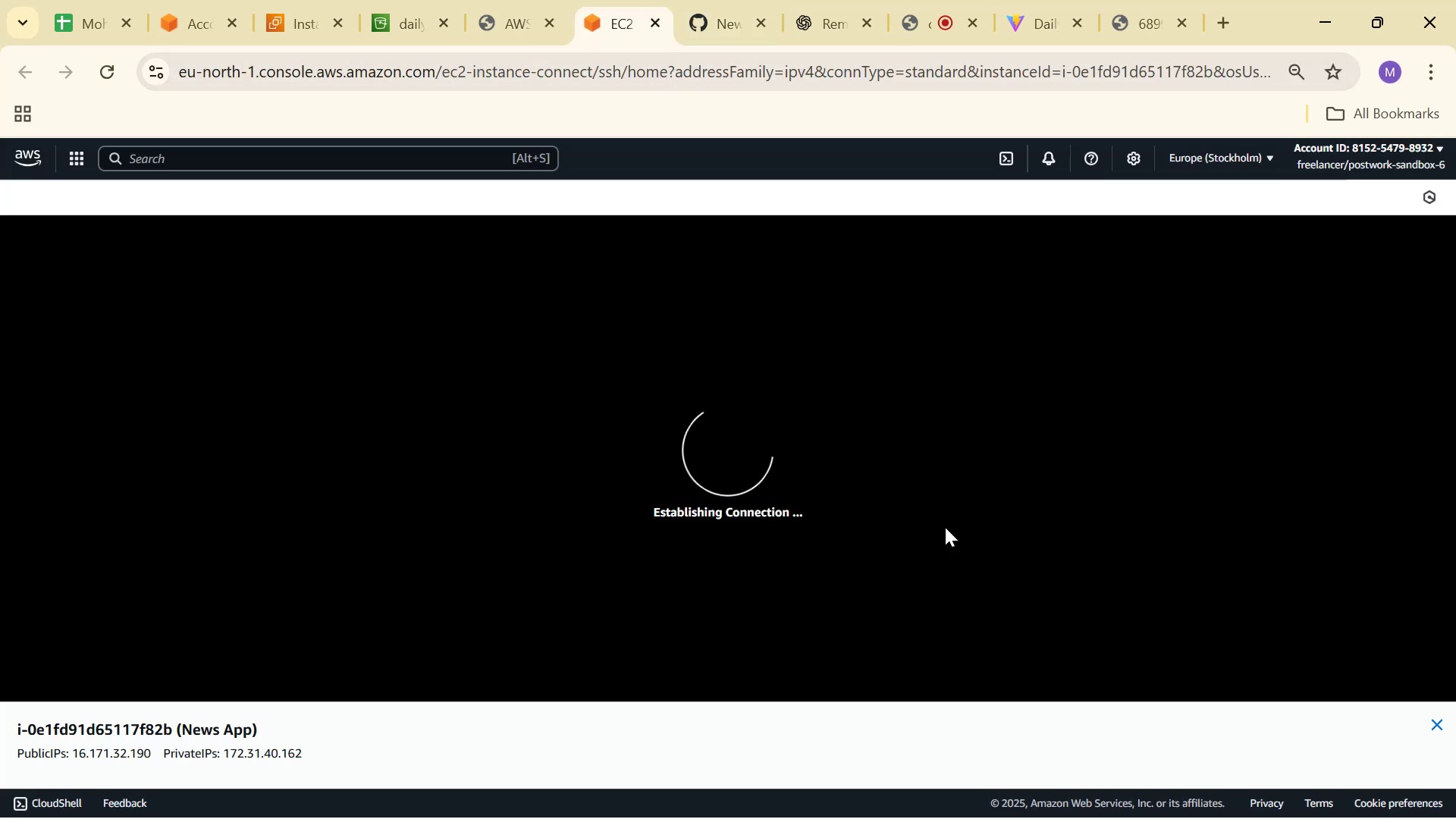 
wait(10.84)
 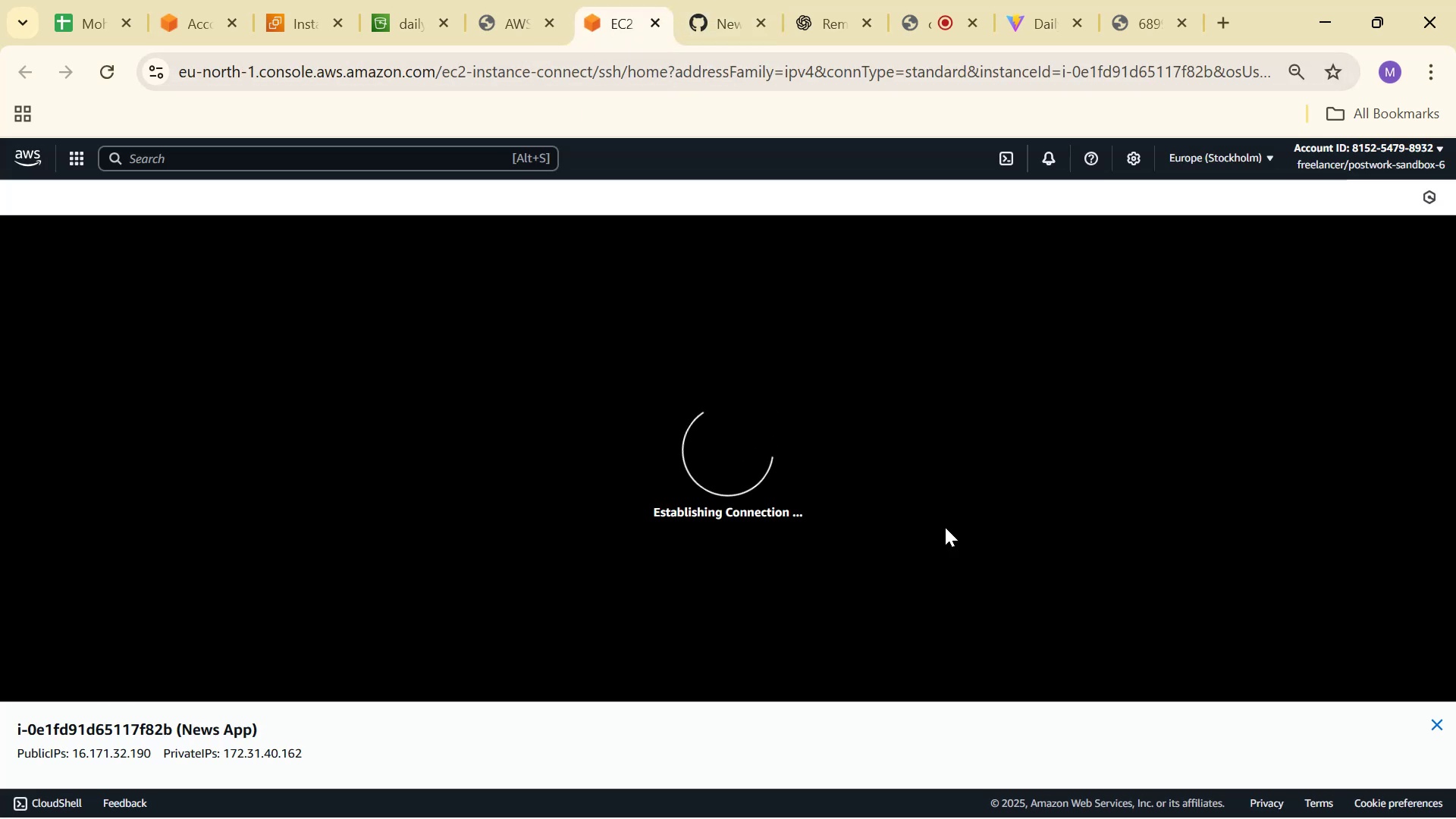 
double_click([946, 529])
 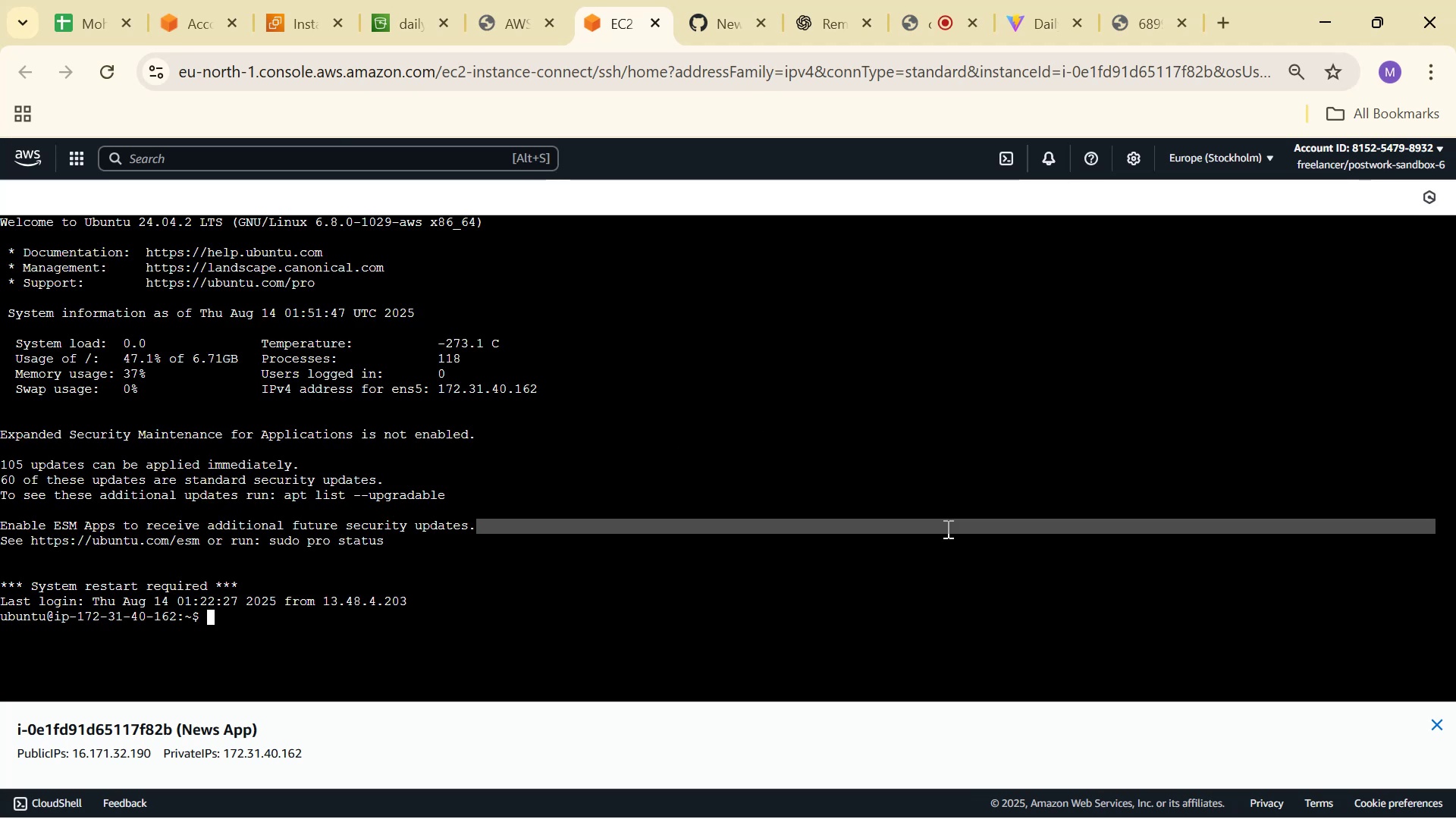 
type(cd .)
key(Backspace)
type(/vae)
key(Backspace)
type(r)
key(Tab)
type(ww)
key(Tab)
 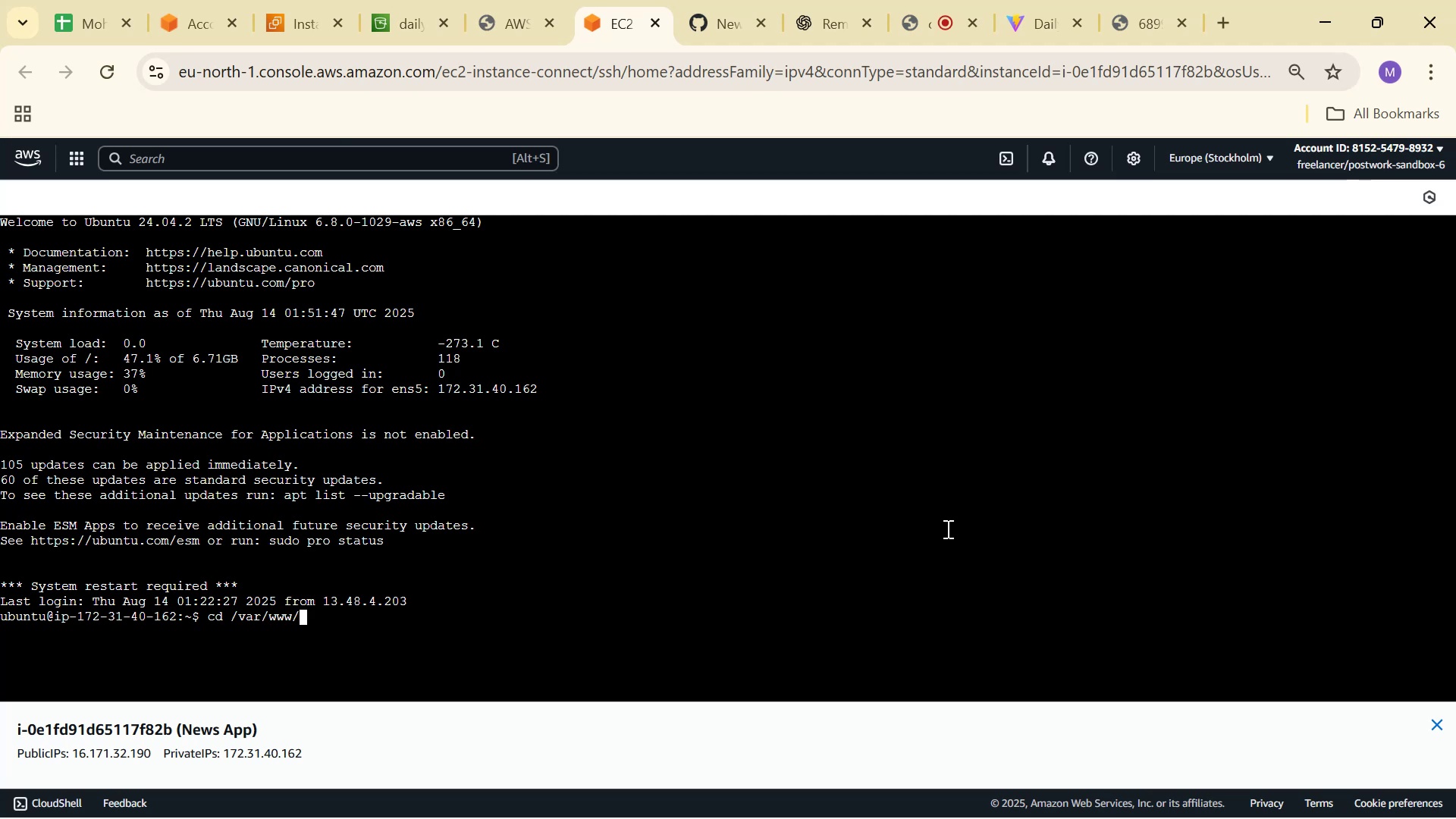 
key(Enter)
 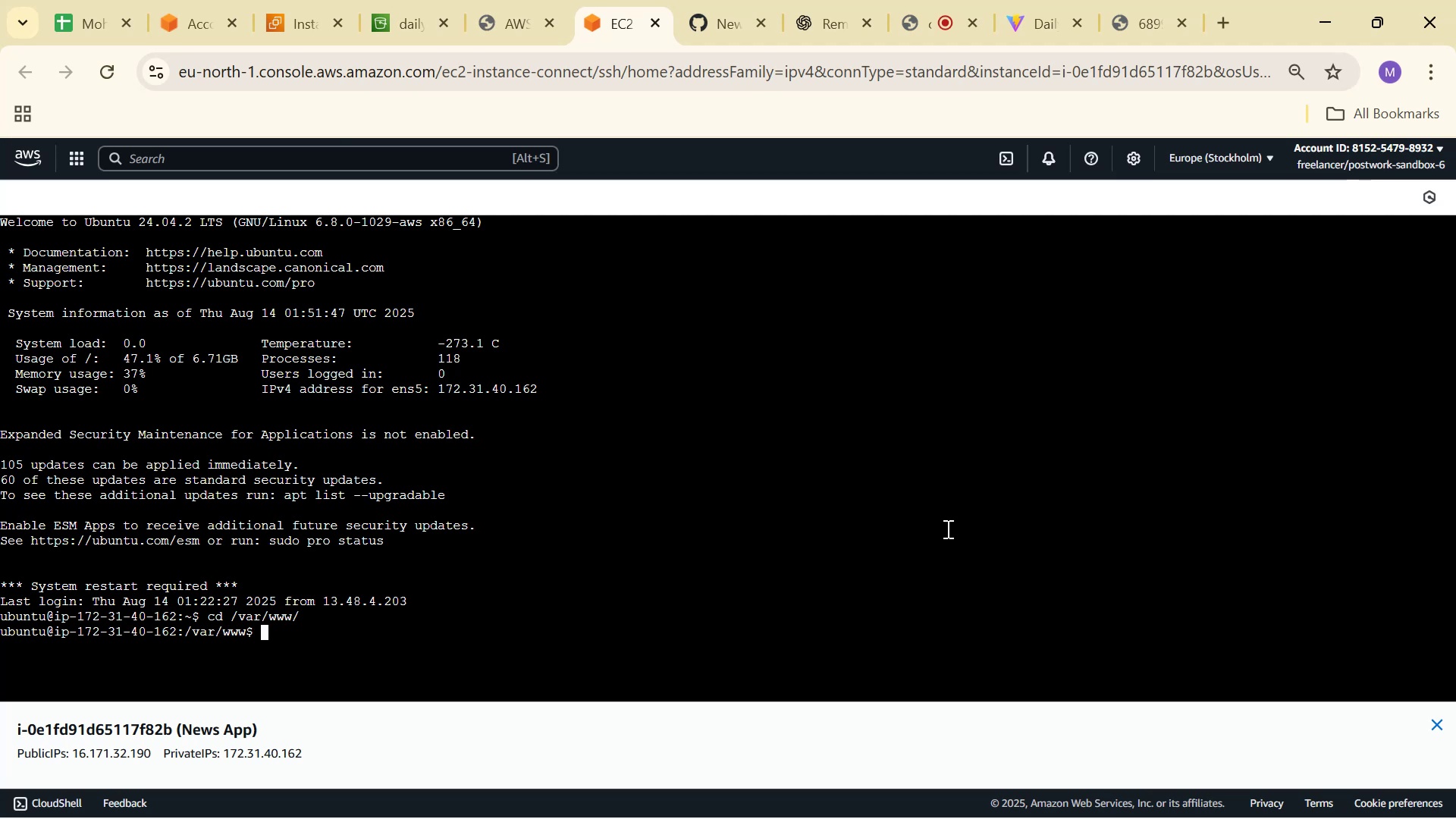 
type(cd )
key(Backspace)
key(Backspace)
key(Backspace)
key(Backspace)
type(cd )
key(Backspace)
key(Backspace)
key(Backspace)
key(Backspace)
type(cd )
key(Backspace)
key(Backspace)
key(Backspace)
key(Backspace)
type(ls)
 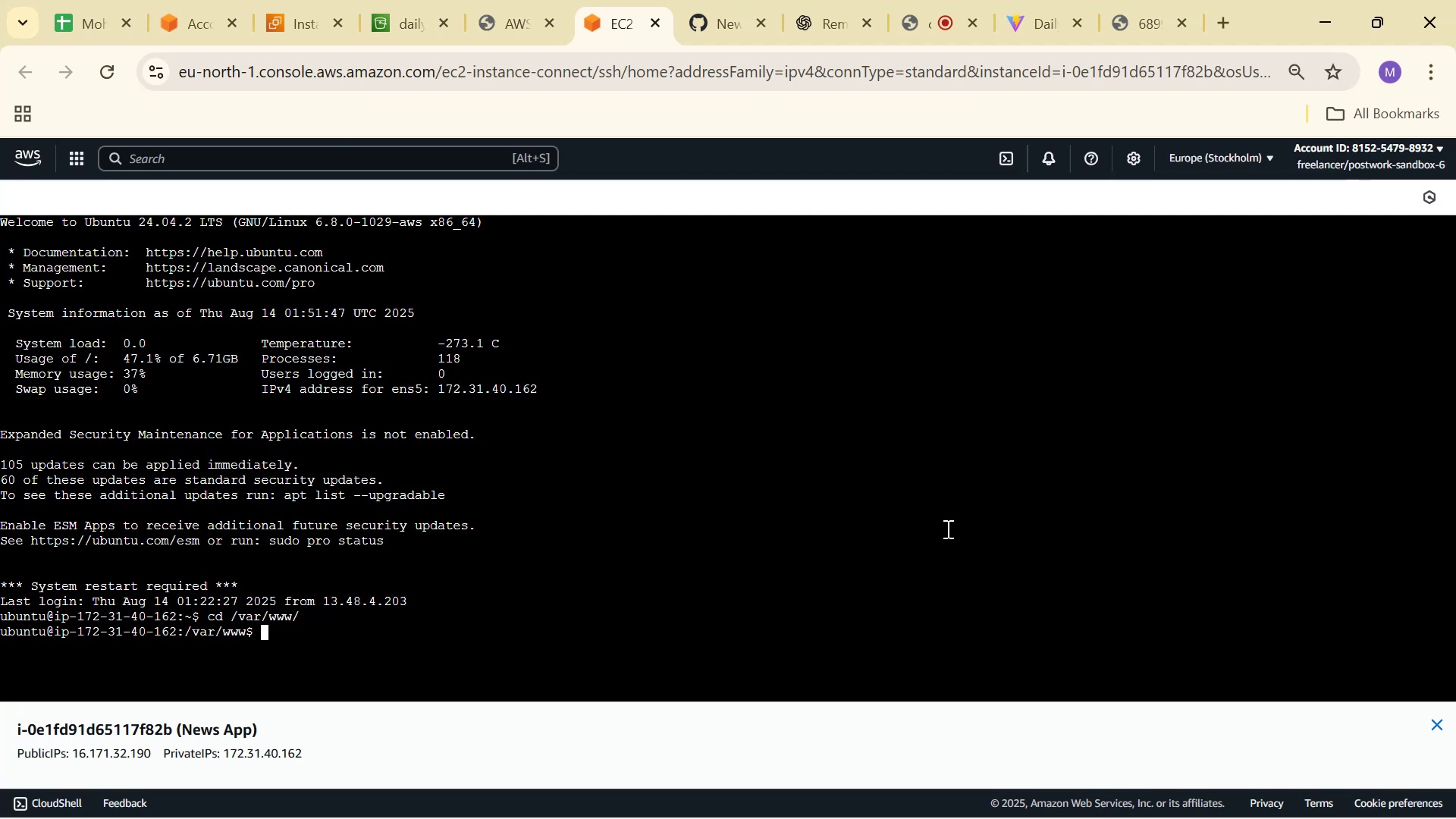 
key(Enter)
 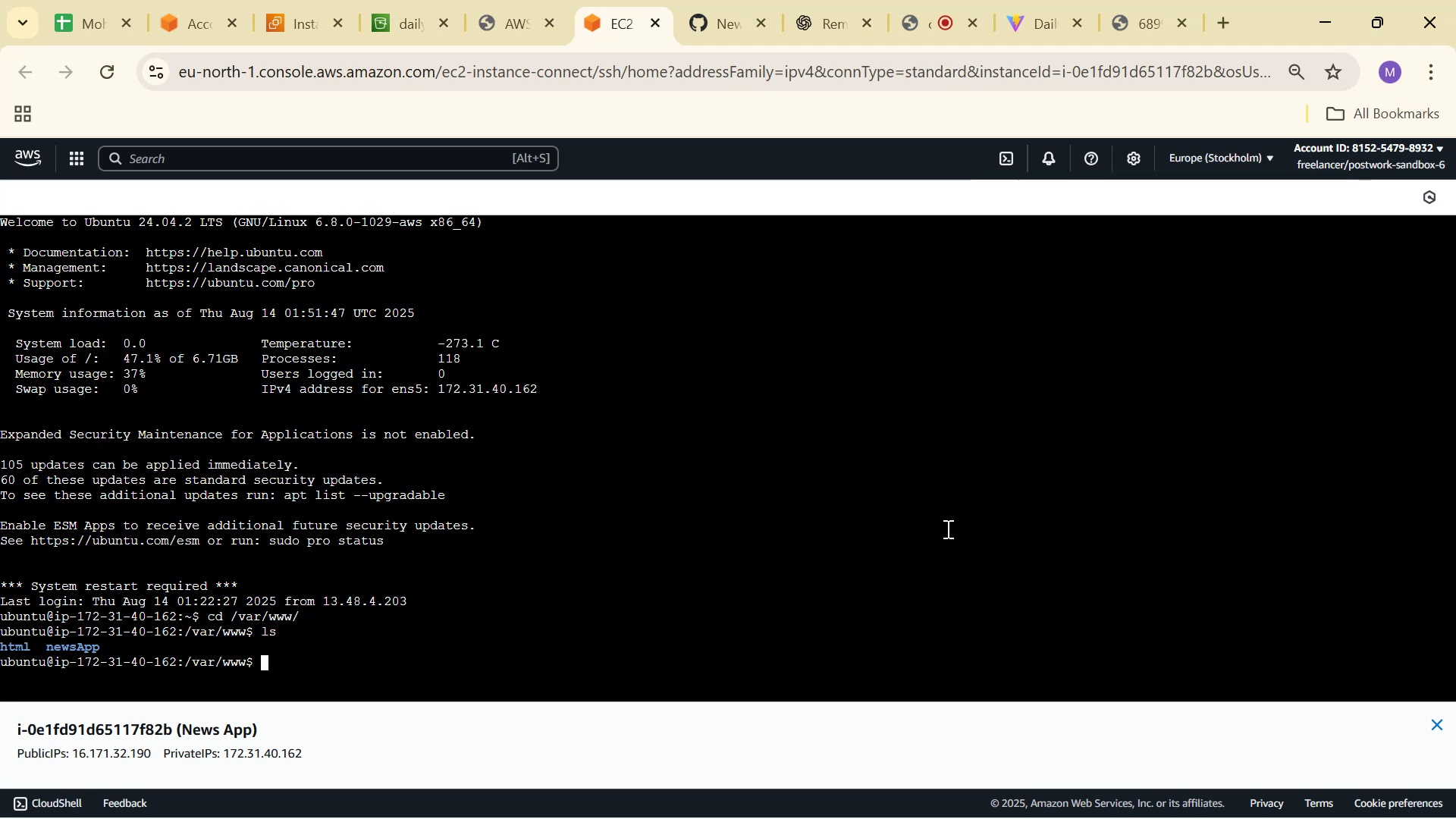 
type(cd new)
key(Tab)
 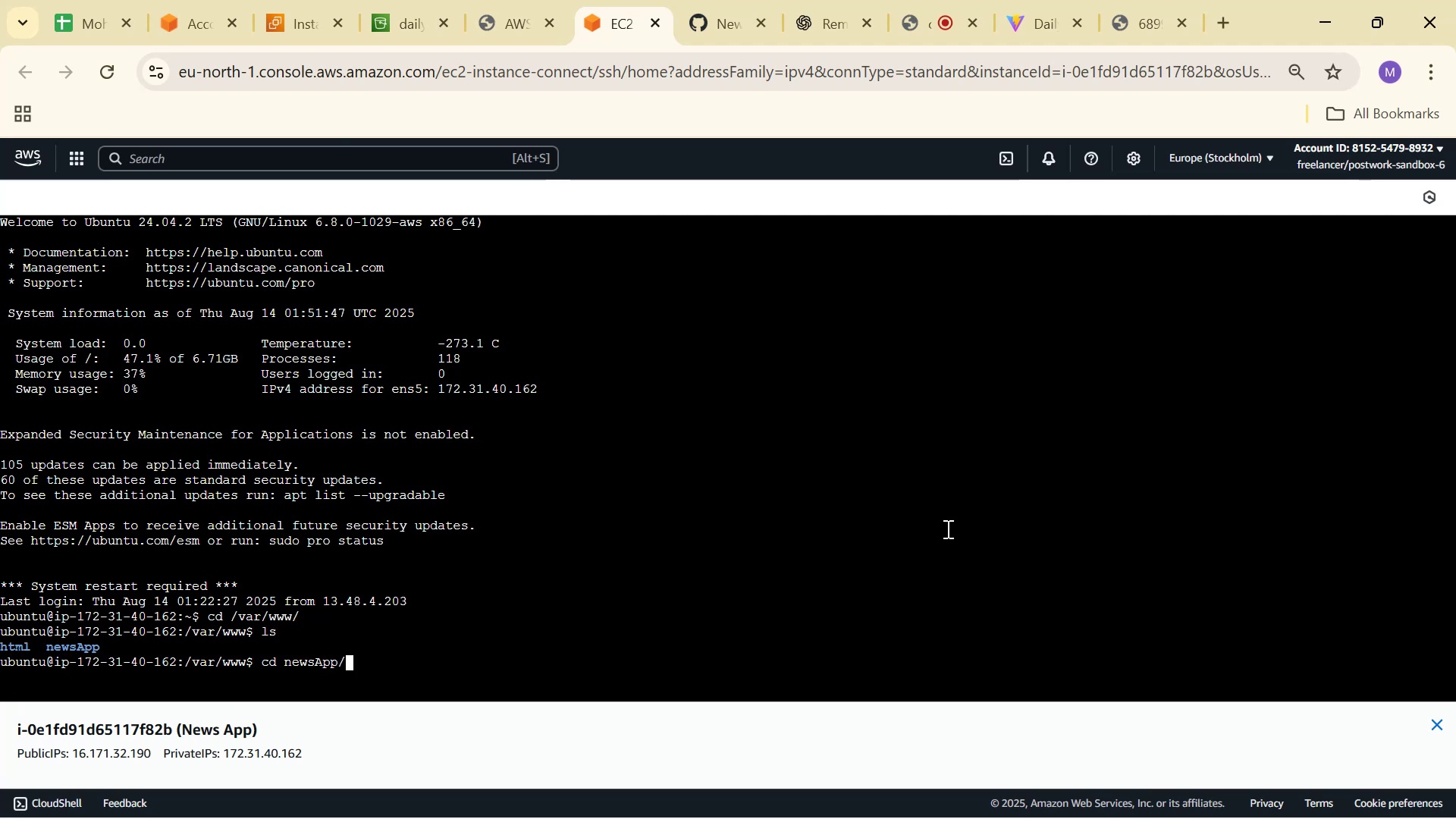 
key(Enter)
 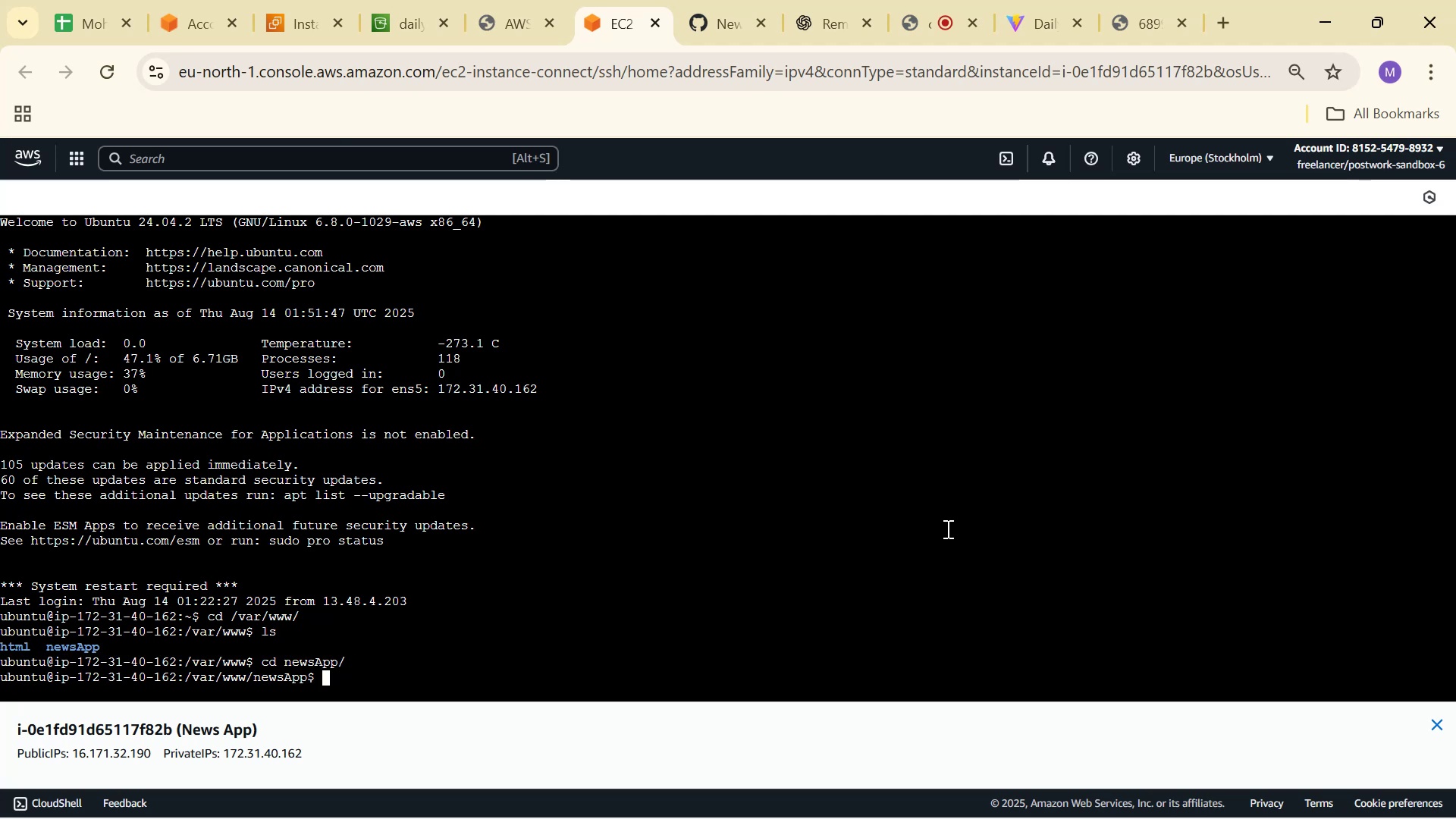 
type(cd Ne)
key(Tab)
 